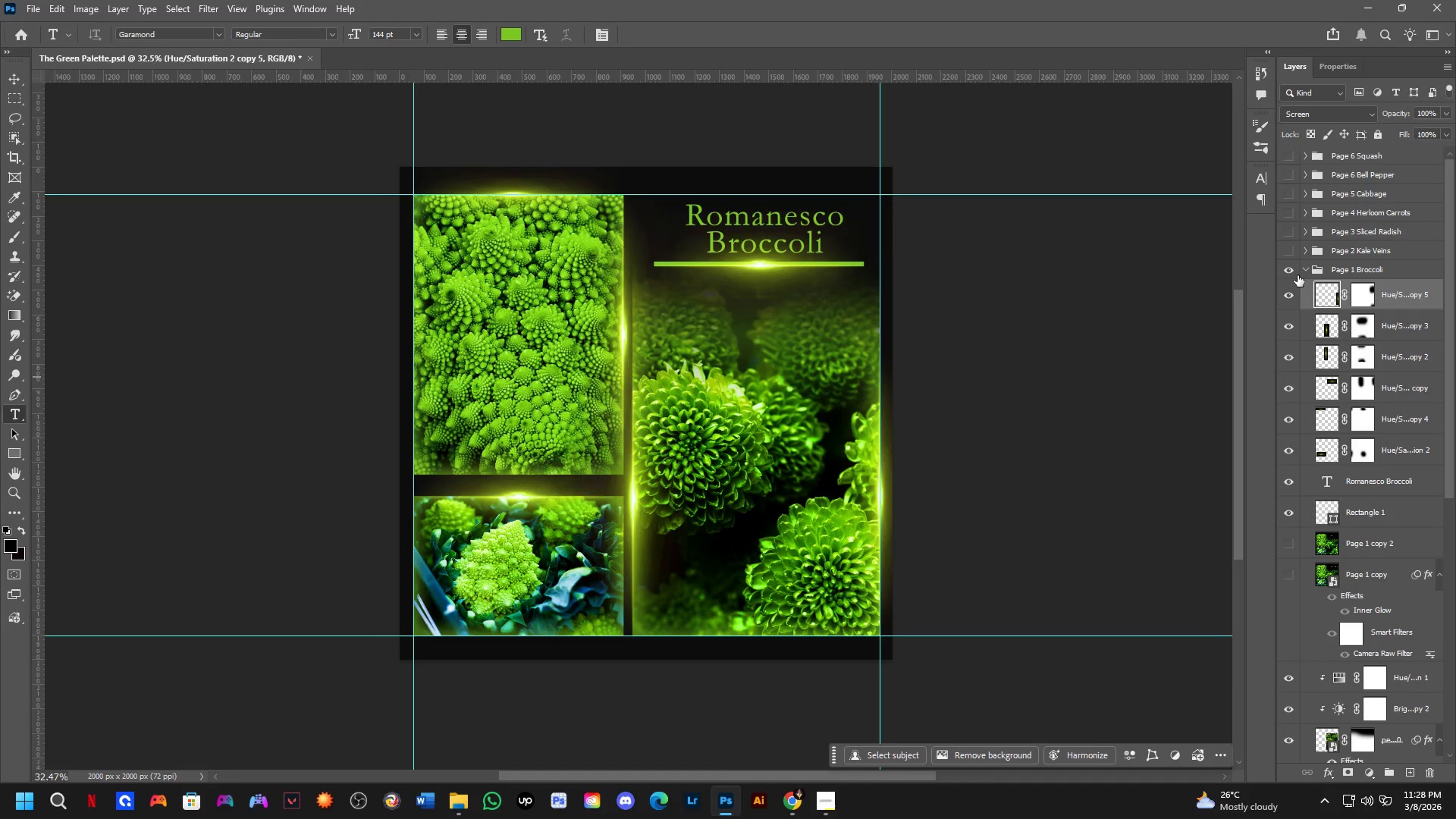 
left_click([1303, 270])
 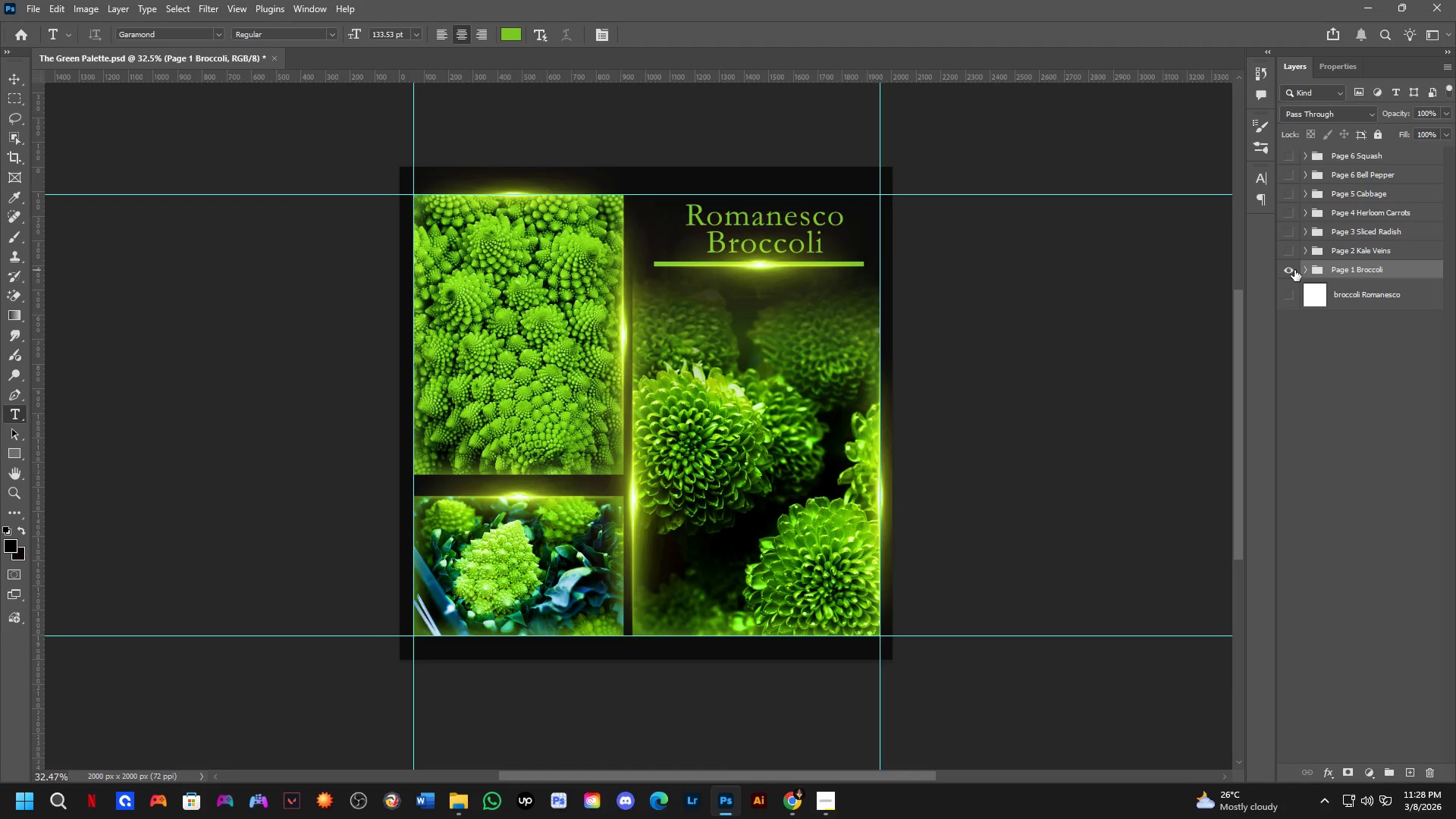 
double_click([1294, 269])
 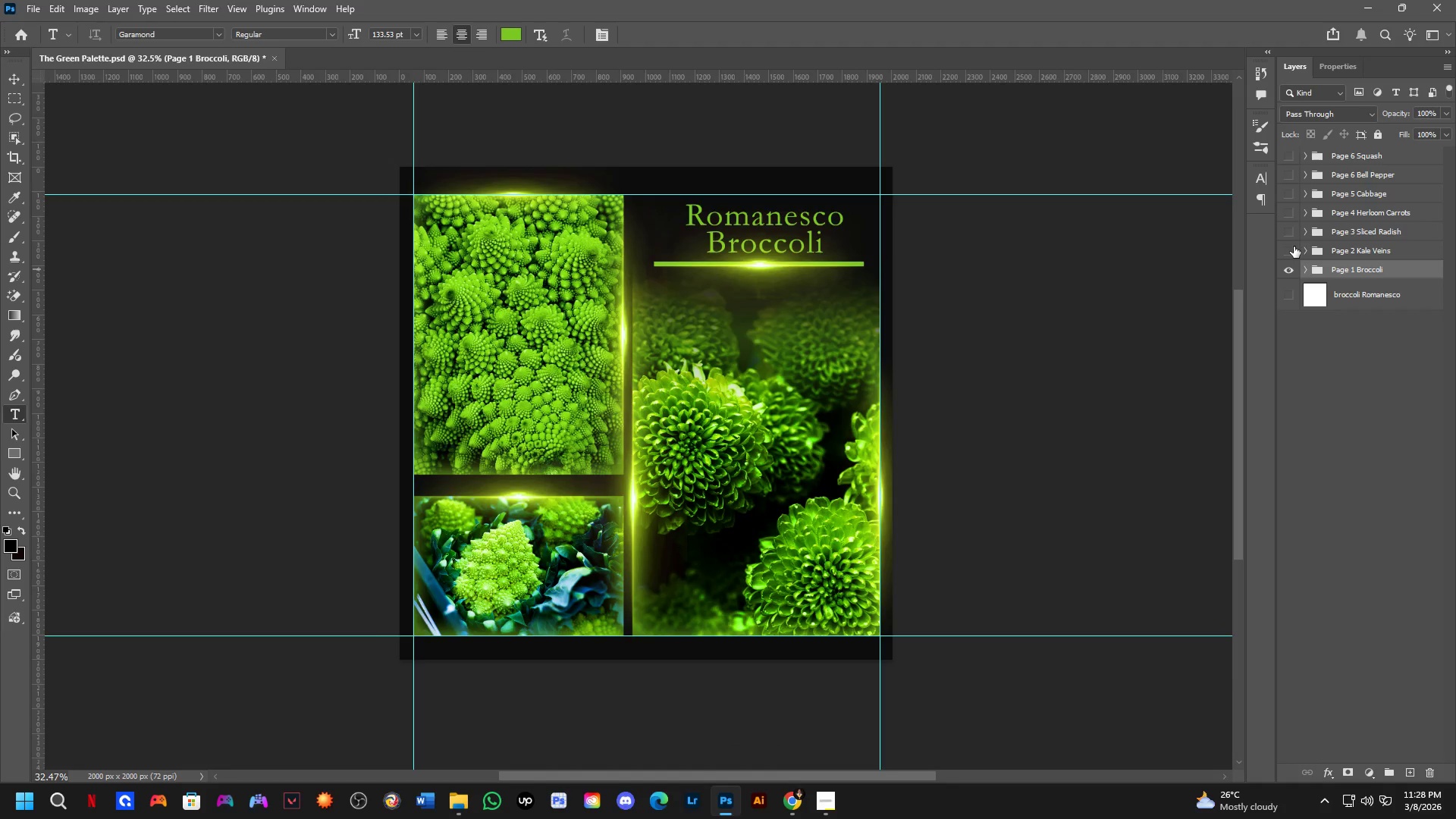 
left_click([1294, 240])
 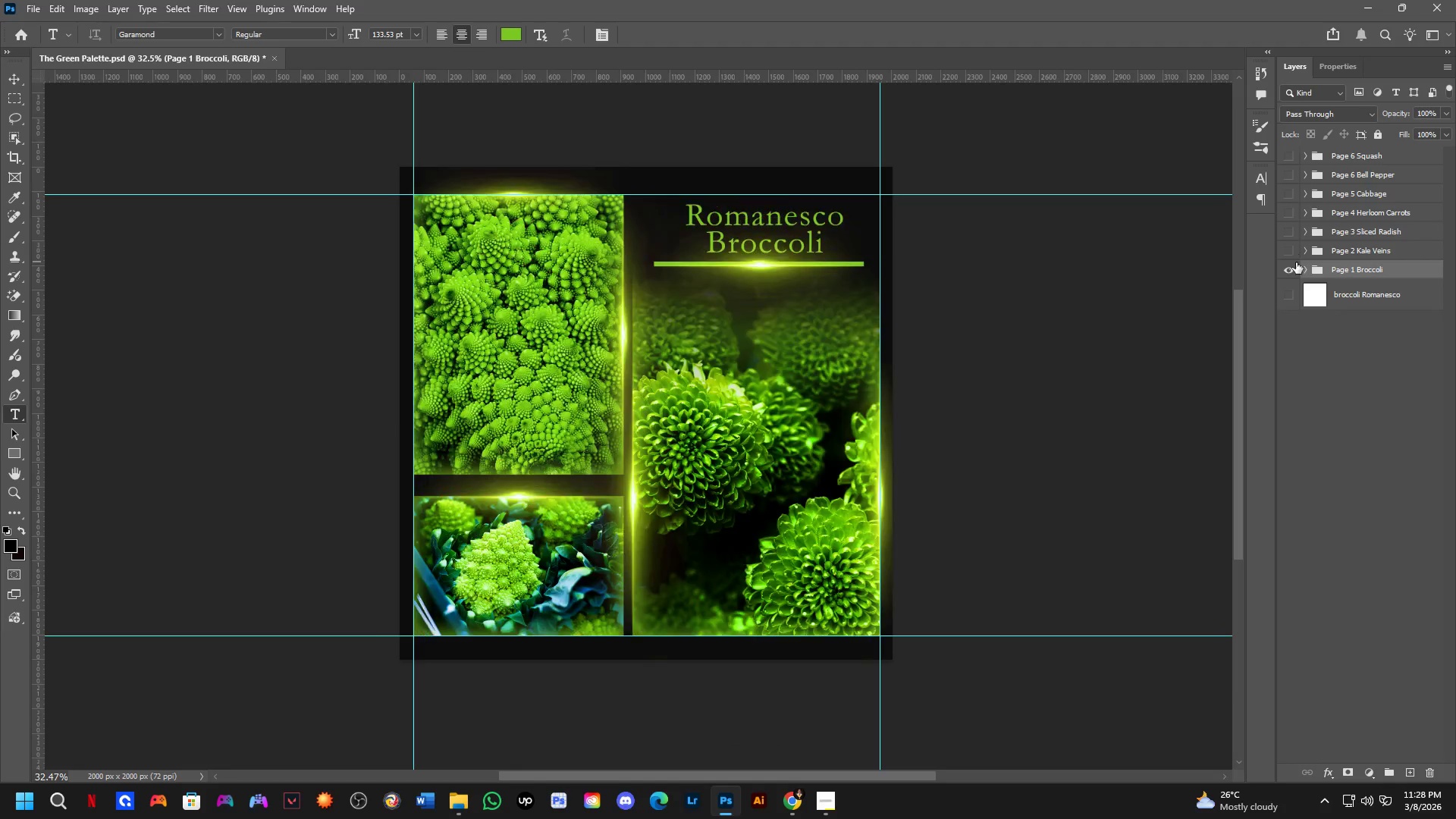 
left_click([1291, 255])
 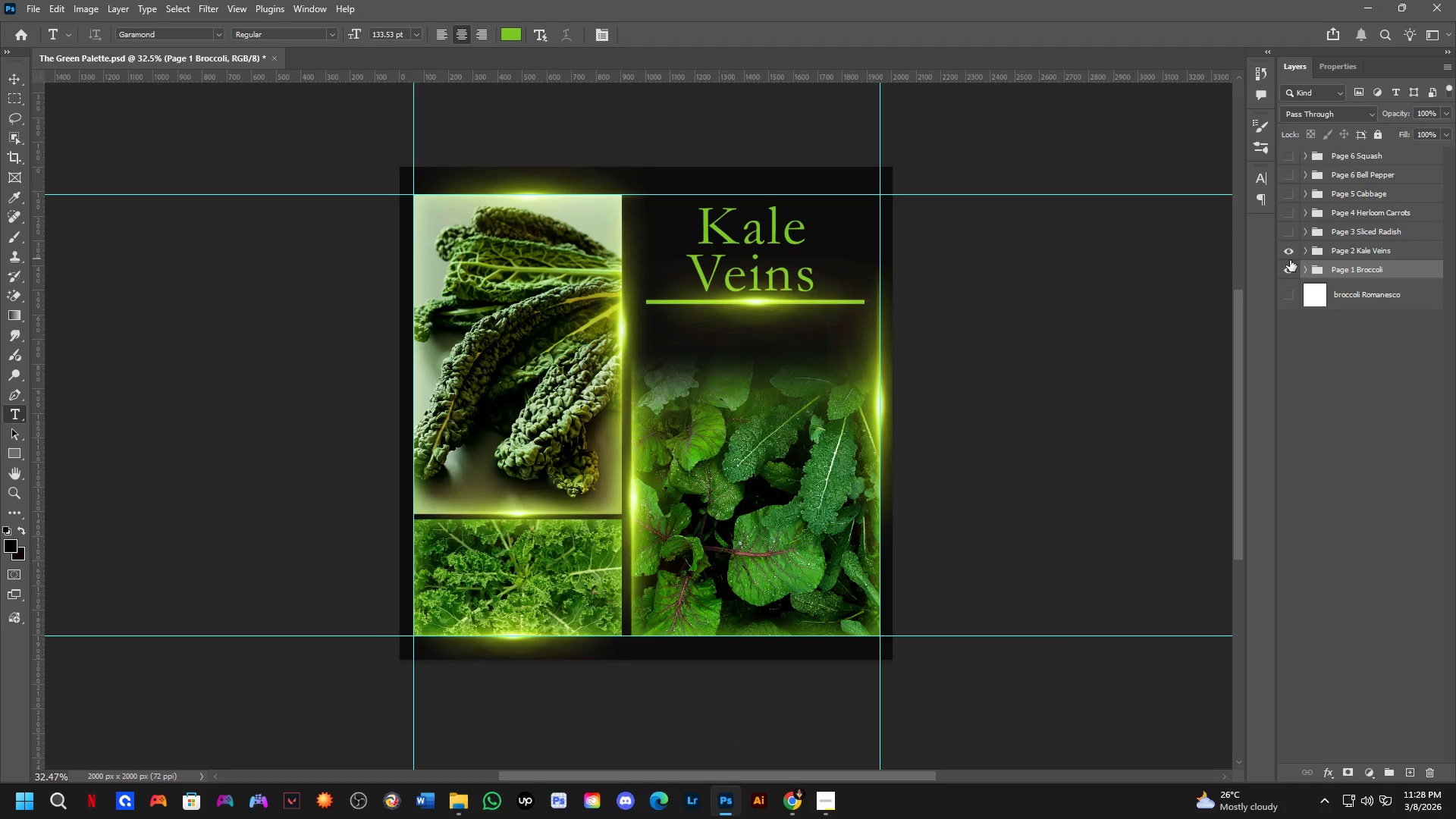 
left_click([1290, 260])
 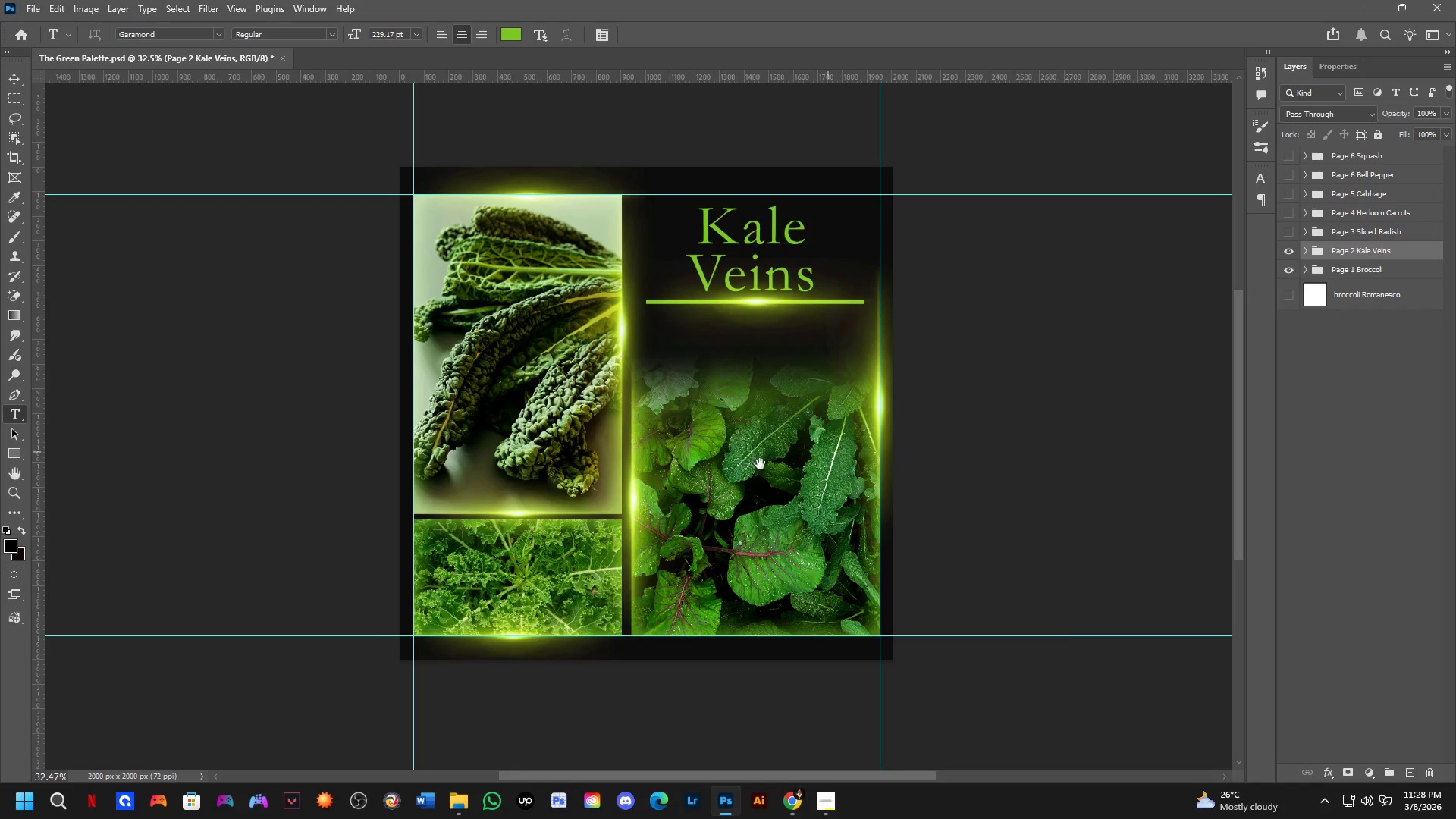 
hold_key(key=Space, duration=0.53)
 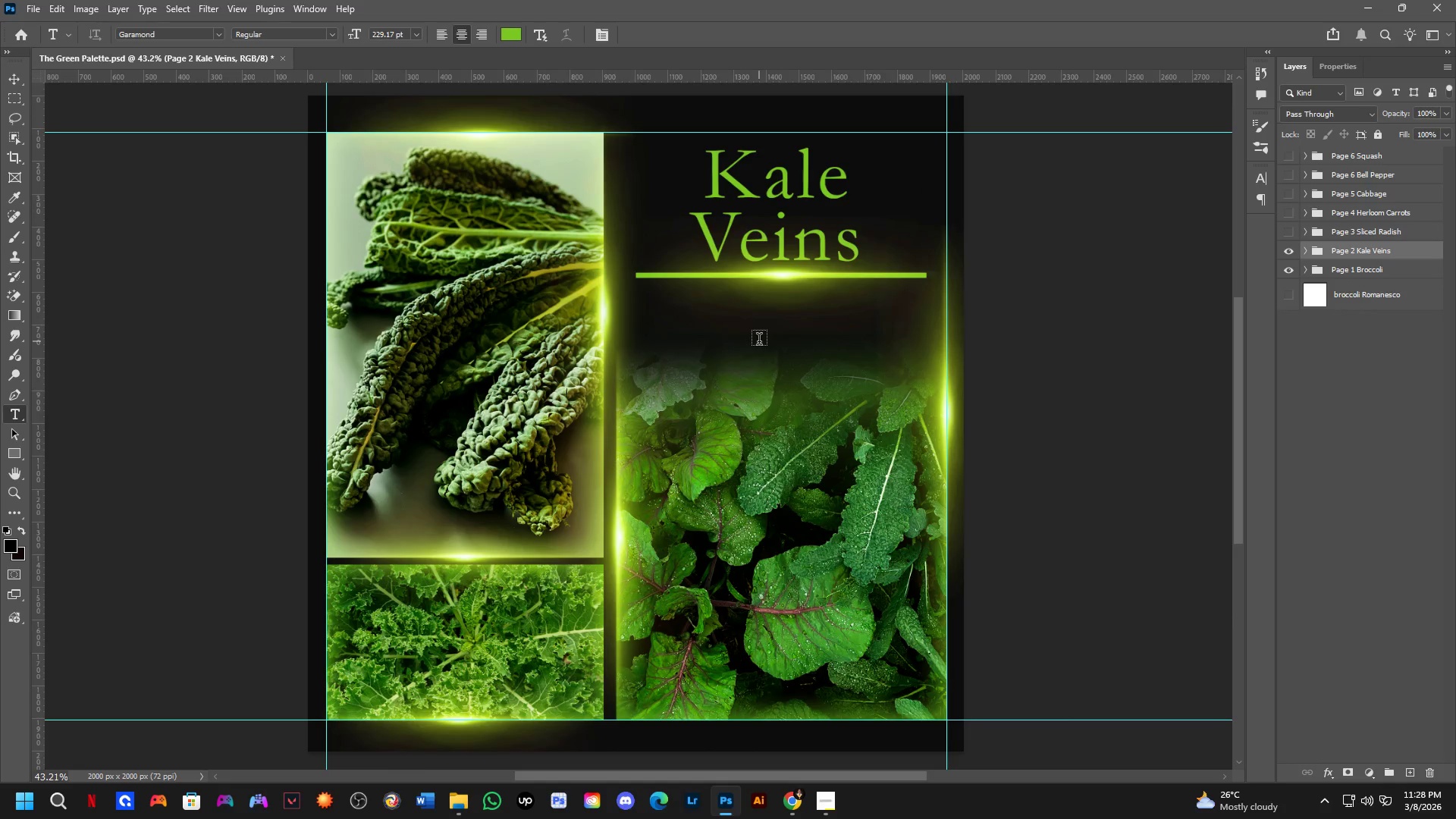 
left_click_drag(start_coordinate=[704, 467], to_coordinate=[724, 457])
 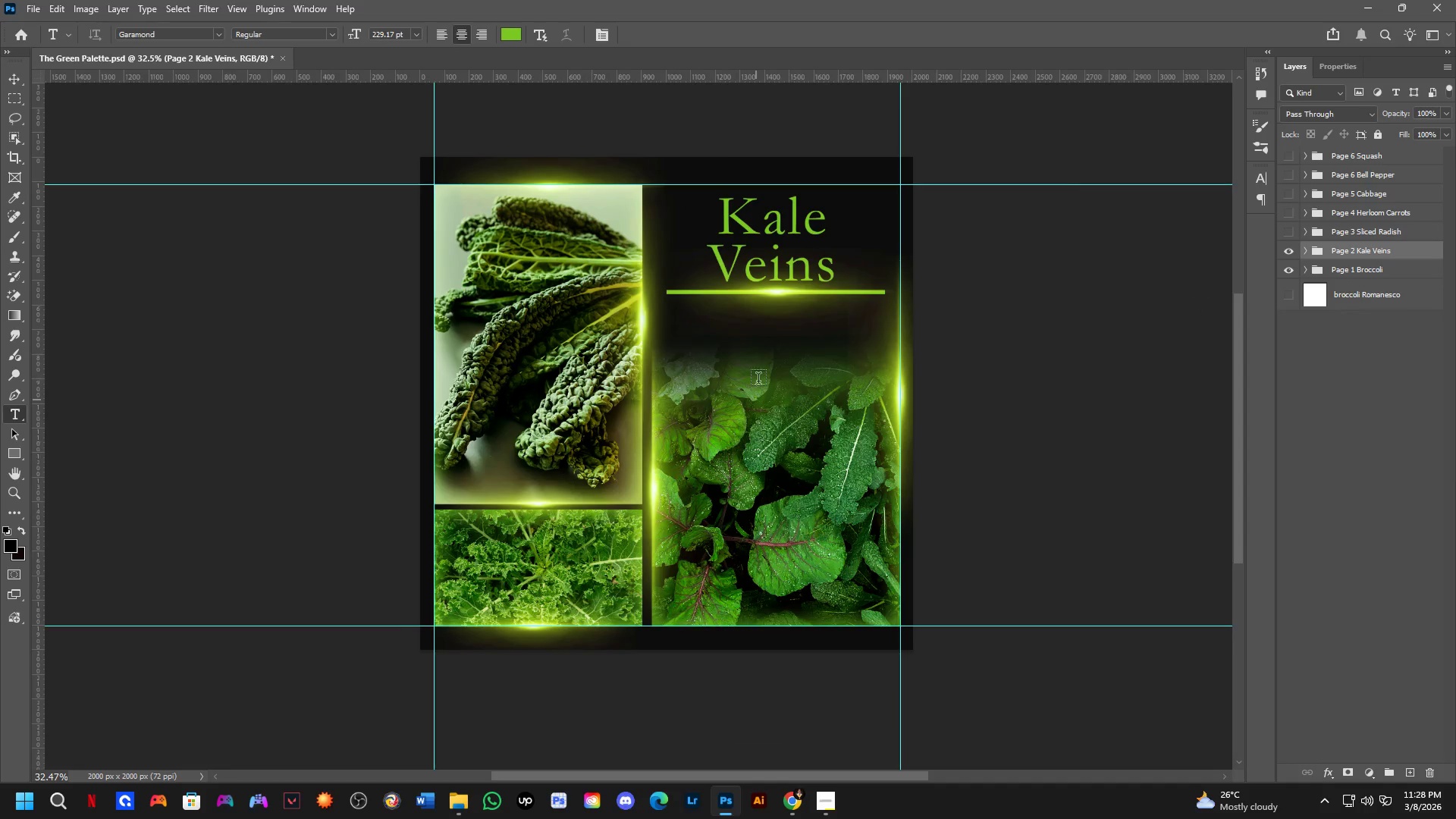 
scroll: coordinate [759, 341], scroll_direction: up, amount: 3.0
 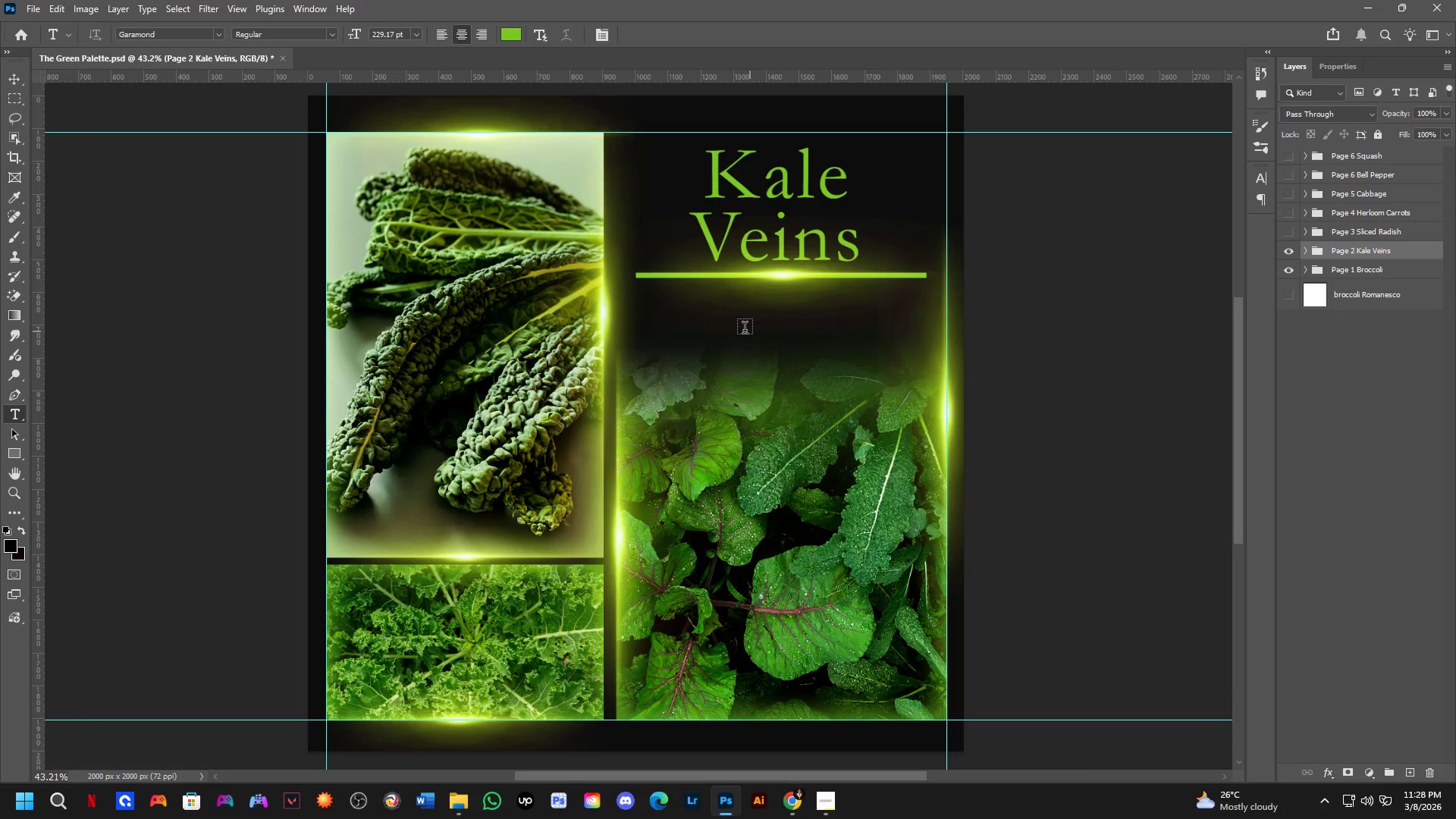 
hold_key(key=Space, duration=0.48)
 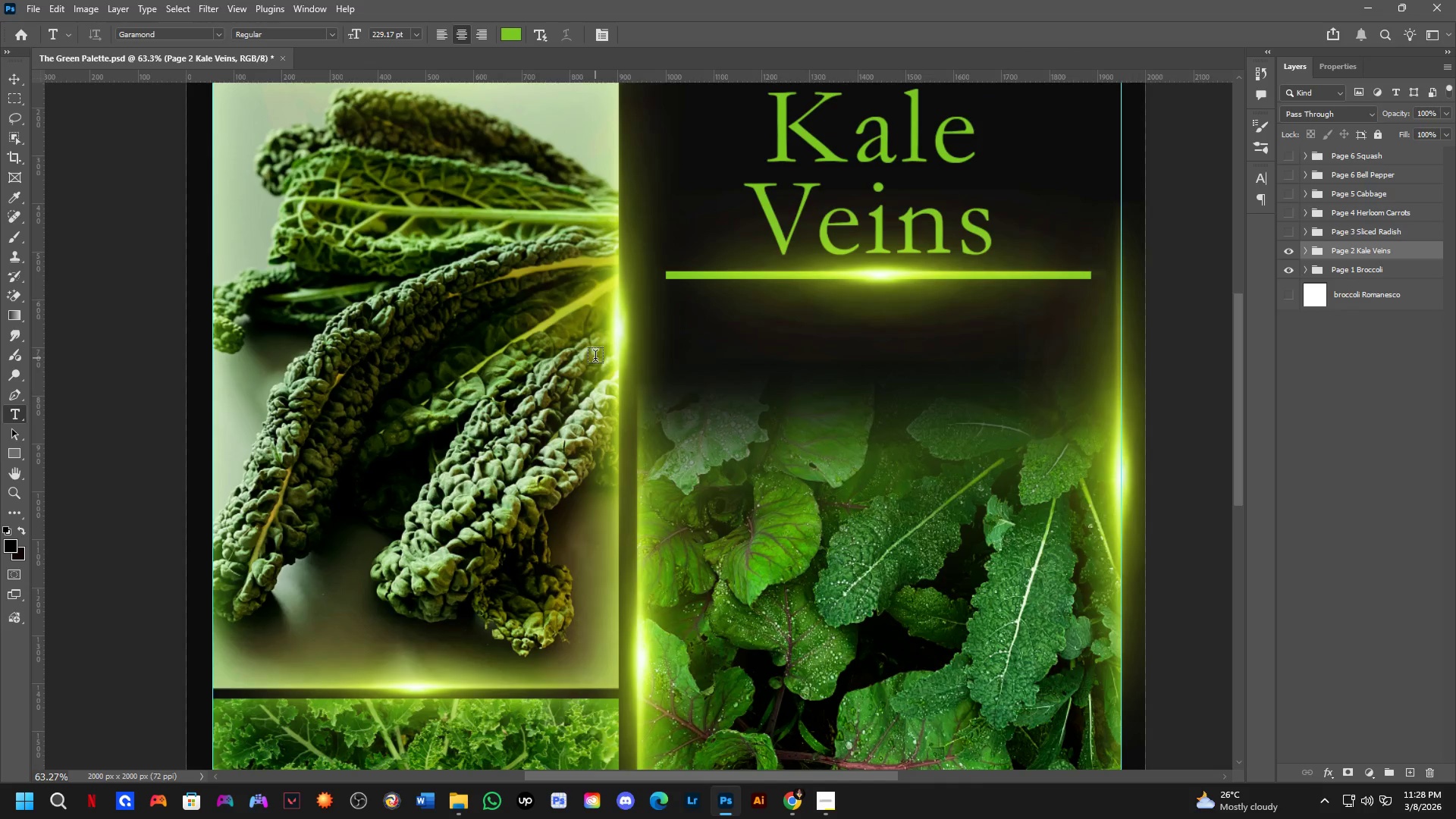 
left_click_drag(start_coordinate=[727, 331], to_coordinate=[739, 357])
 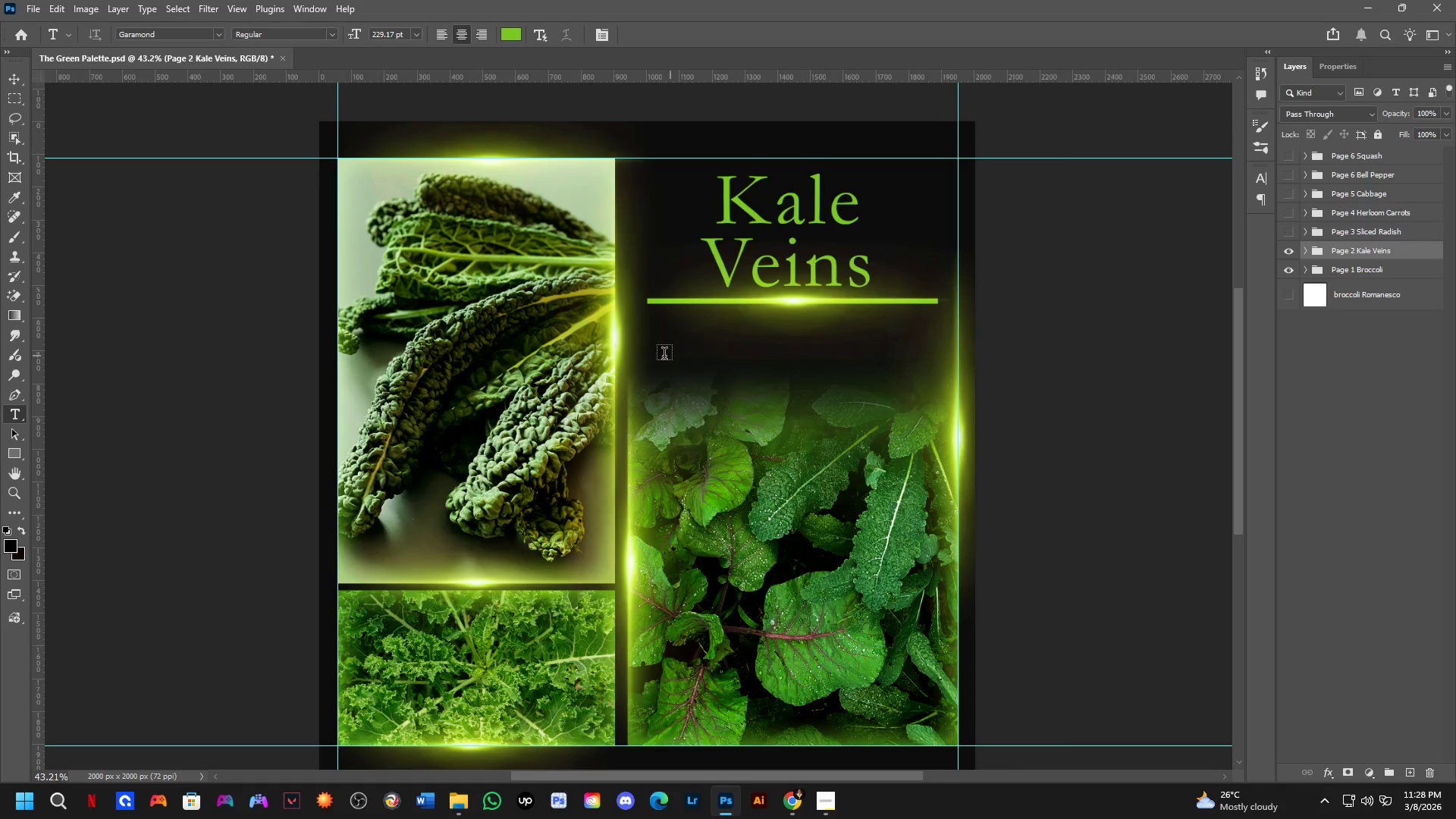 
scroll: coordinate [595, 358], scroll_direction: up, amount: 4.0
 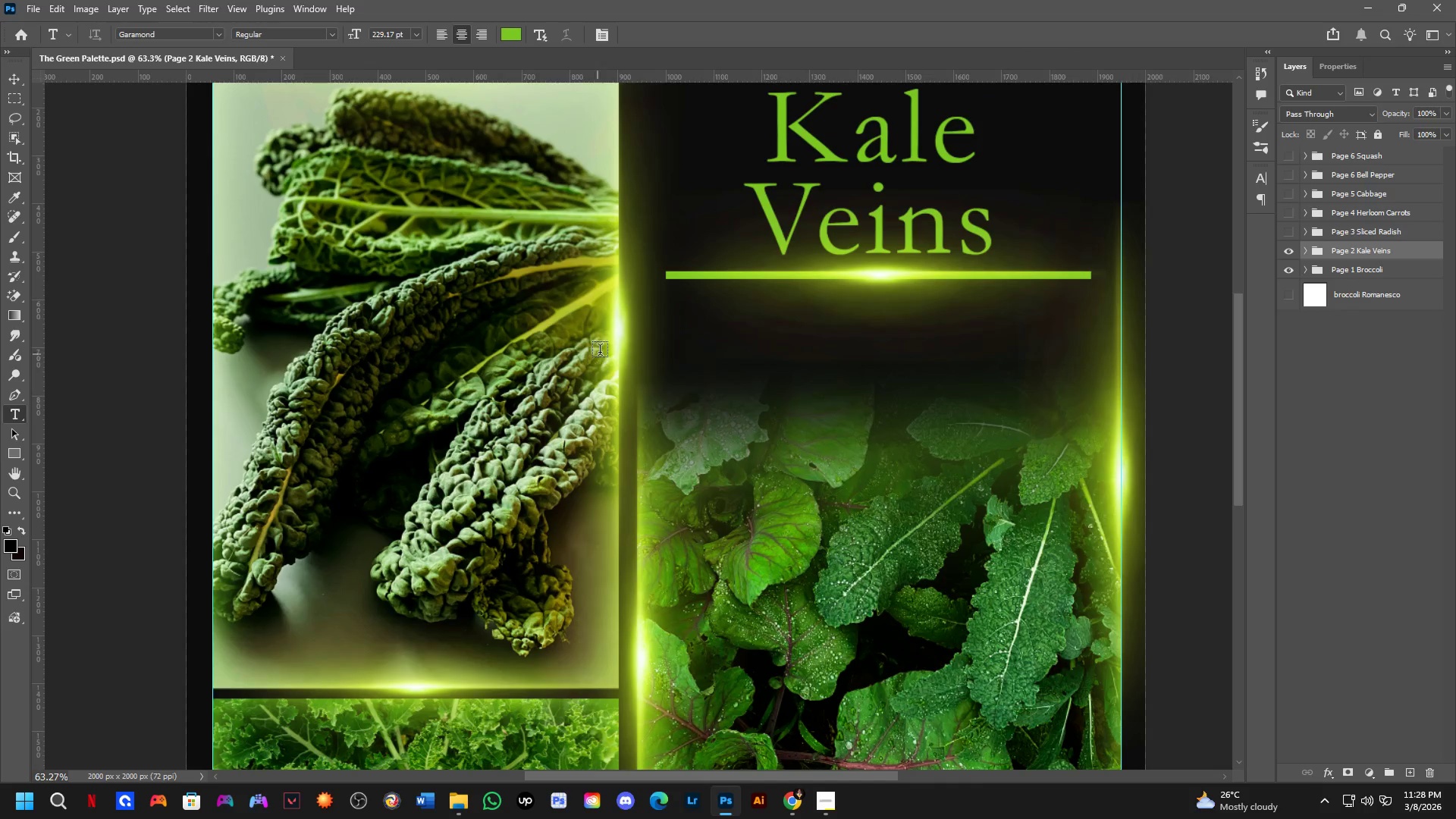 
hold_key(key=ControlLeft, duration=0.36)
hold_key(key=AltLeft, duration=0.31)
left_click_drag(start_coordinate=[613, 337], to_coordinate=[214, 326])
 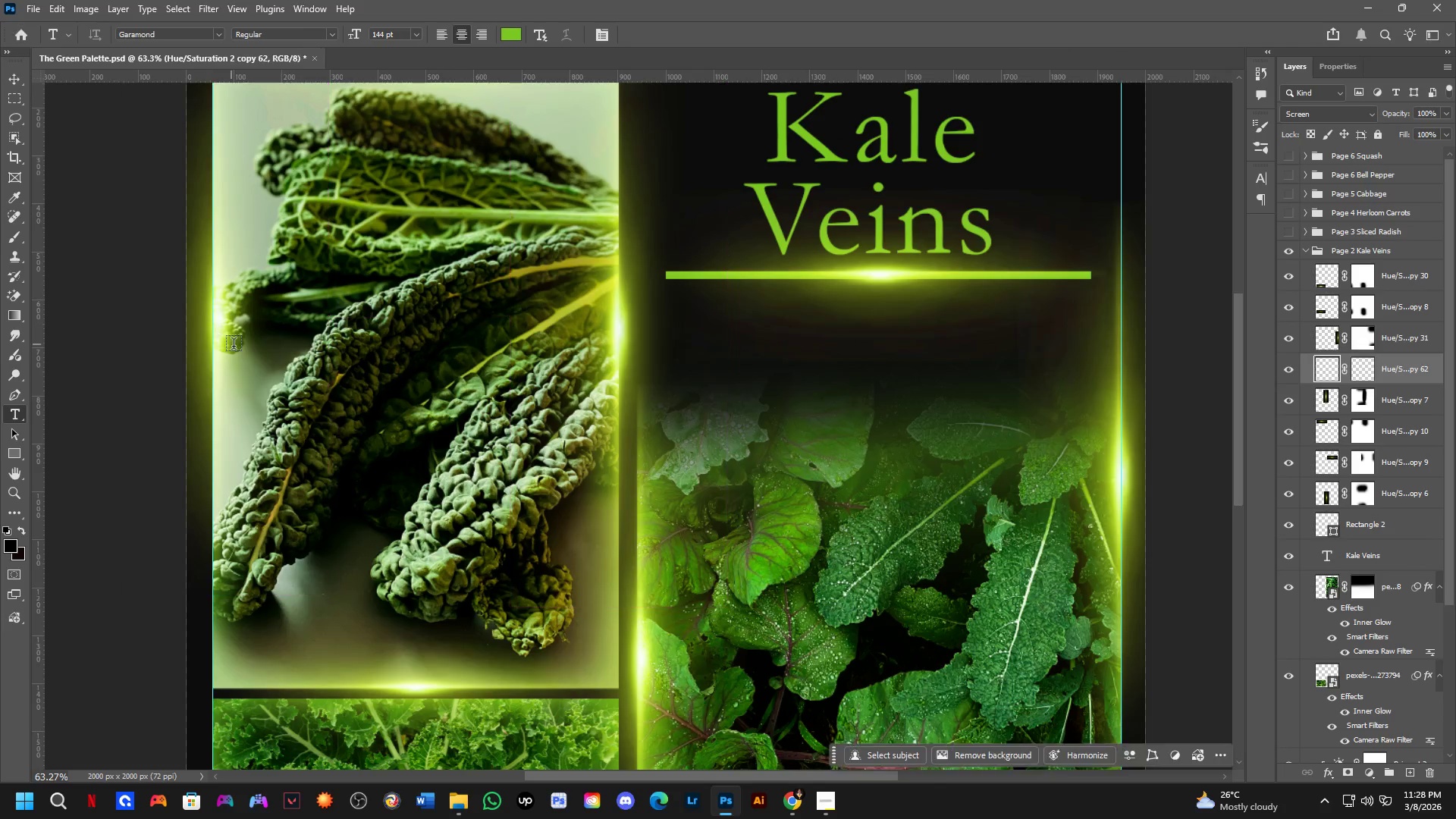 
scroll: coordinate [249, 352], scroll_direction: down, amount: 4.0
 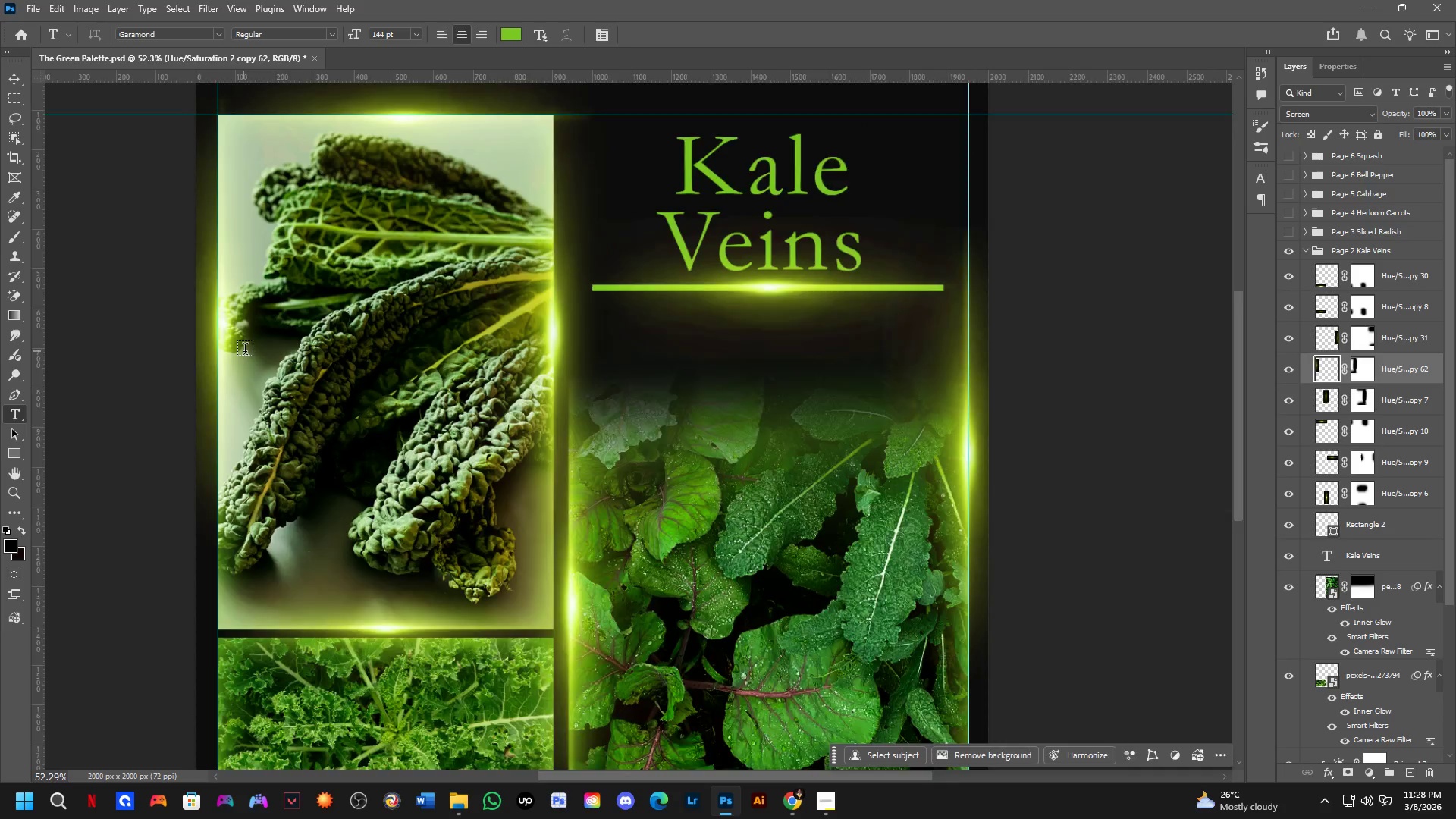 
hold_key(key=Space, duration=0.48)
 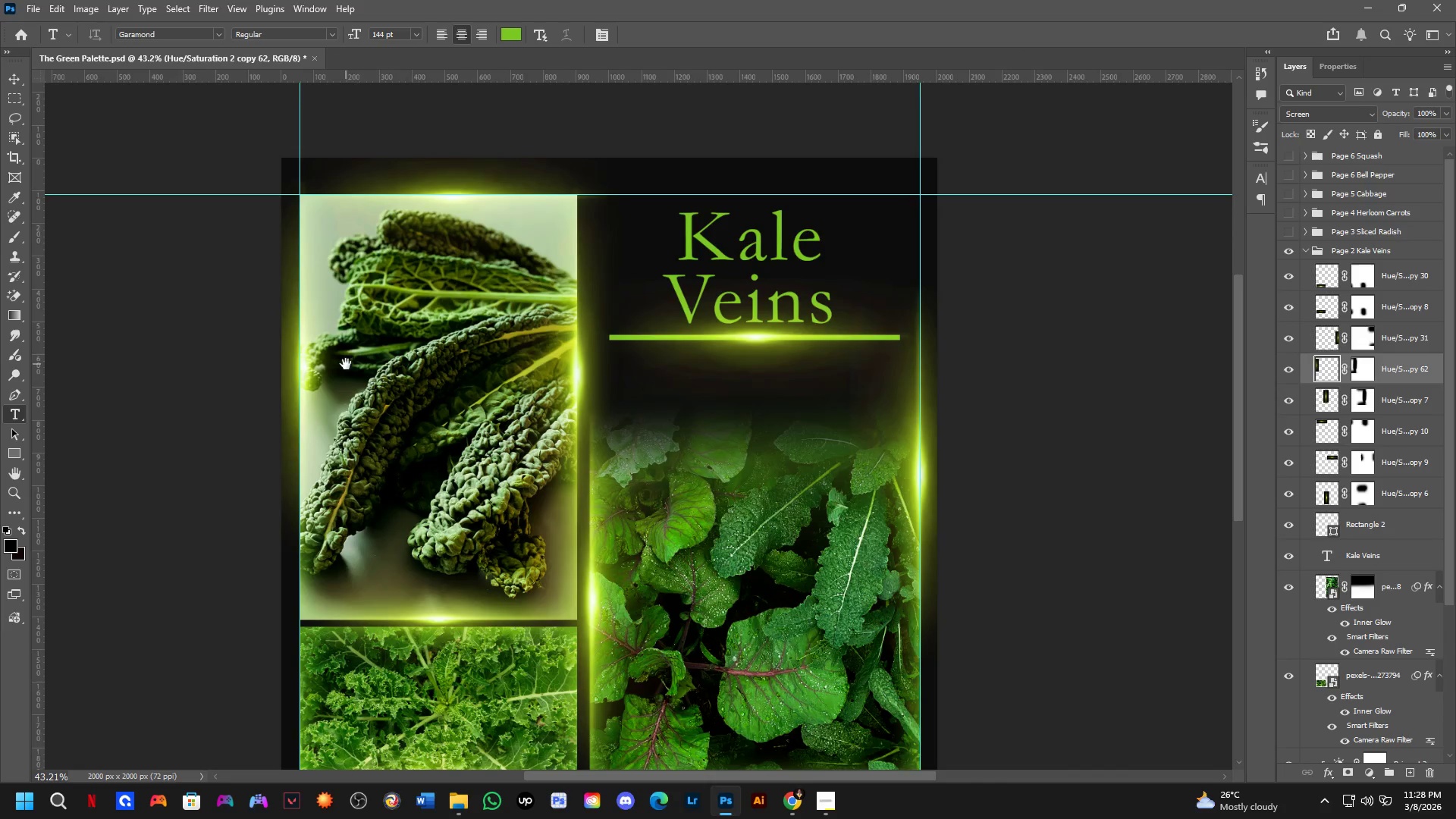 
left_click_drag(start_coordinate=[288, 341], to_coordinate=[348, 422])
 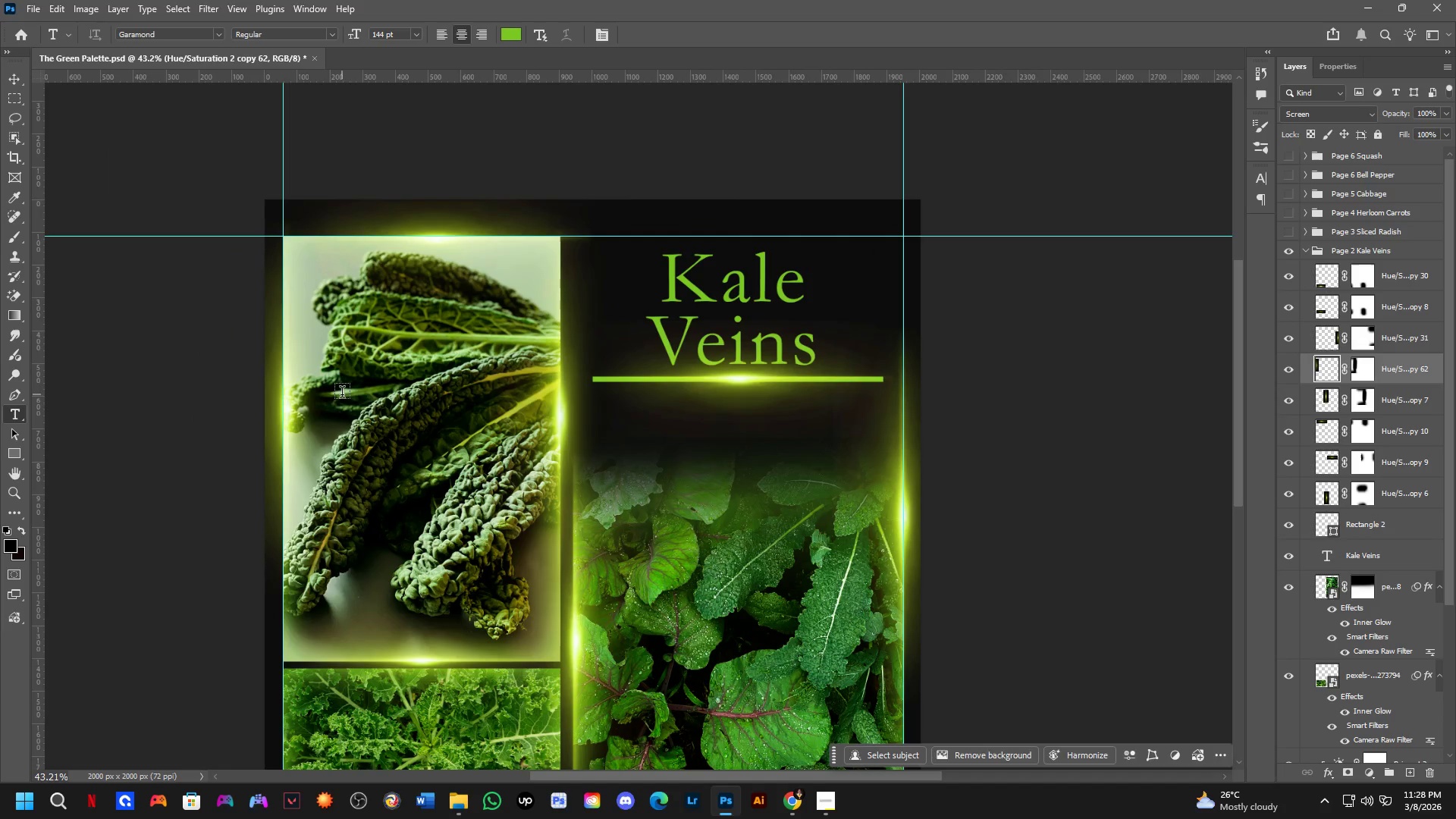 
hold_key(key=Space, duration=0.47)
 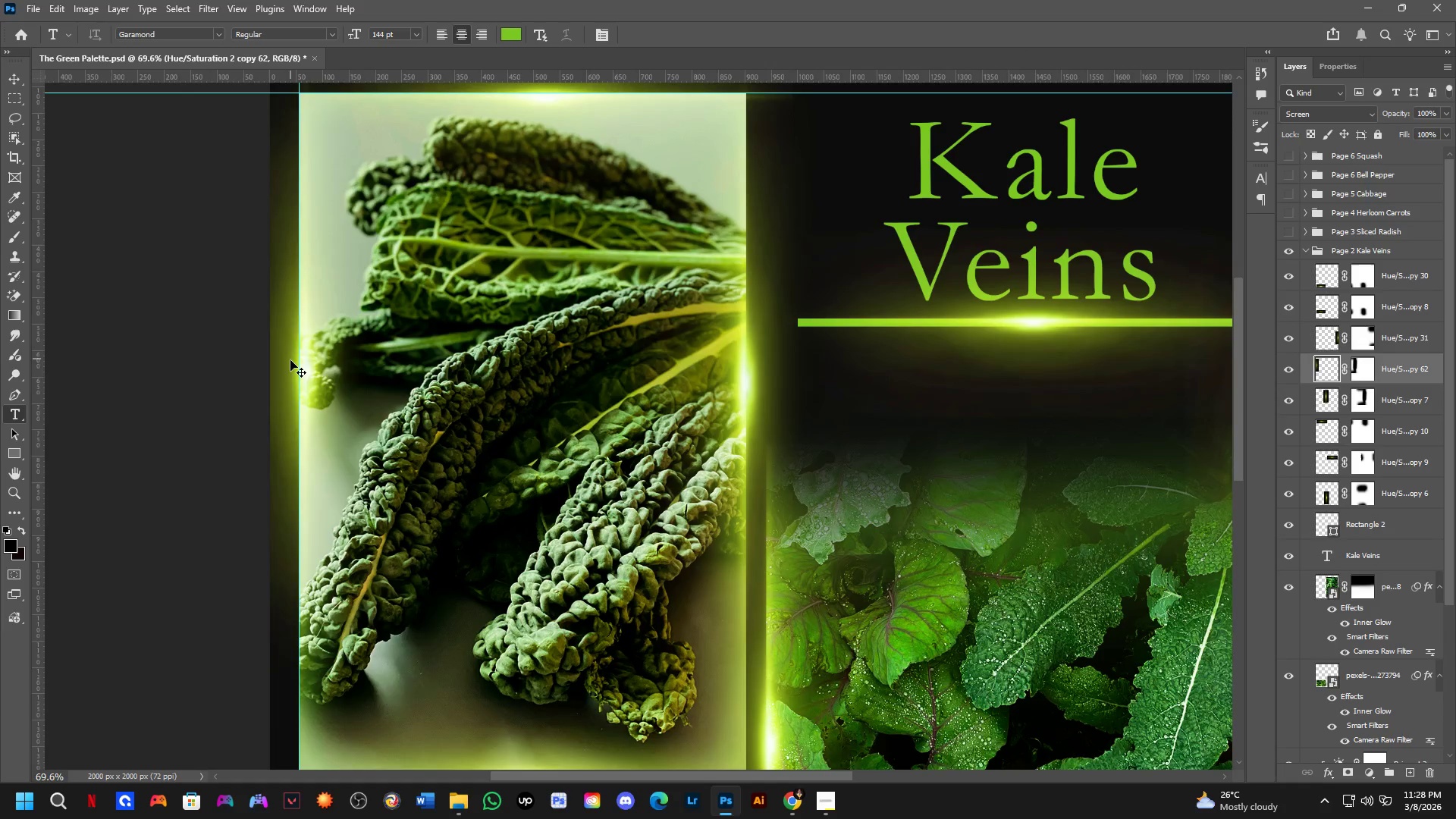 
left_click_drag(start_coordinate=[329, 406], to_coordinate=[346, 364])
 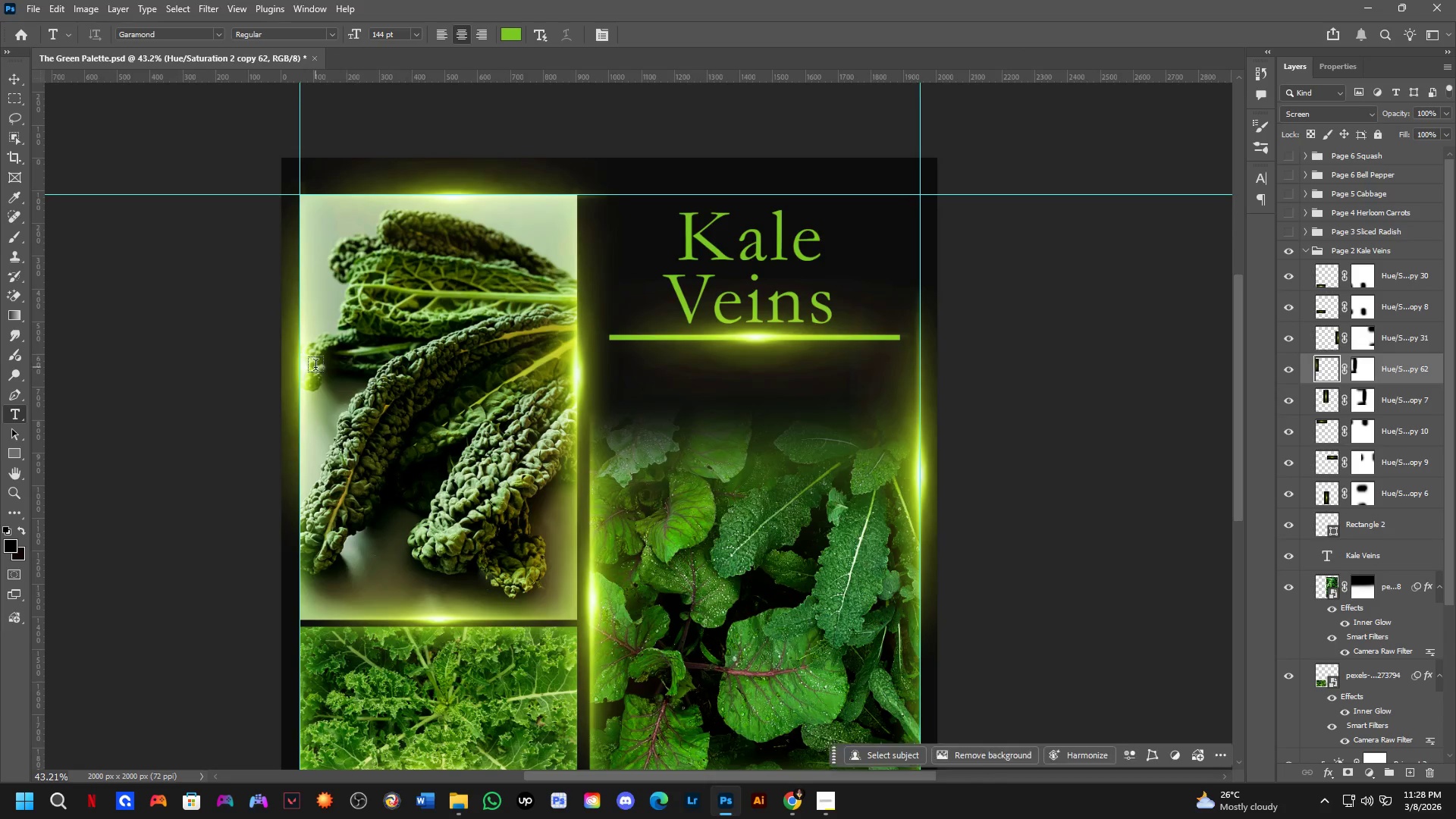 
scroll: coordinate [291, 358], scroll_direction: up, amount: 5.0
 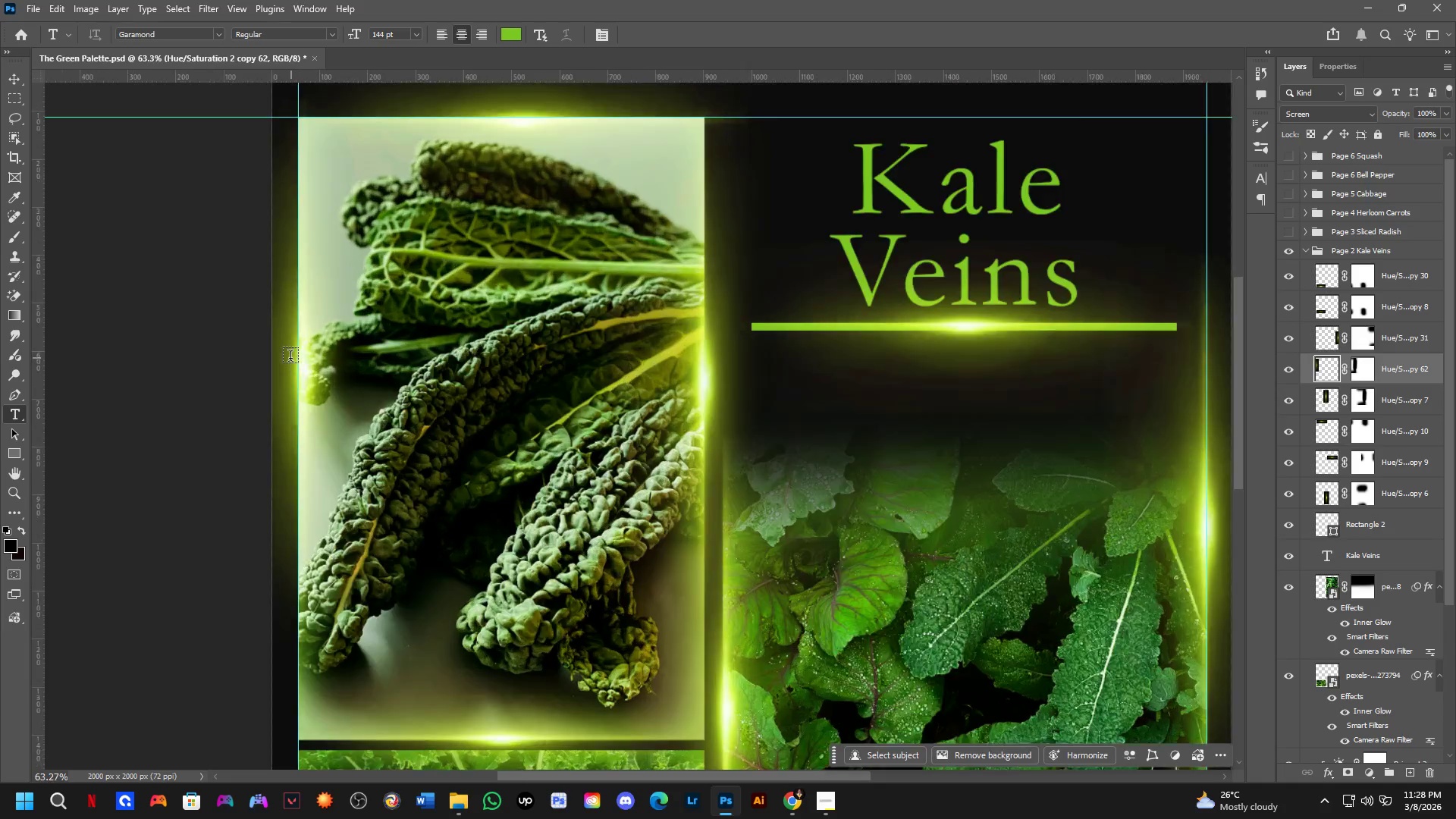 
hold_key(key=ControlLeft, duration=0.75)
left_click_drag(start_coordinate=[290, 359], to_coordinate=[290, 387])
 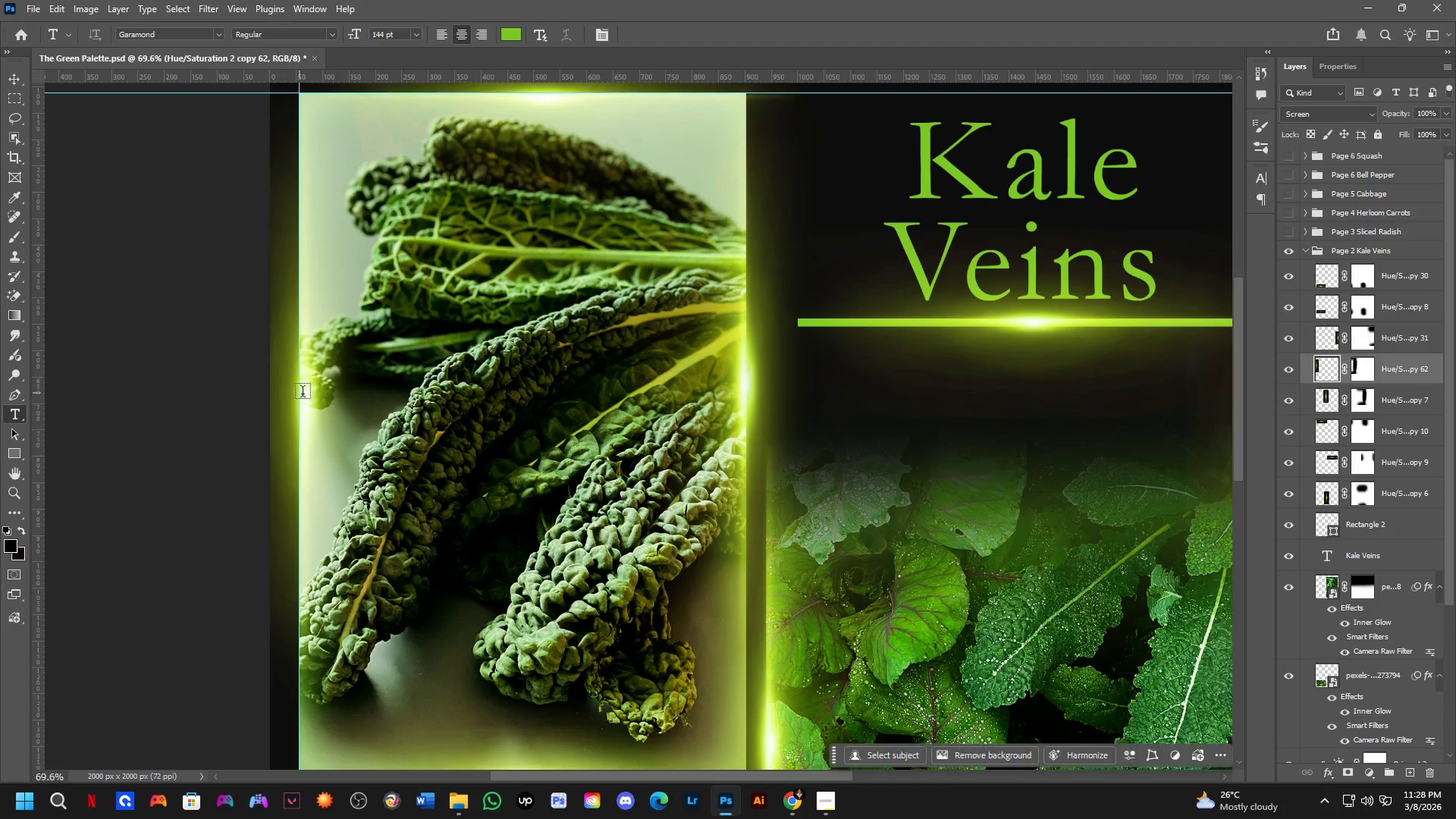 
scroll: coordinate [317, 397], scroll_direction: down, amount: 4.0
 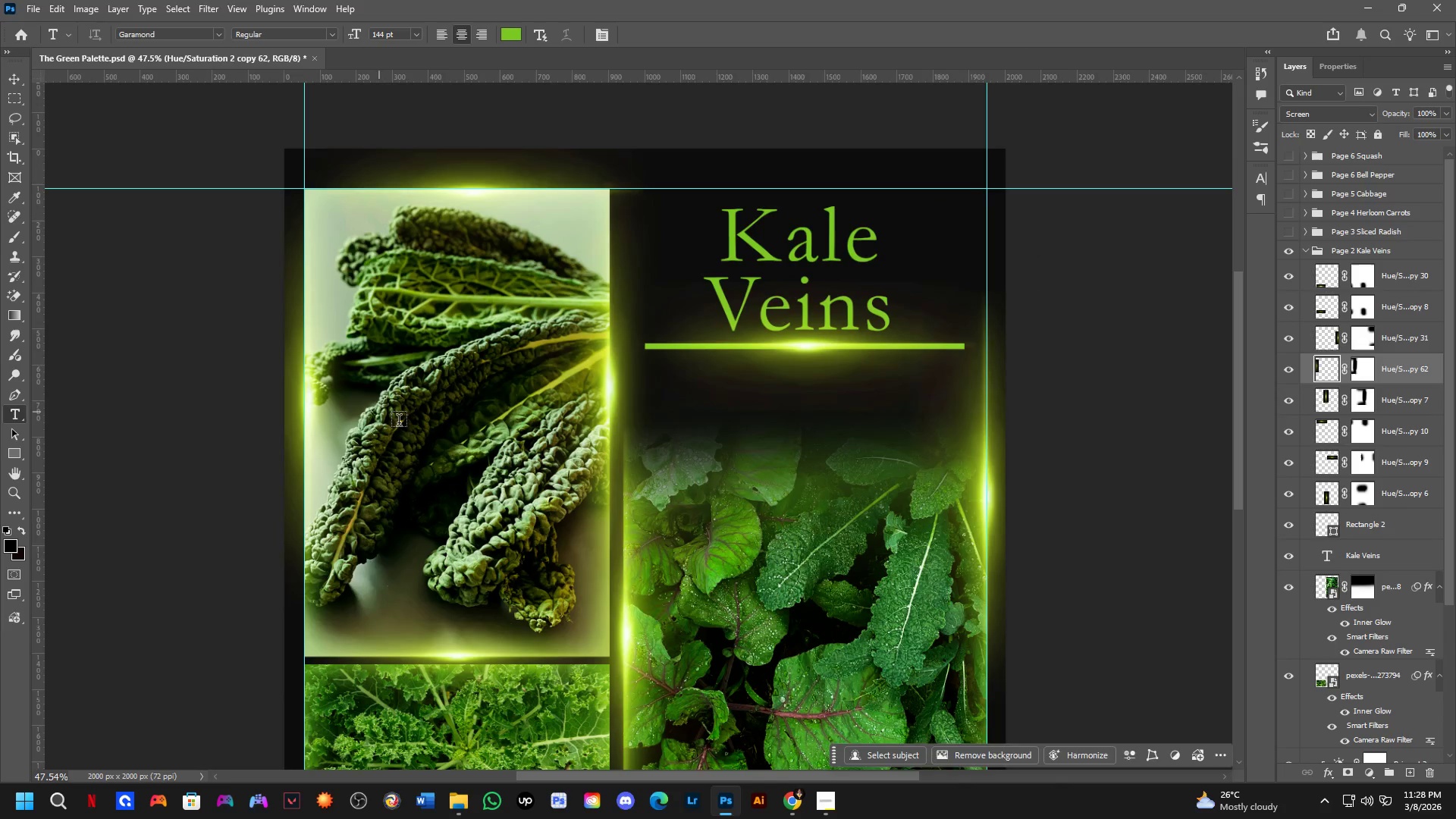 
hold_key(key=ControlLeft, duration=7.05)
 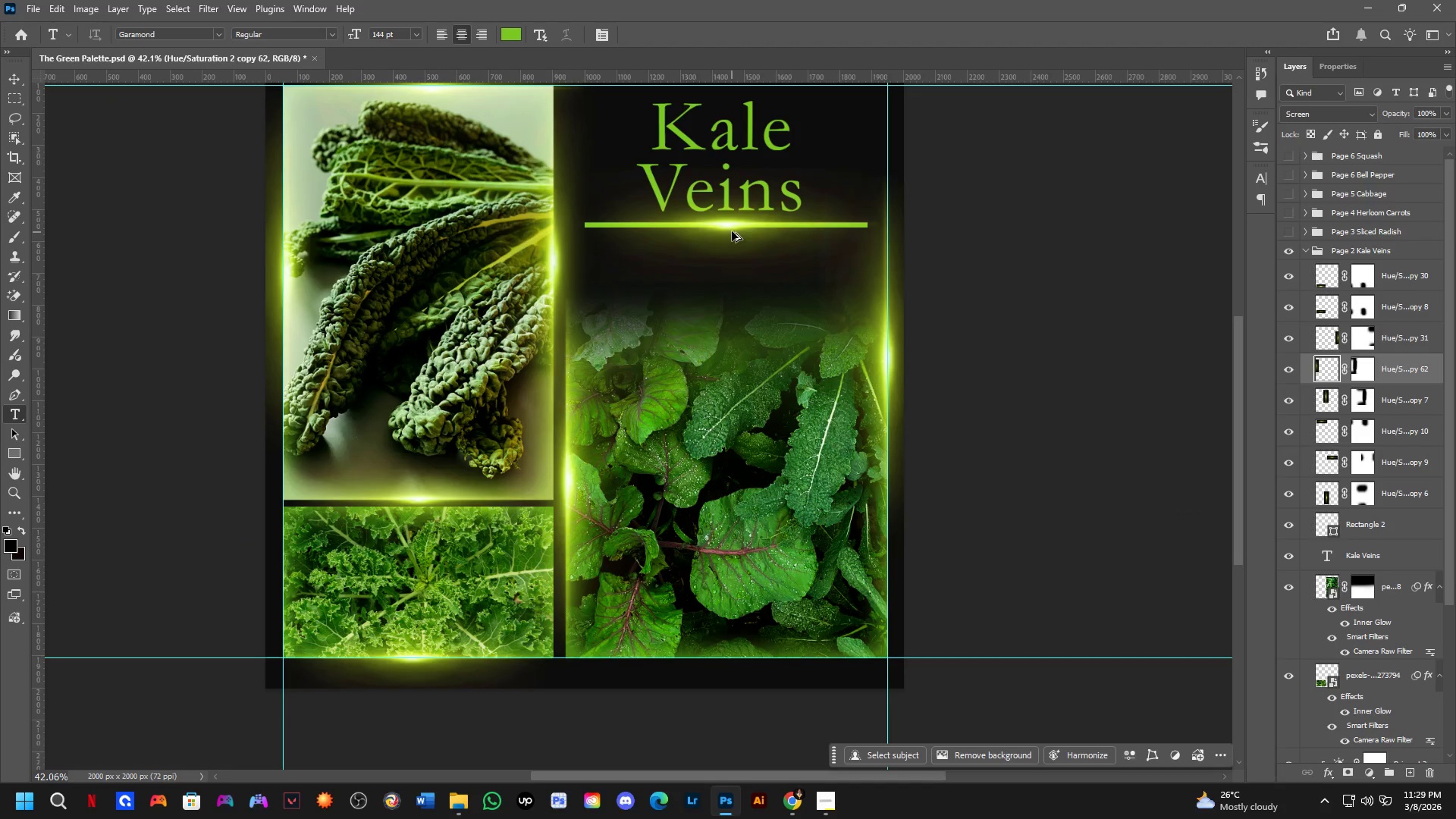 
hold_key(key=Space, duration=0.47)
 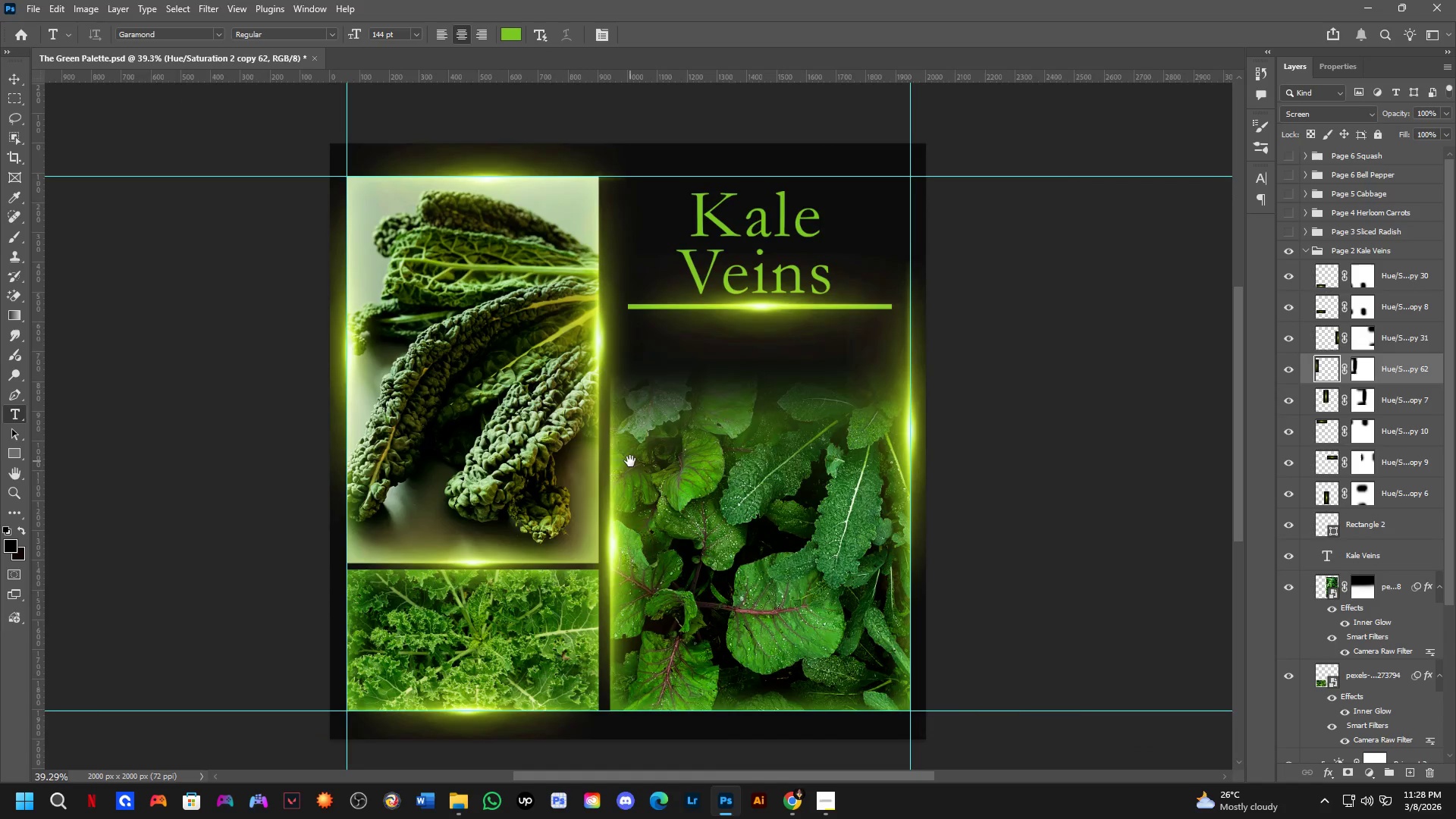 
left_click_drag(start_coordinate=[451, 445], to_coordinate=[467, 430])
 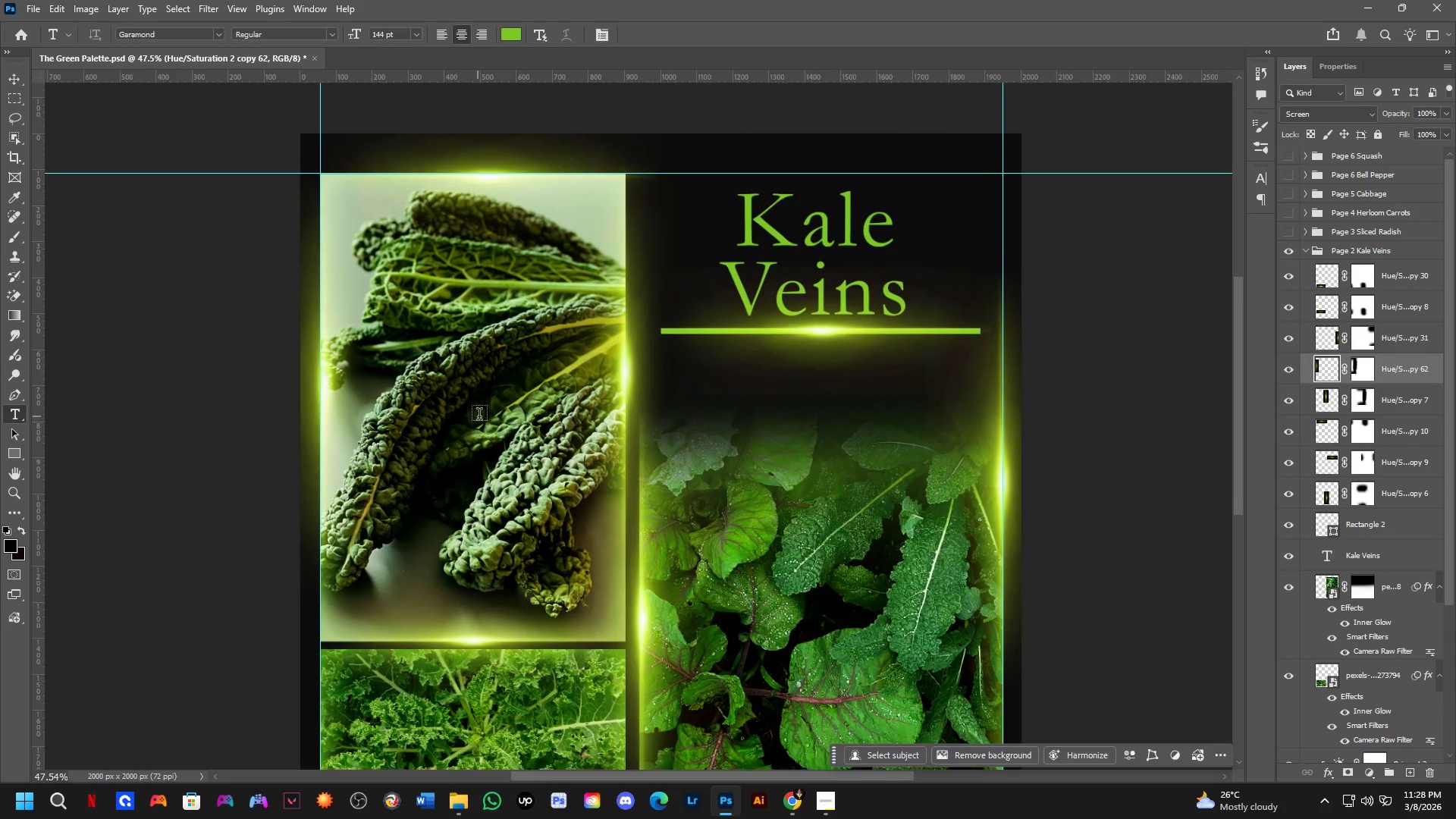 
scroll: coordinate [516, 402], scroll_direction: down, amount: 2.0
 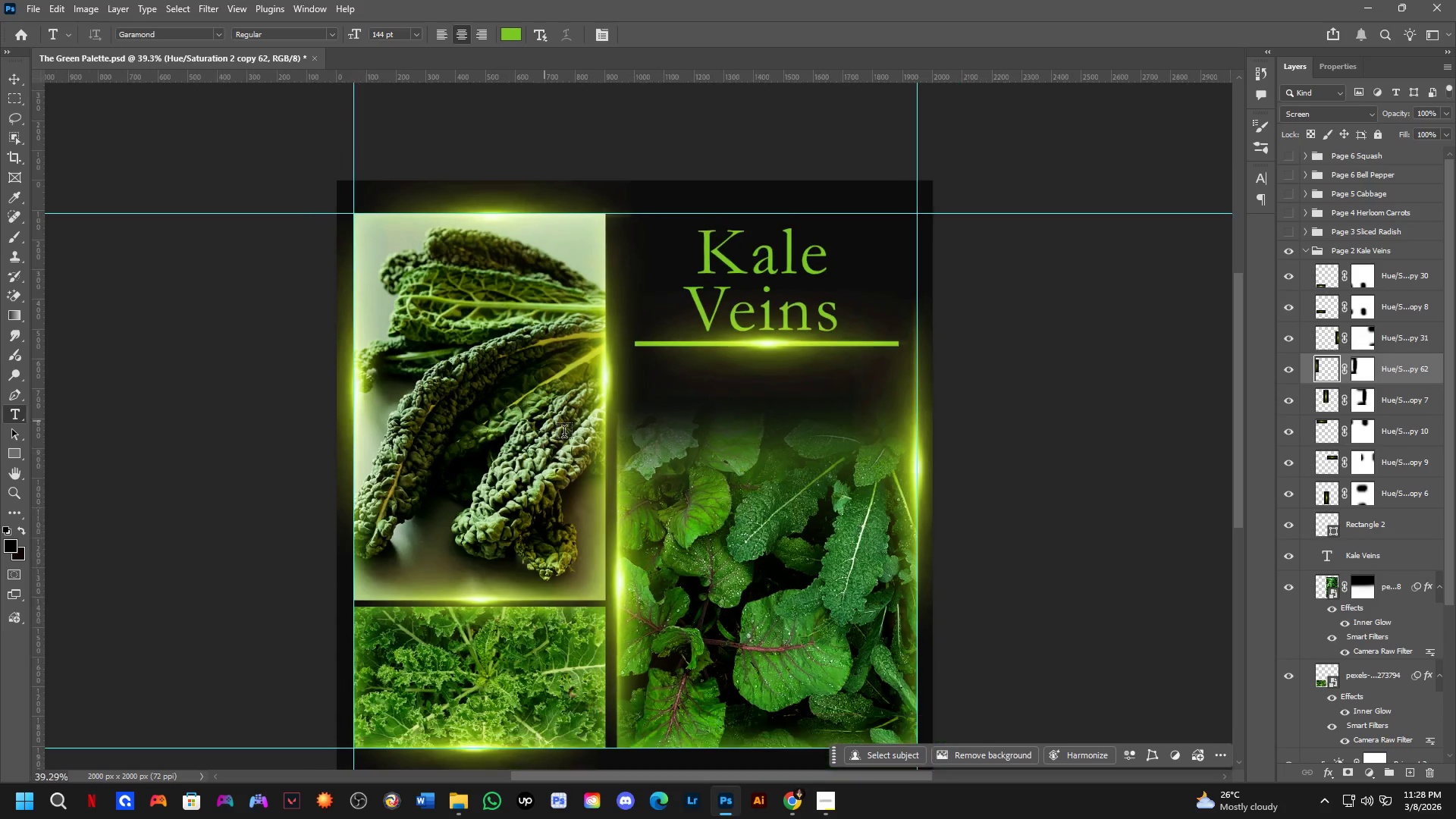 
hold_key(key=Space, duration=0.31)
 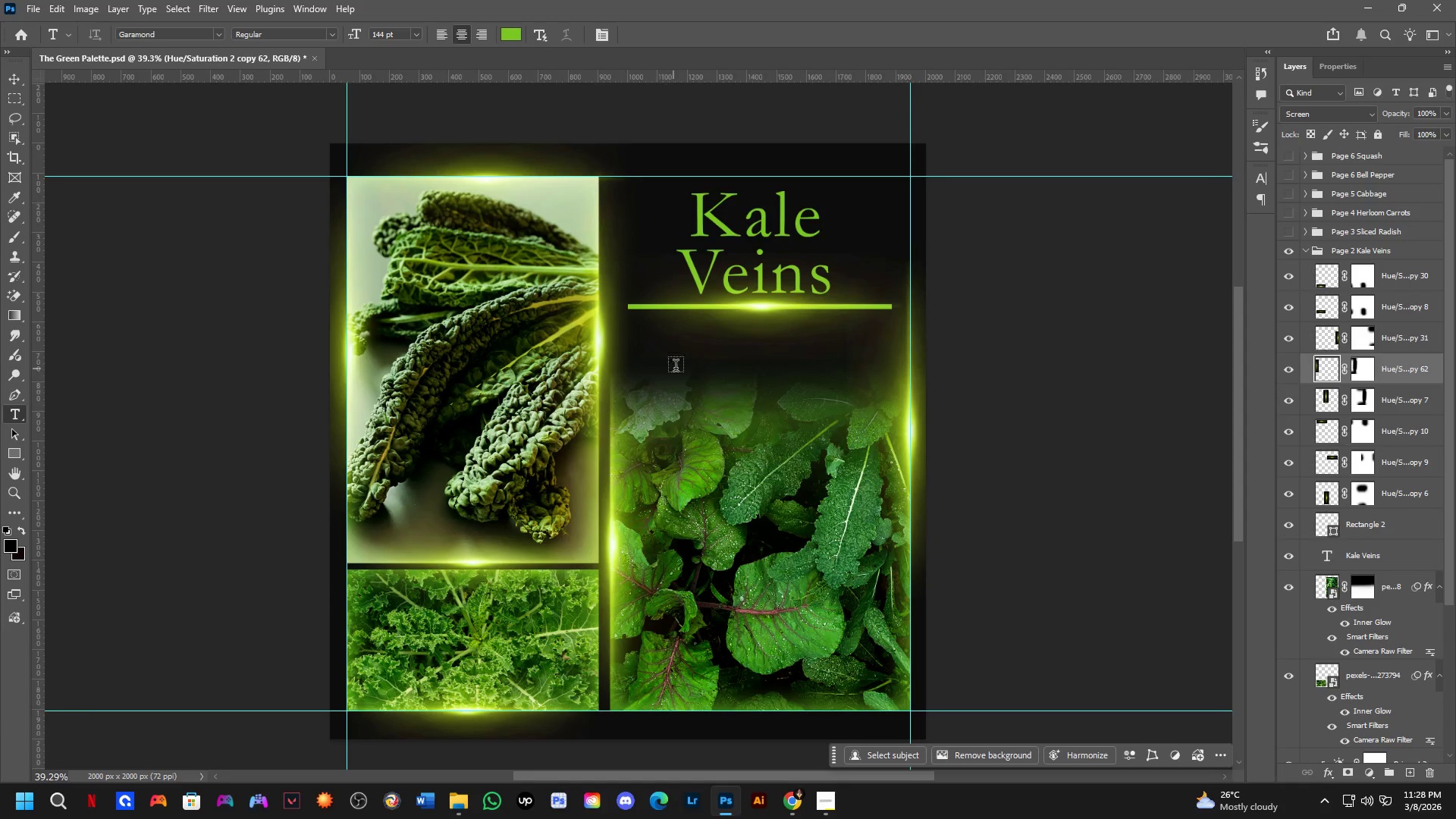 
left_click_drag(start_coordinate=[637, 498], to_coordinate=[630, 461])
 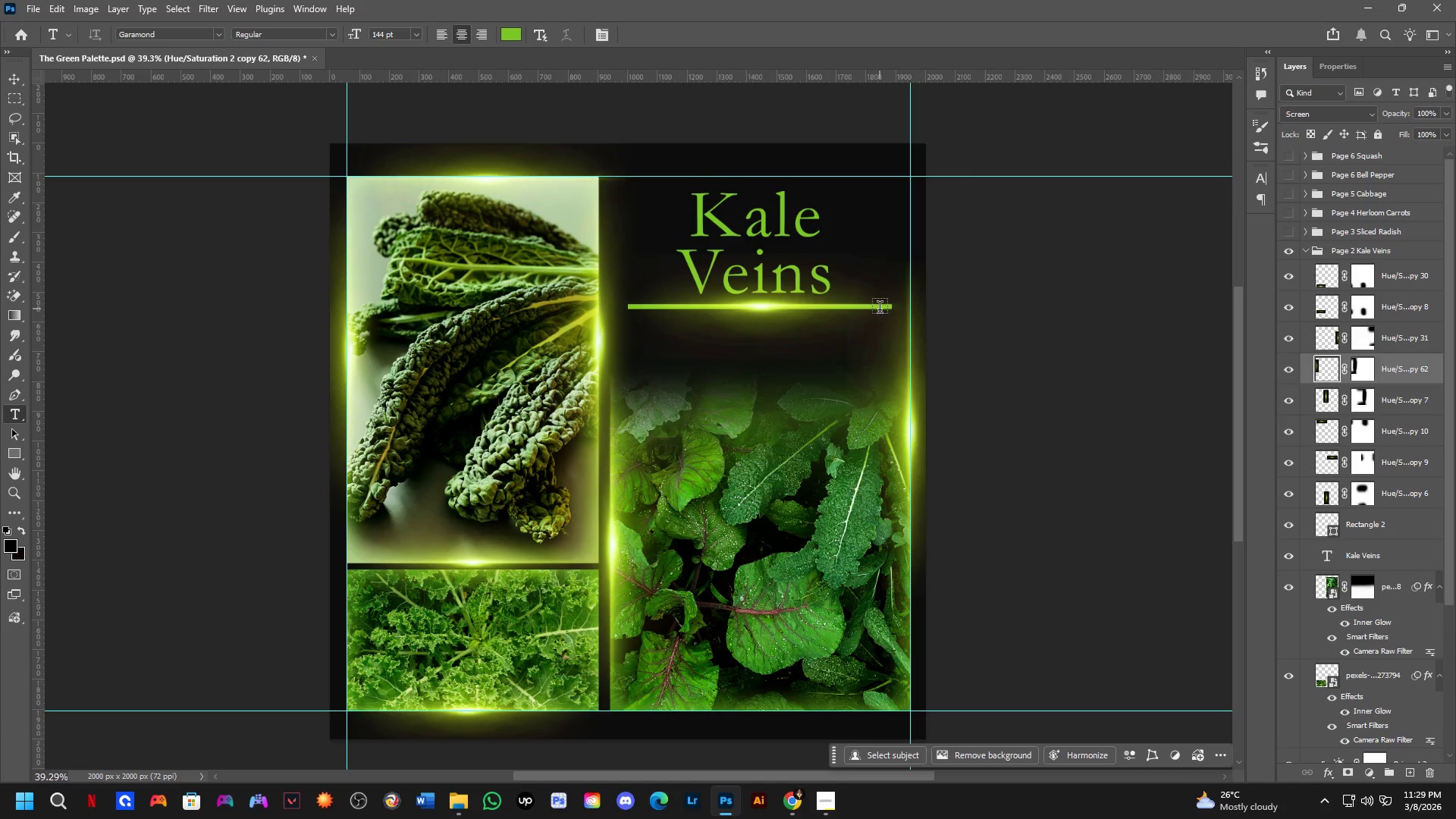 
scroll: coordinate [739, 261], scroll_direction: up, amount: 4.0
 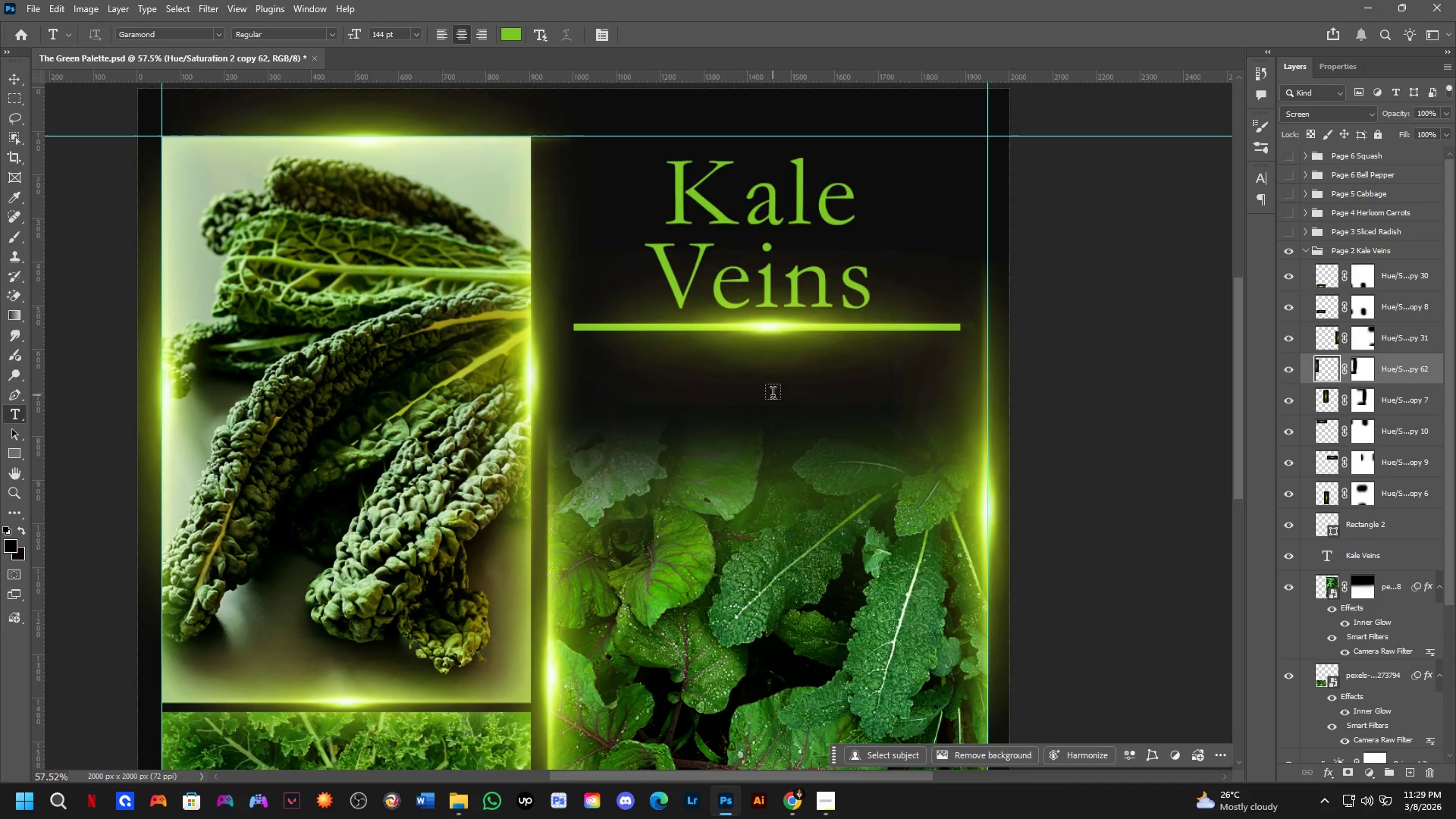 
hold_key(key=Space, duration=0.44)
 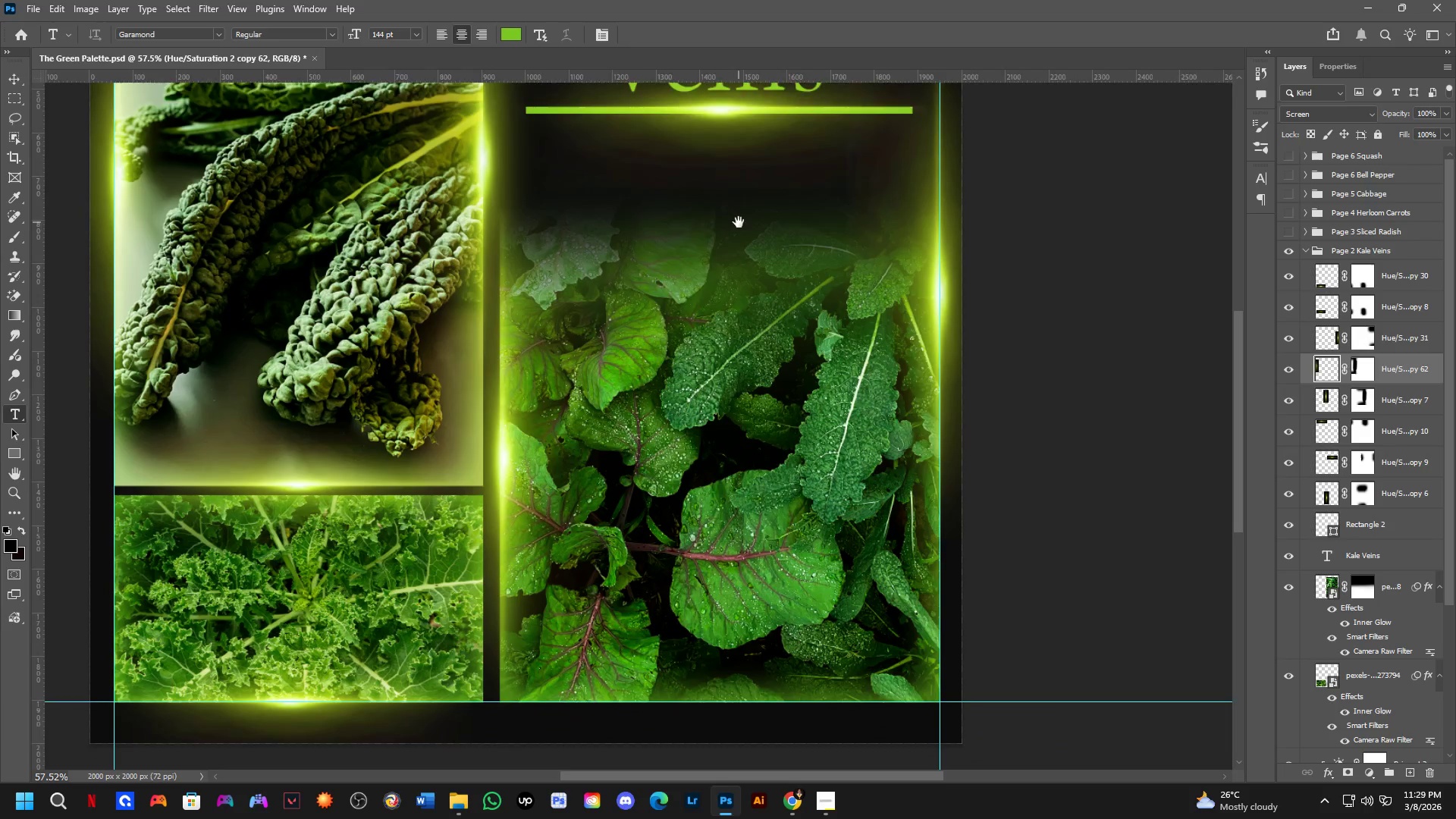 
left_click_drag(start_coordinate=[773, 396], to_coordinate=[739, 287])
 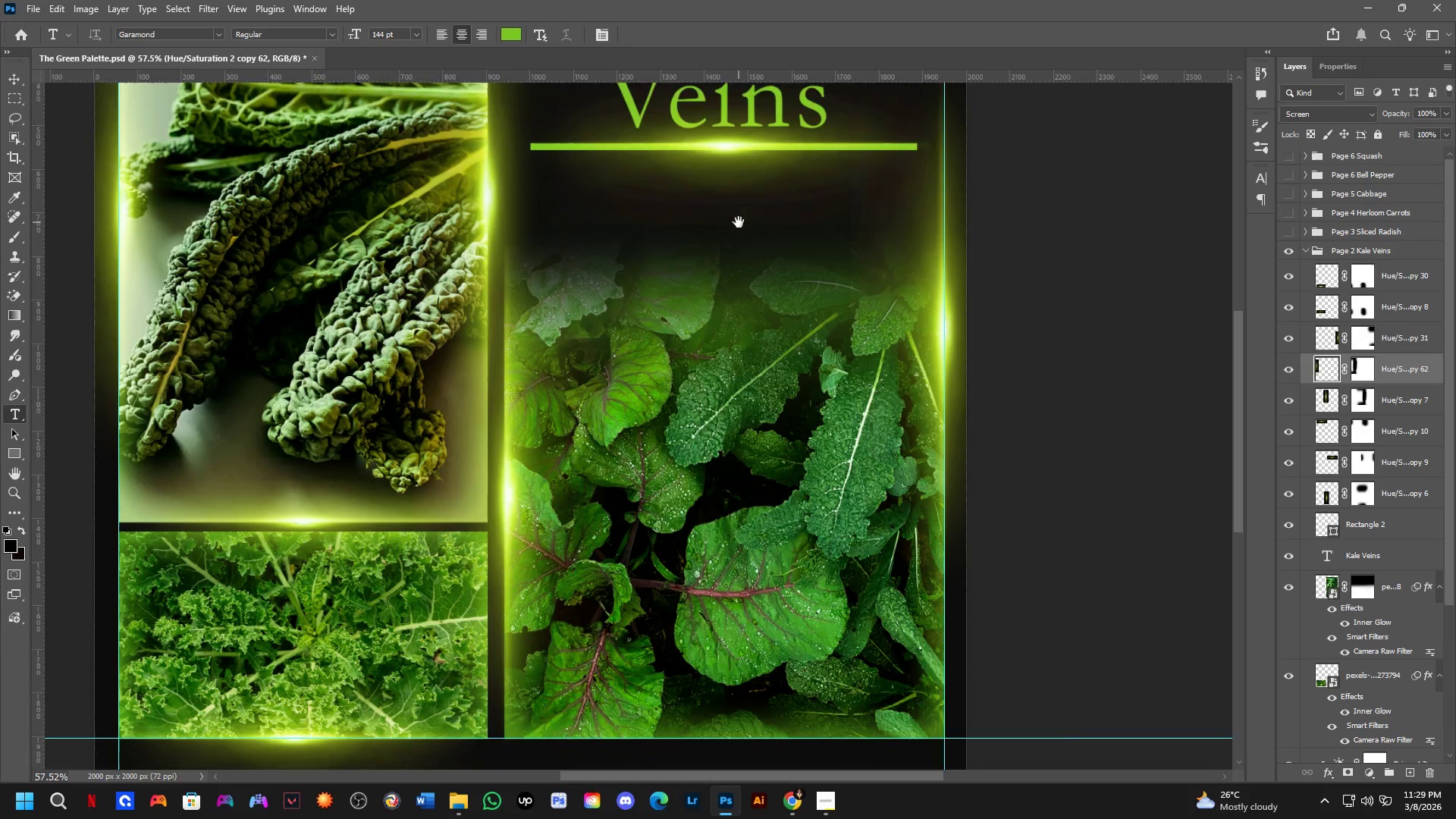 
scroll: coordinate [739, 225], scroll_direction: down, amount: 7.0
 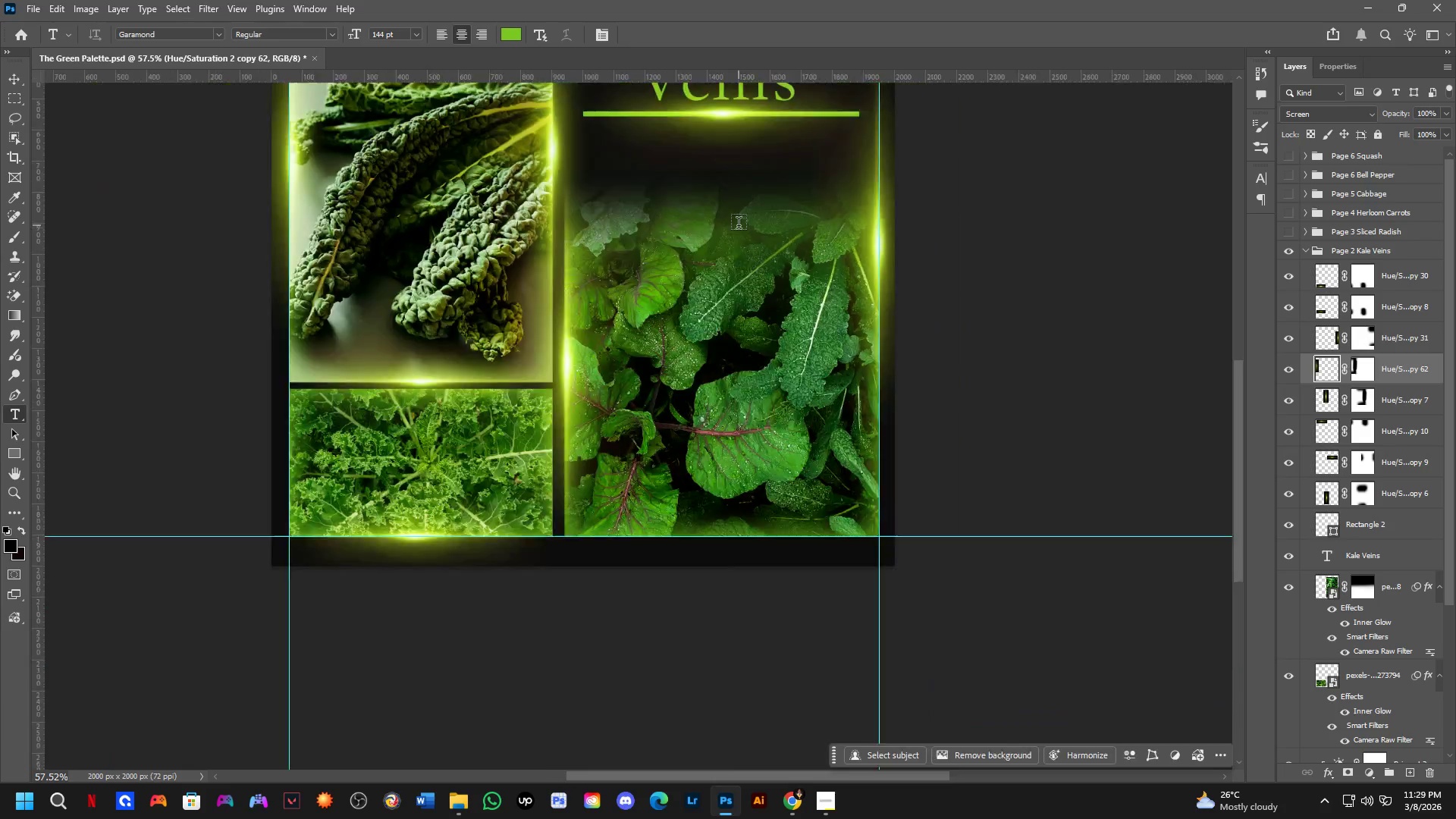 
hold_key(key=Space, duration=0.45)
 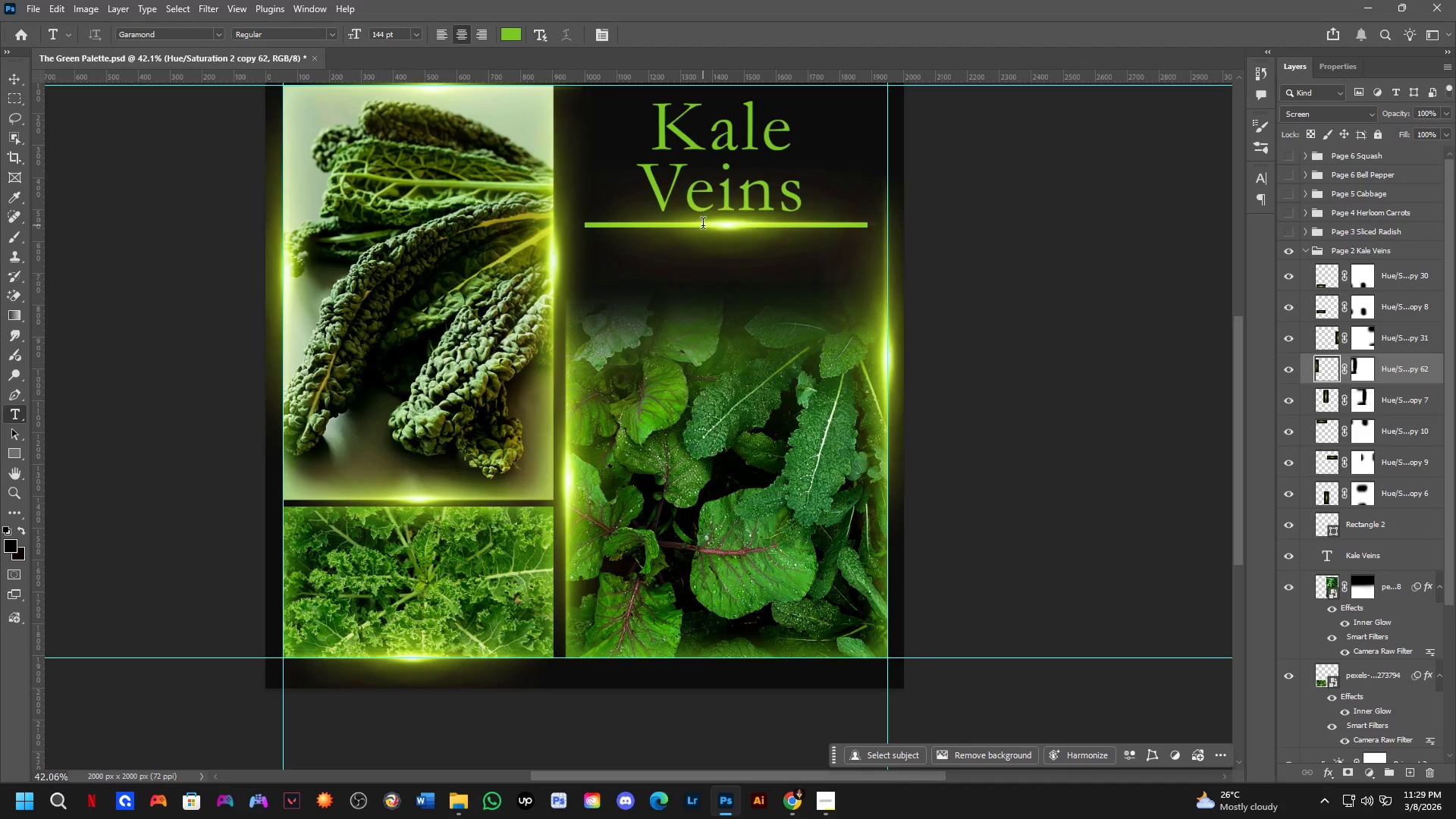 
left_click_drag(start_coordinate=[739, 214], to_coordinate=[734, 300])
 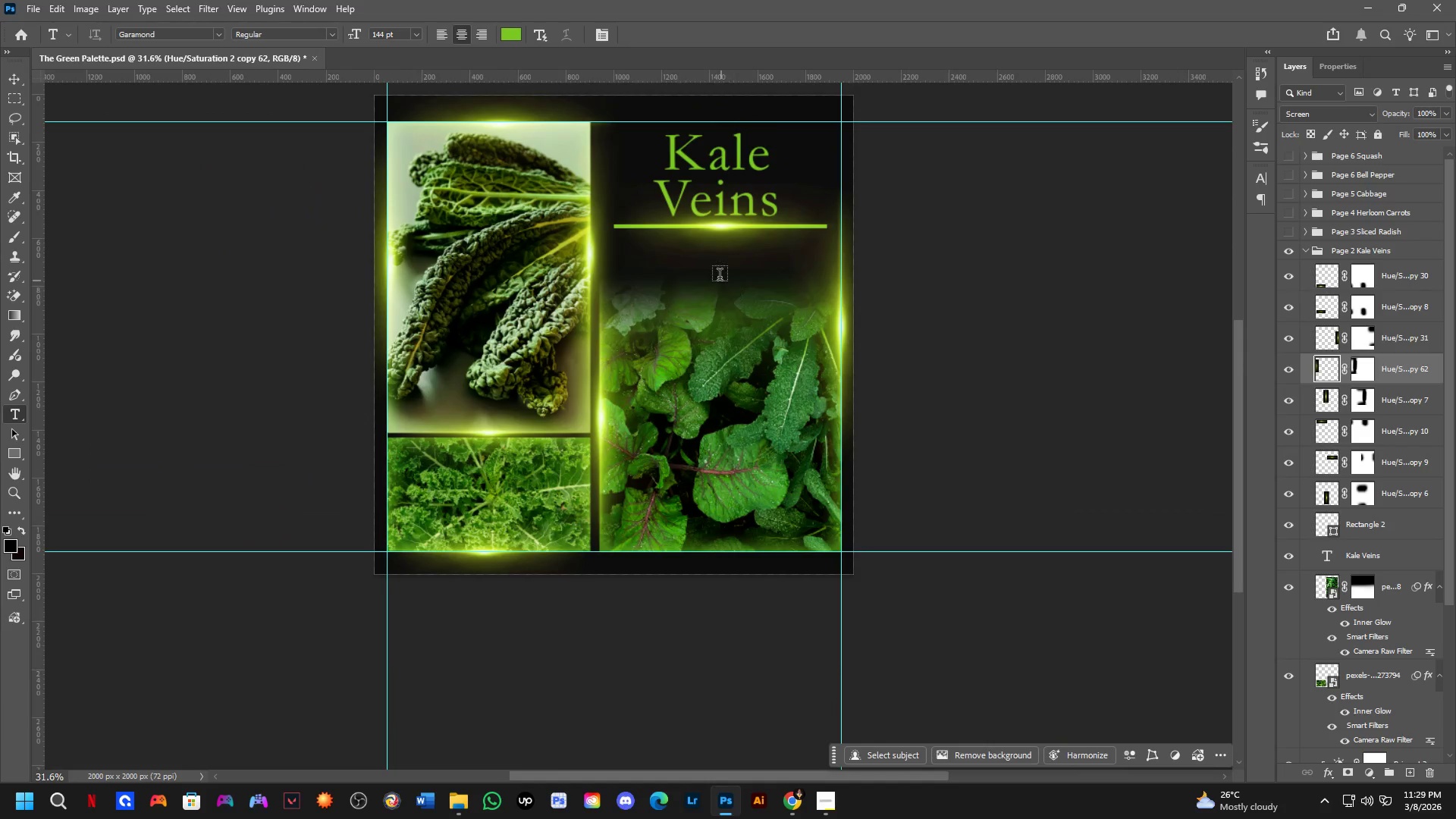 
scroll: coordinate [701, 220], scroll_direction: up, amount: 3.0
 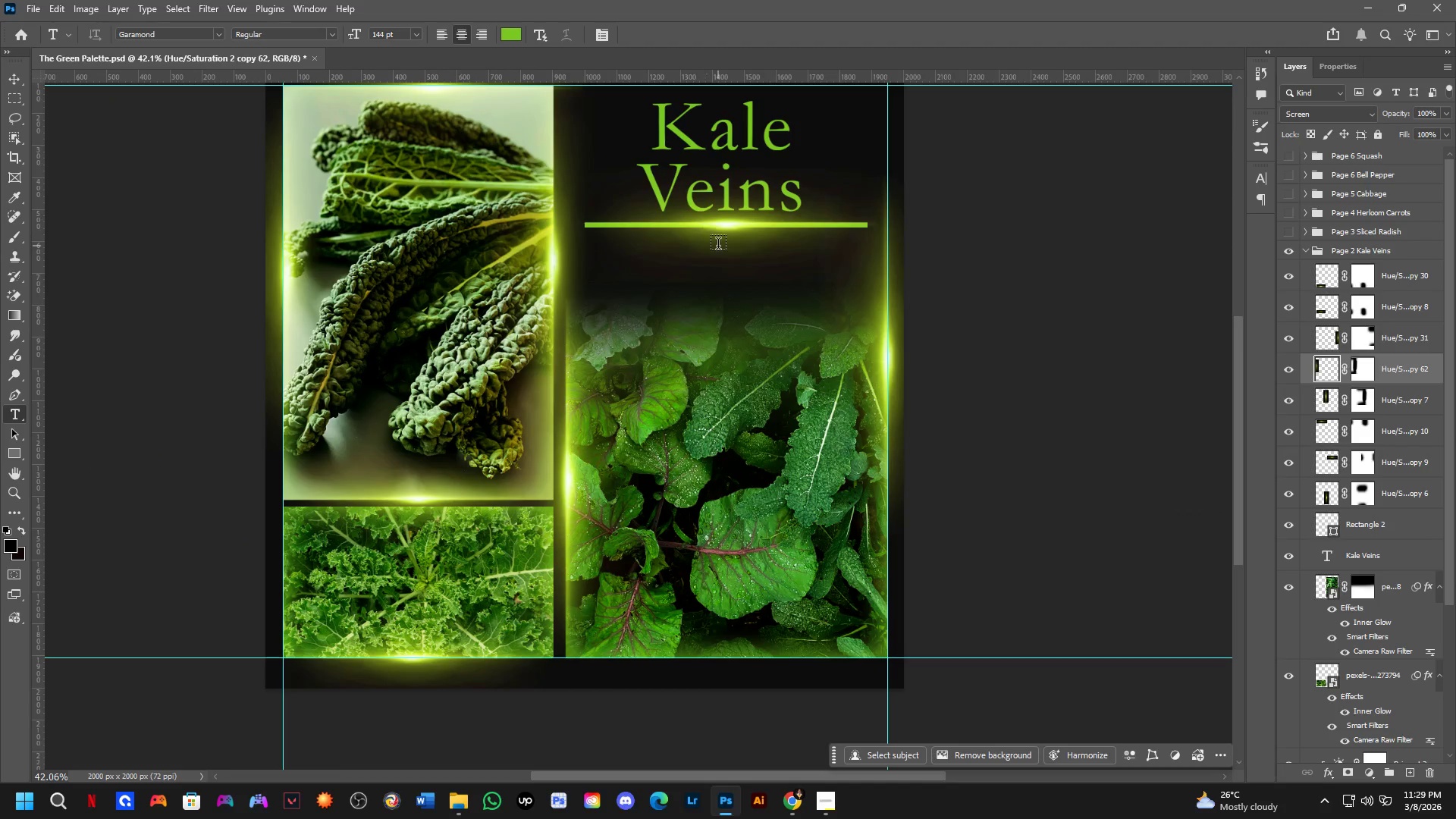 
hold_key(key=ControlLeft, duration=1.33)
hold_key(key=AltLeft, duration=1.31)
left_click_drag(start_coordinate=[732, 229], to_coordinate=[739, 596])
 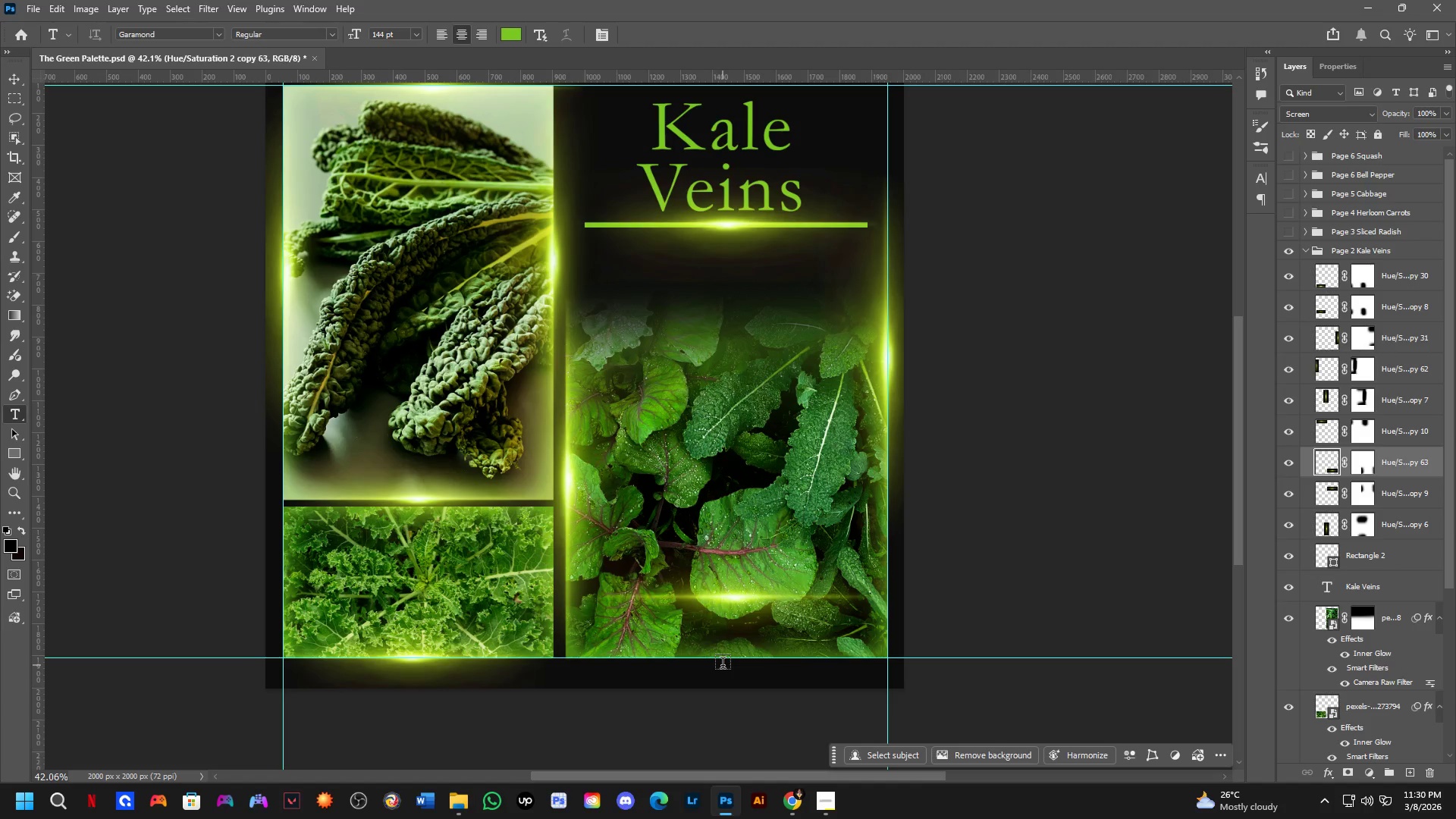 
wait(73.92)
 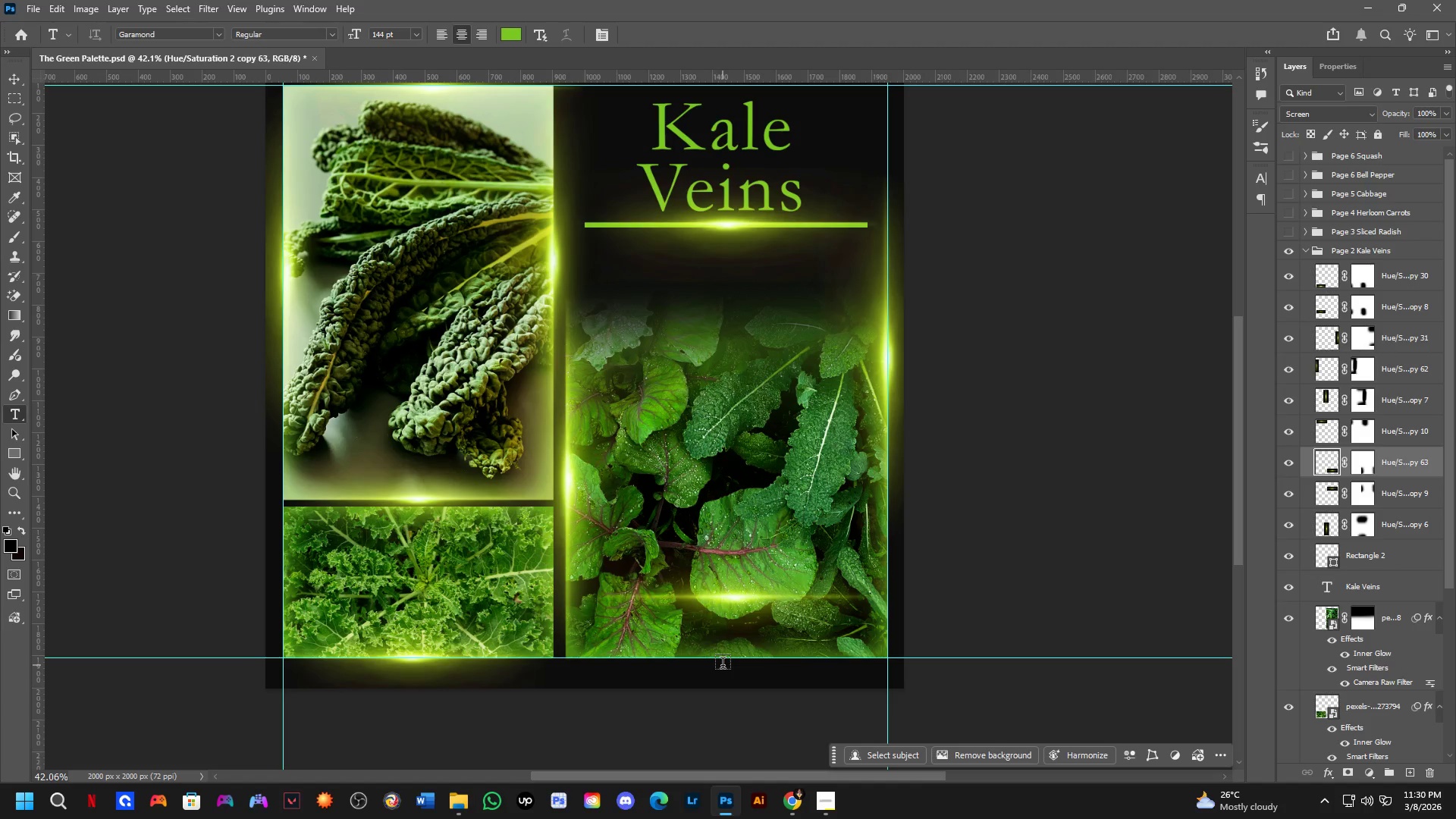 
key(Meta+MetaLeft)
 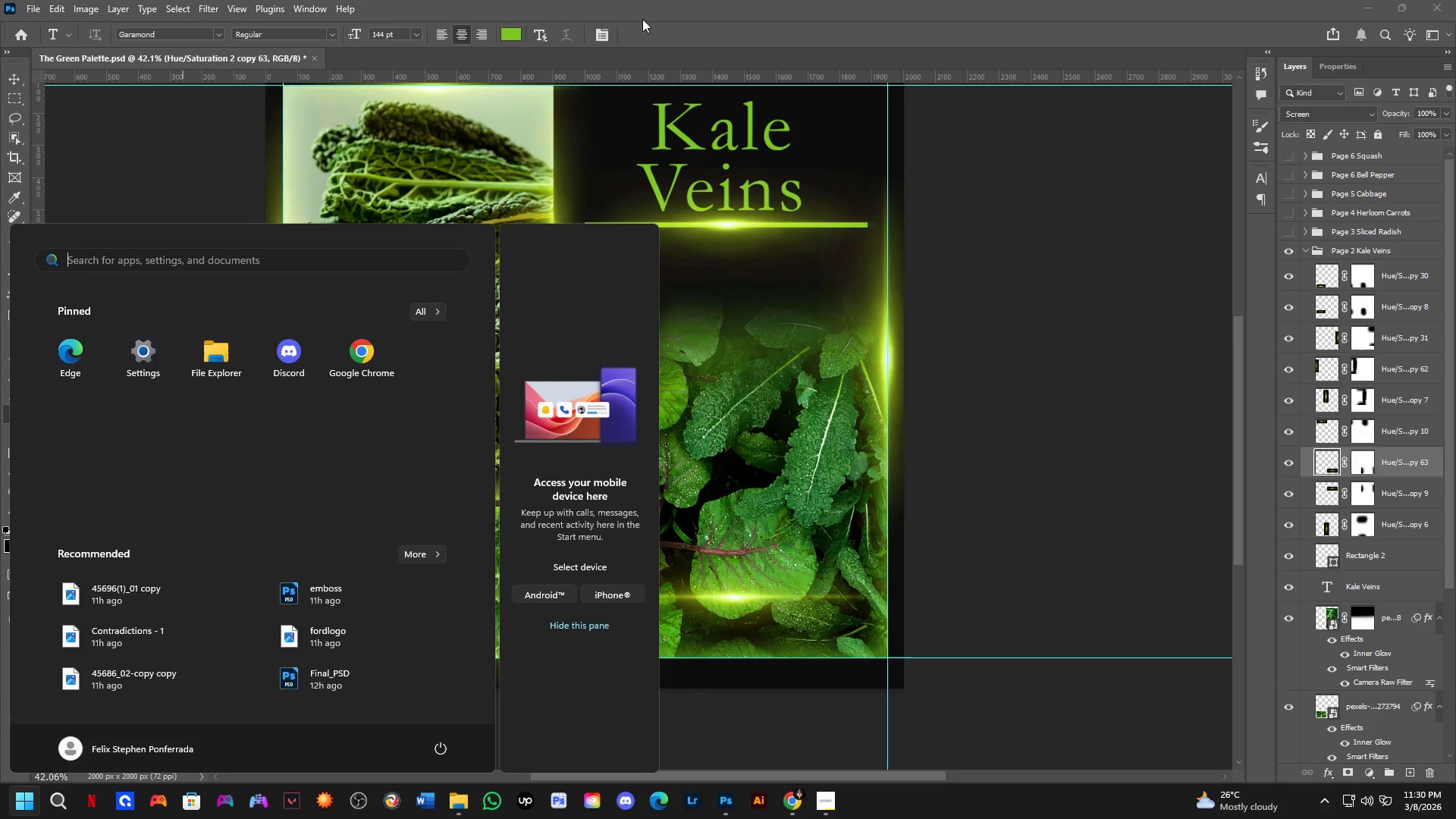 
wait(7.55)
 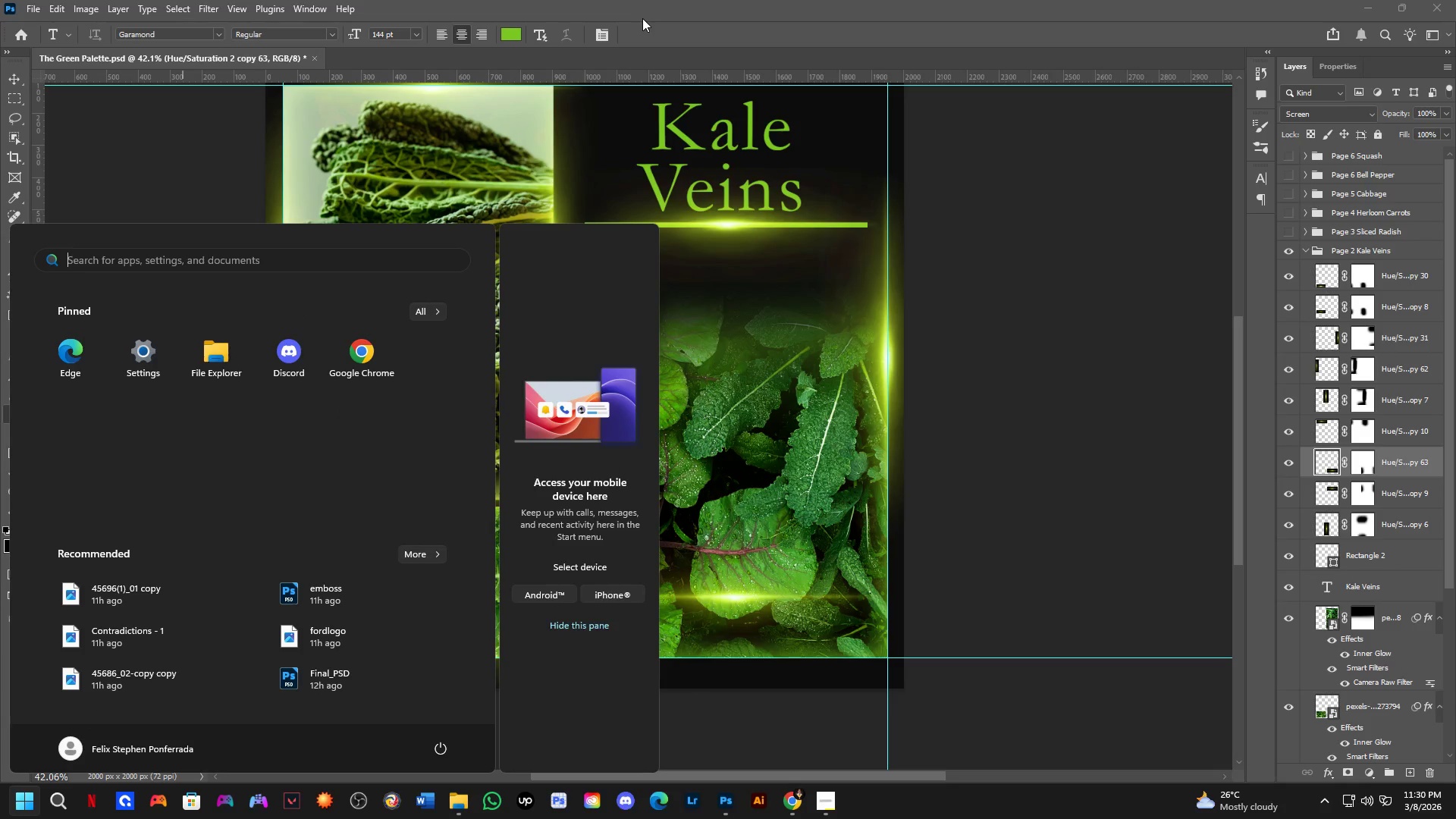 
left_click([1417, 280])
 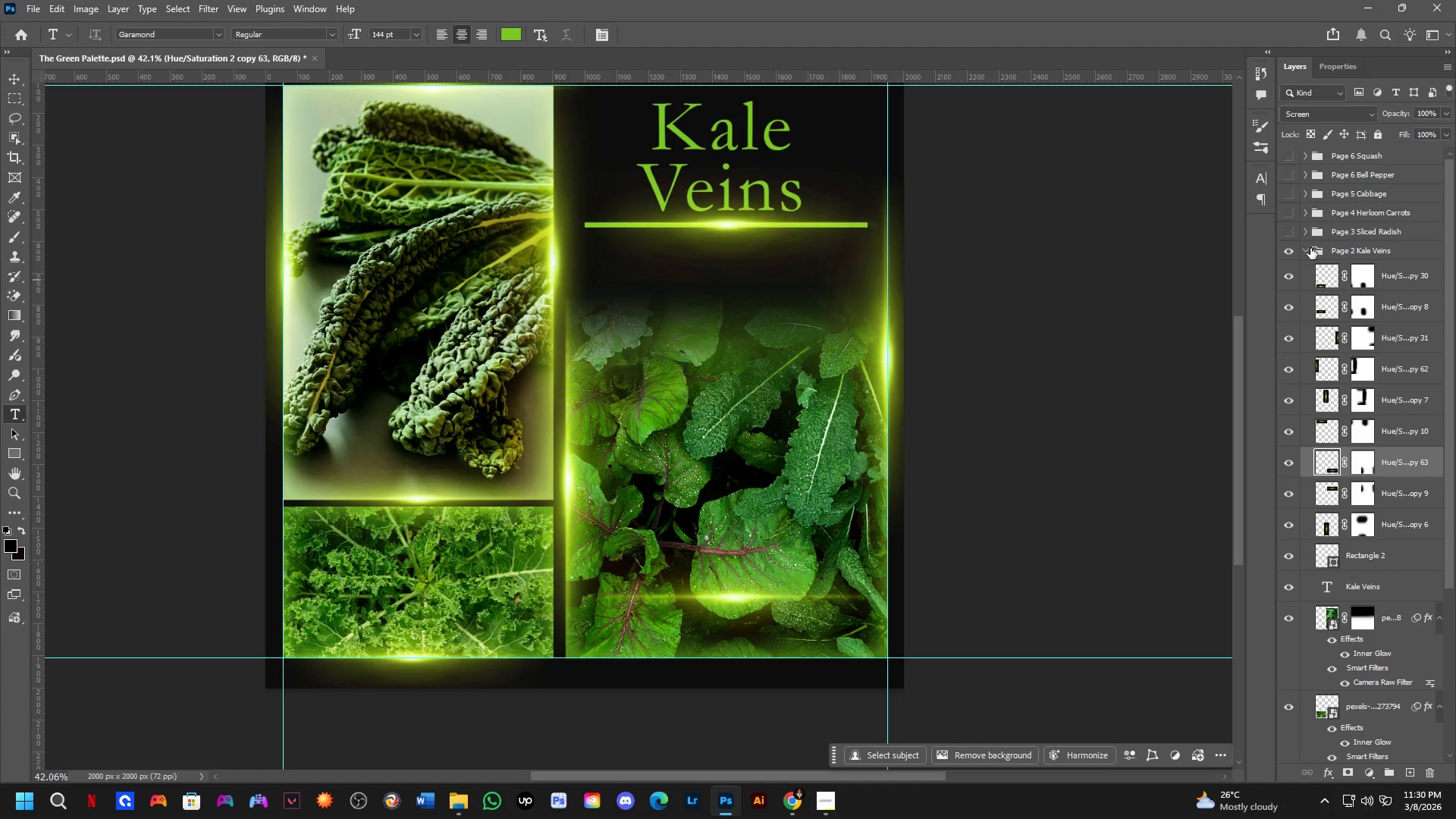 
left_click([1305, 249])
 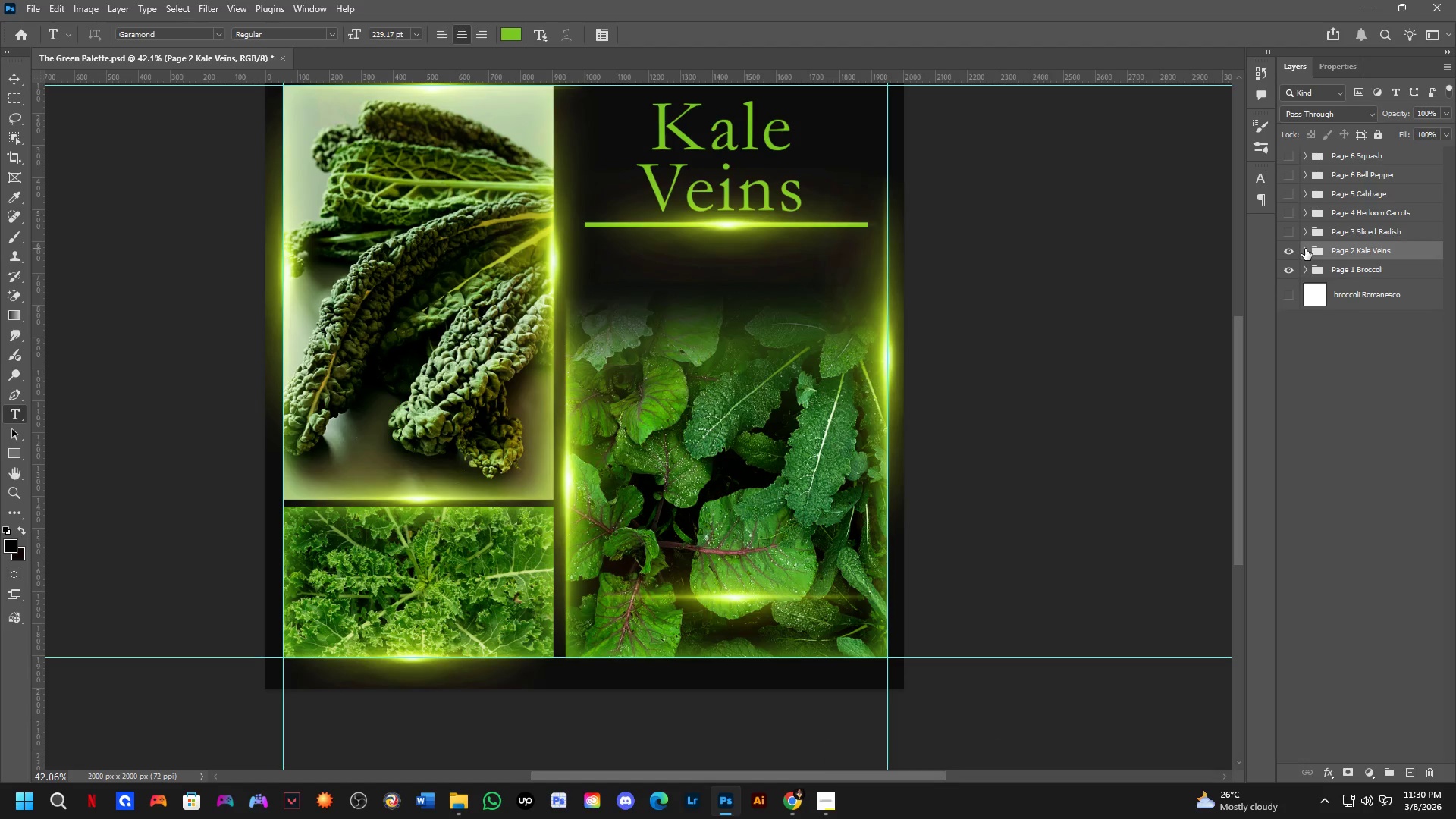 
double_click([1305, 249])
 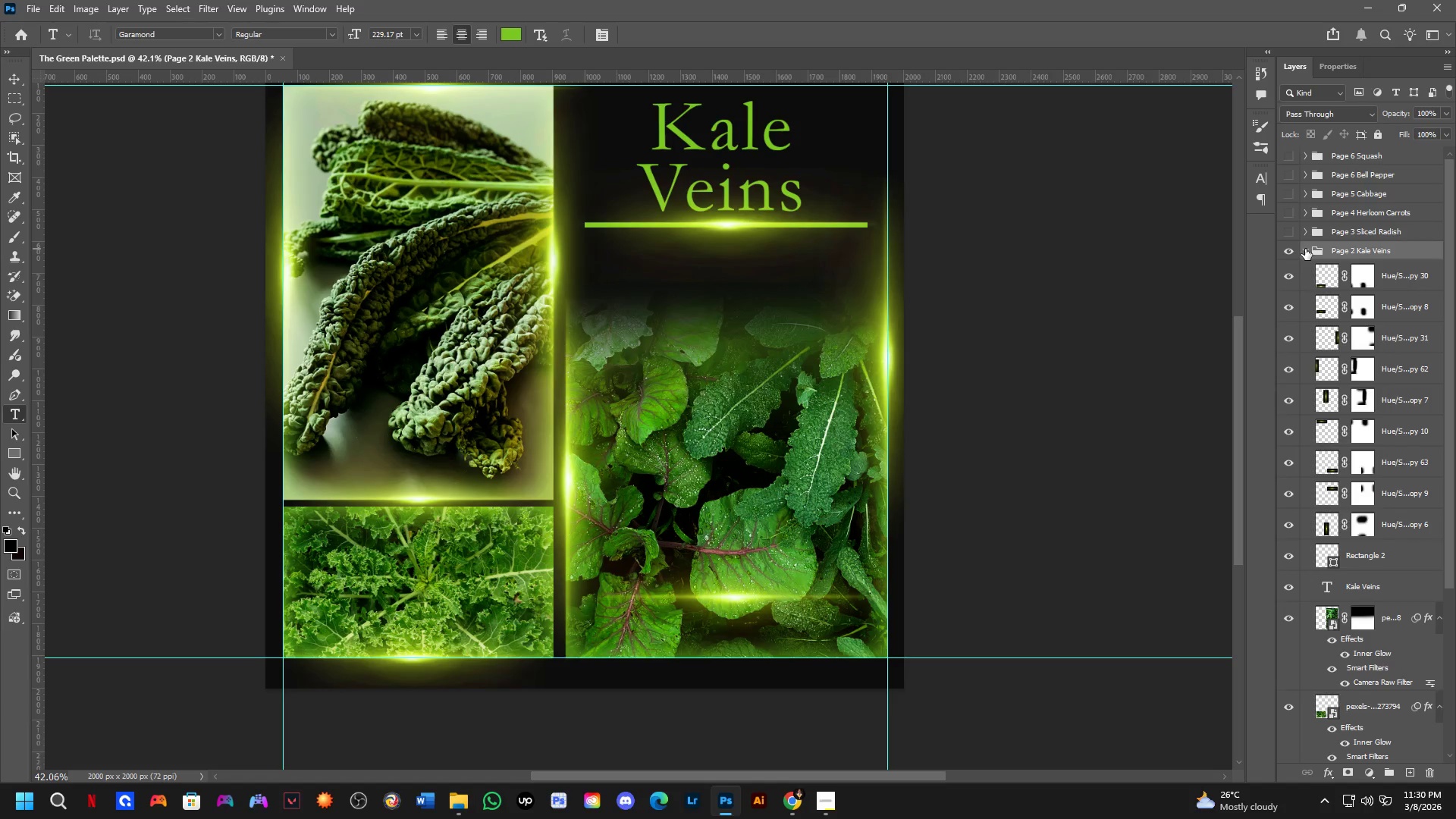 
triple_click([1305, 249])
 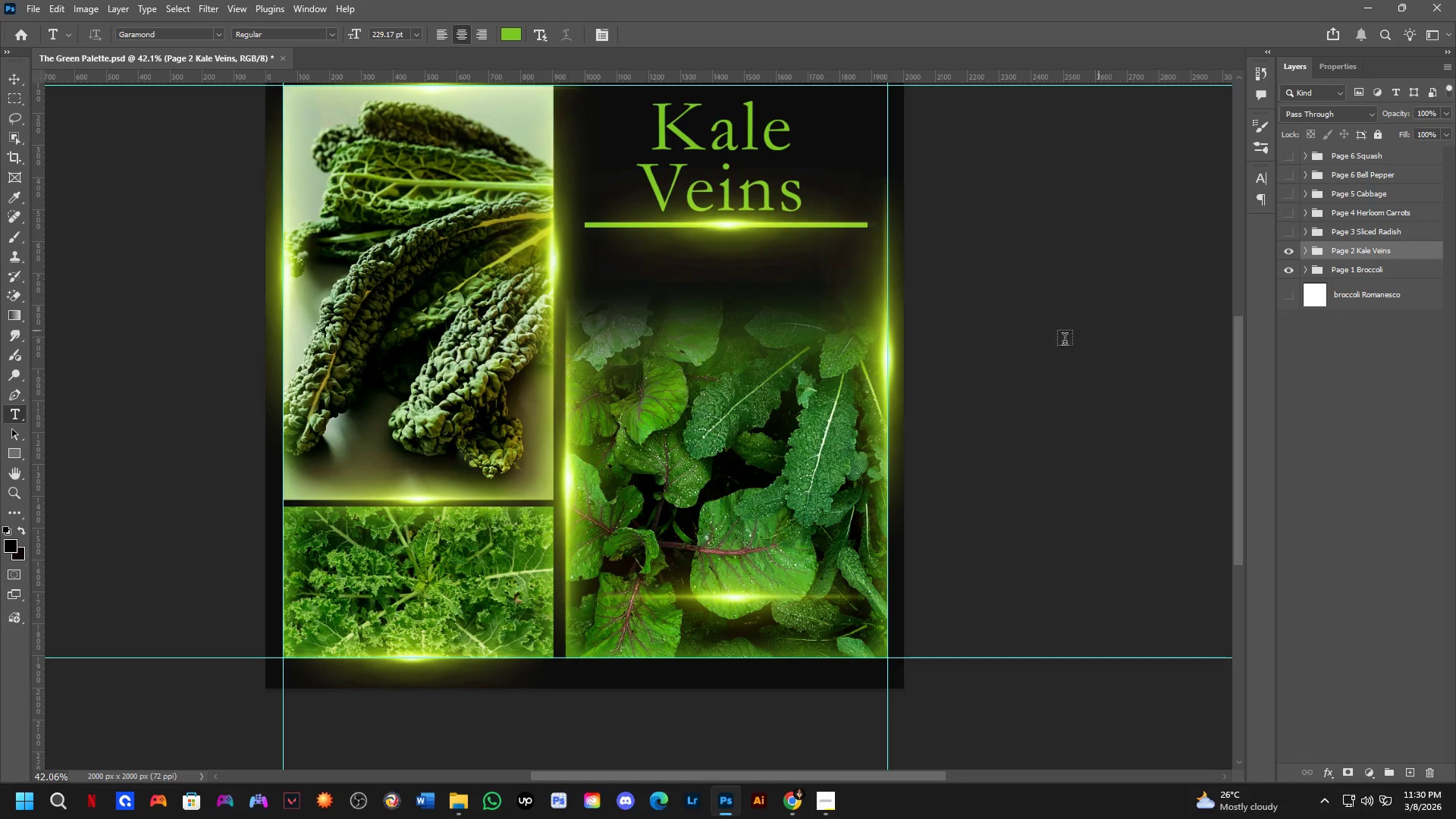 
scroll: coordinate [730, 426], scroll_direction: down, amount: 4.0
 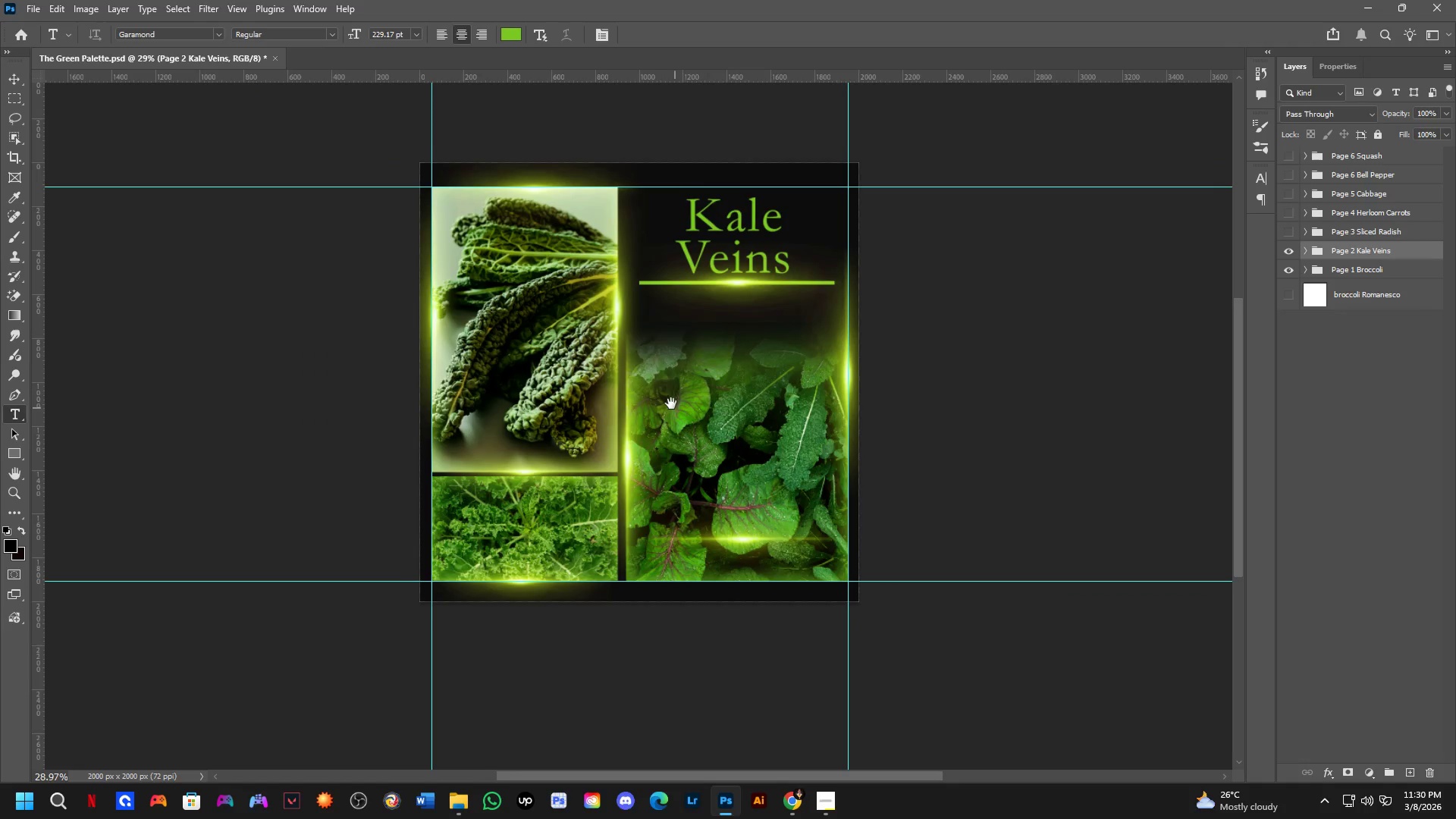 
hold_key(key=Space, duration=0.5)
 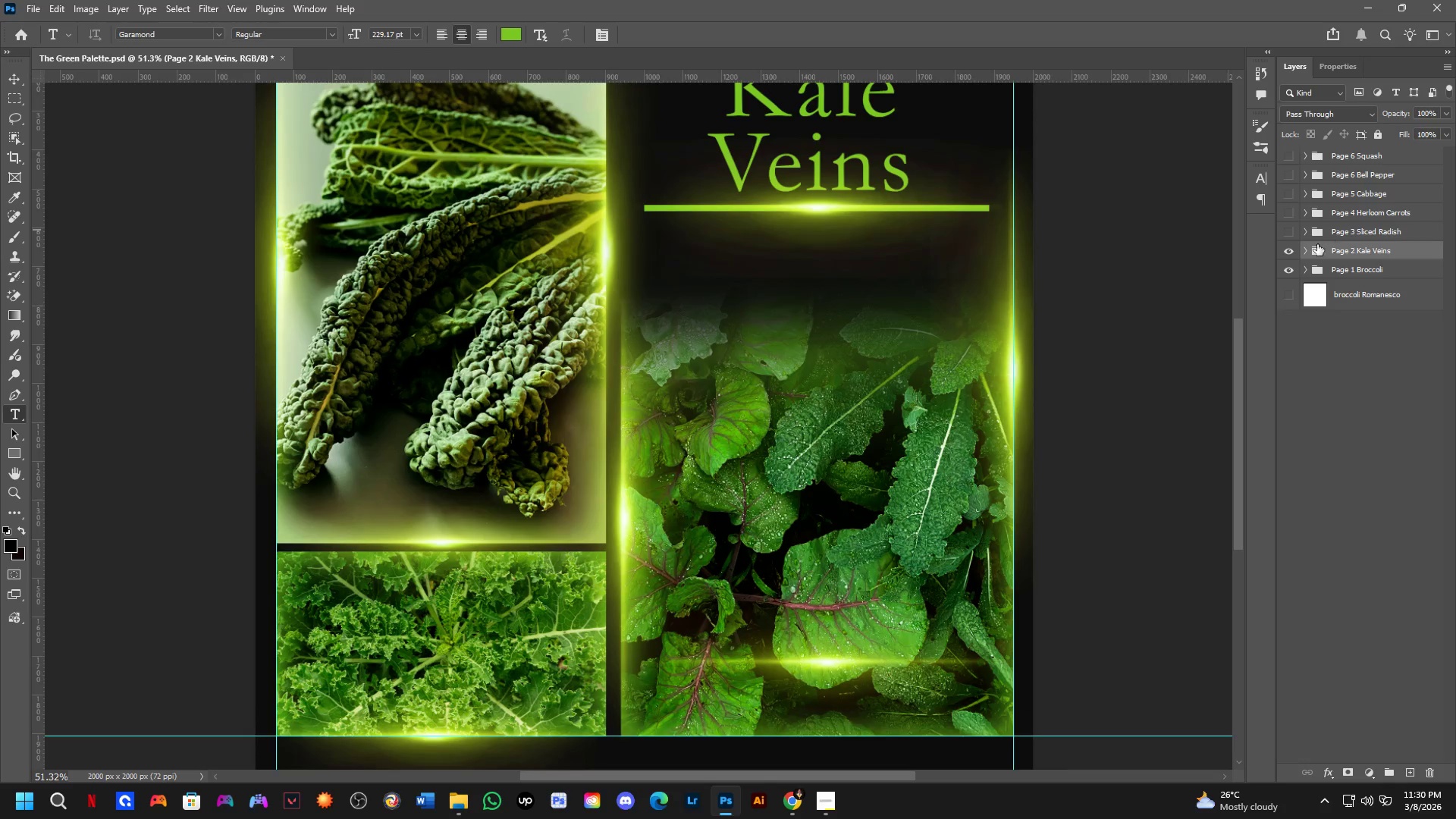 
left_click_drag(start_coordinate=[667, 380], to_coordinate=[669, 400])
 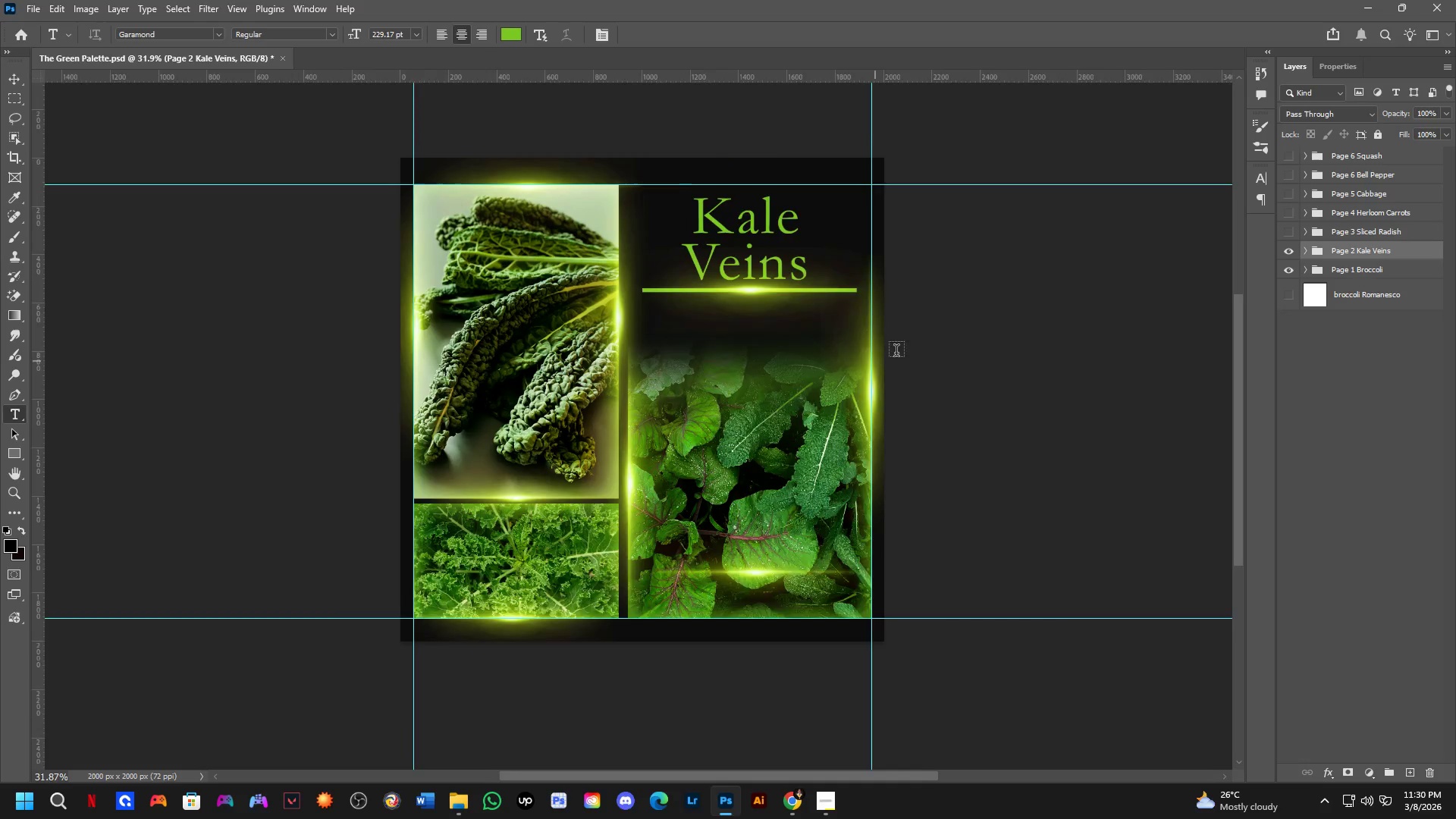 
scroll: coordinate [1336, 230], scroll_direction: up, amount: 6.0
 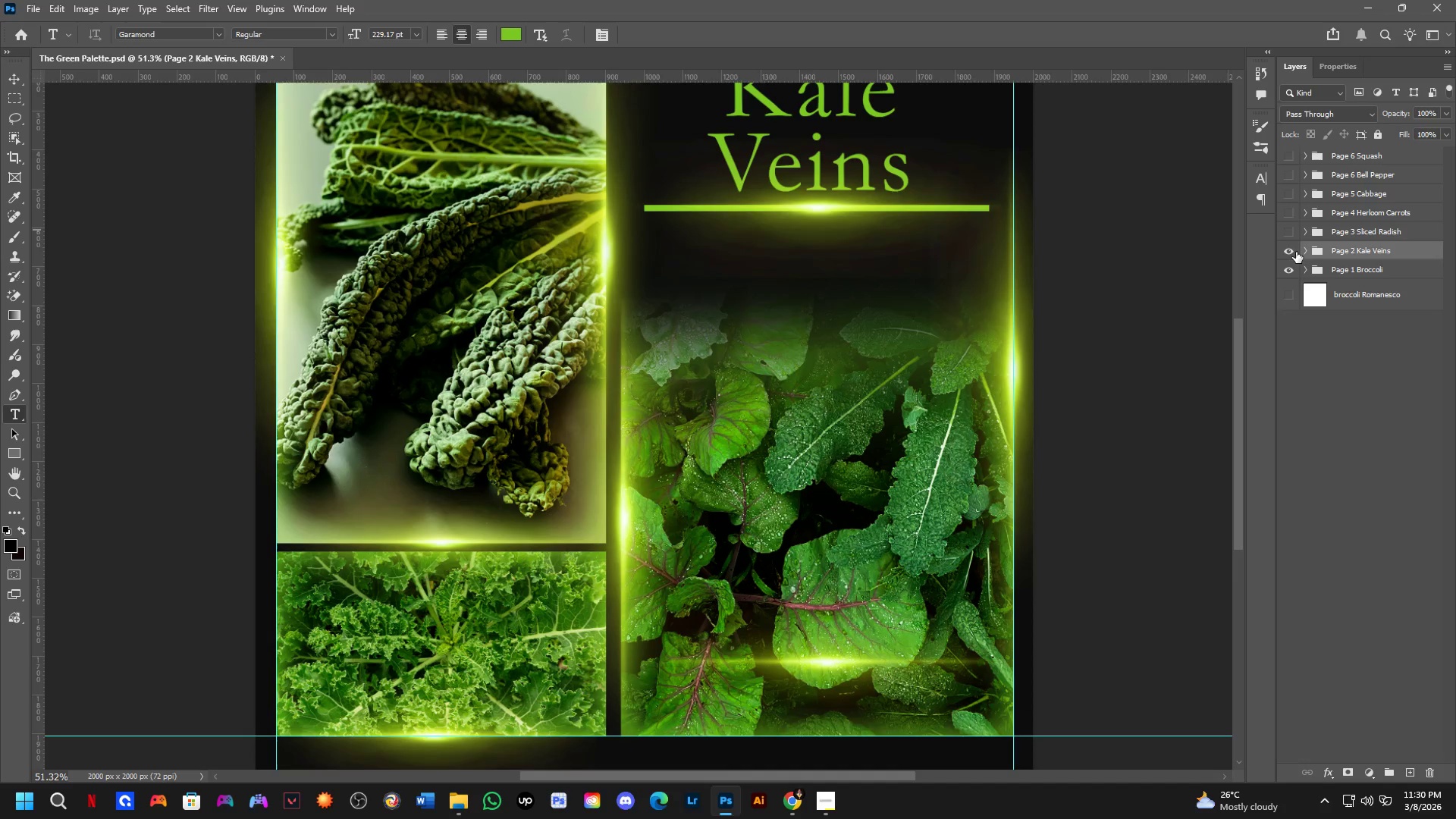 
left_click([1288, 252])
 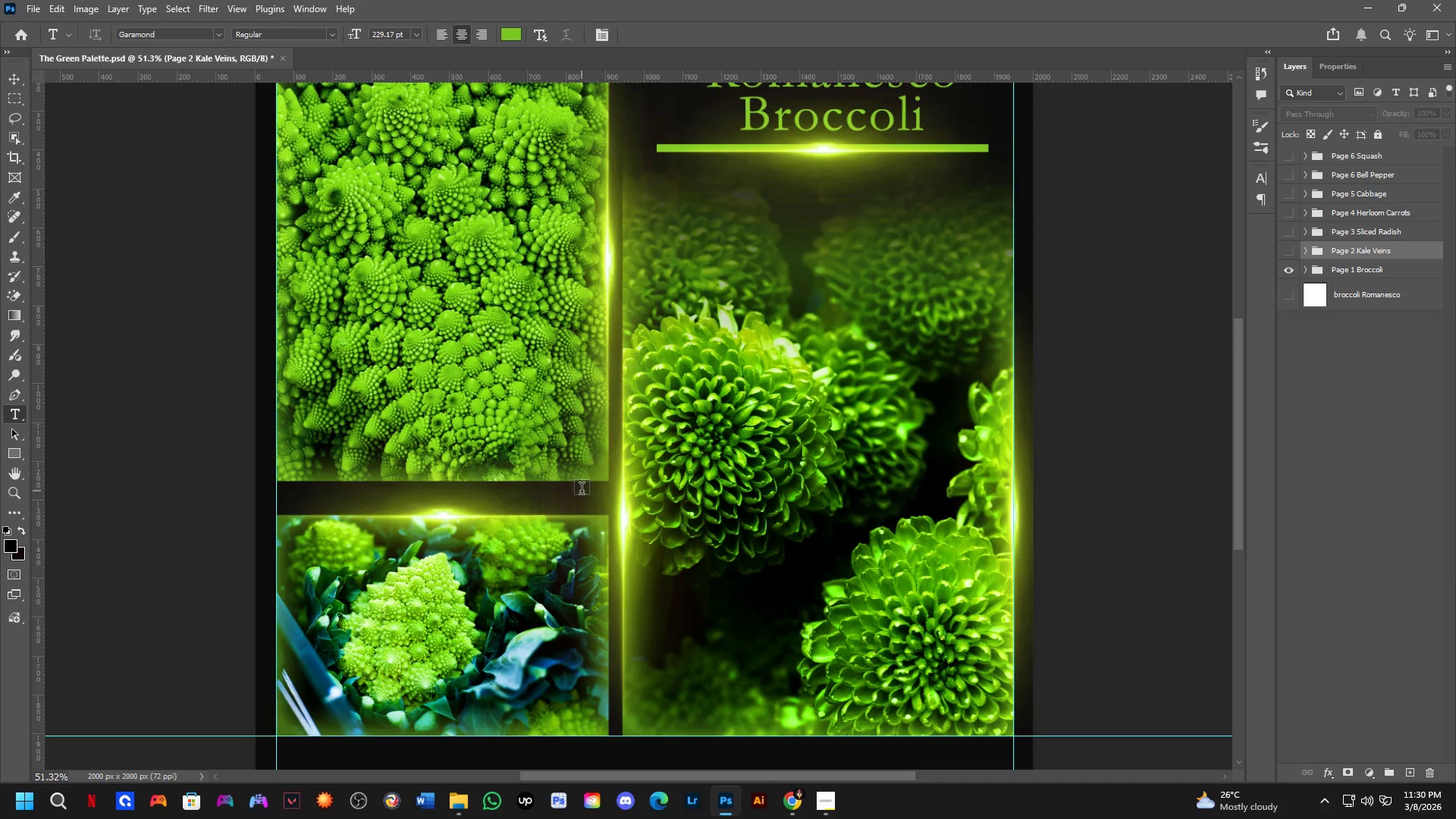 
scroll: coordinate [582, 490], scroll_direction: down, amount: 3.0
 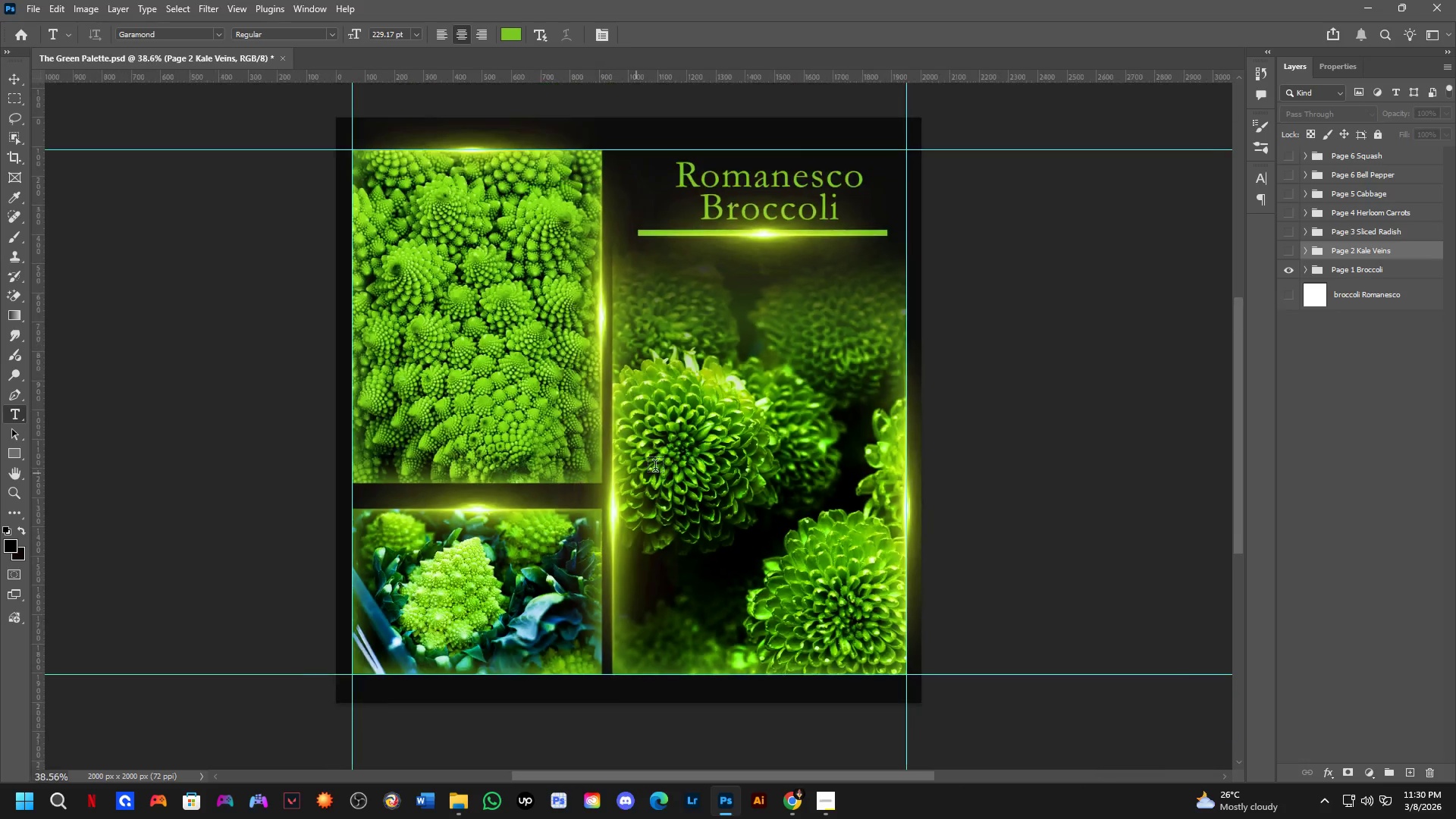 
hold_key(key=Space, duration=0.59)
 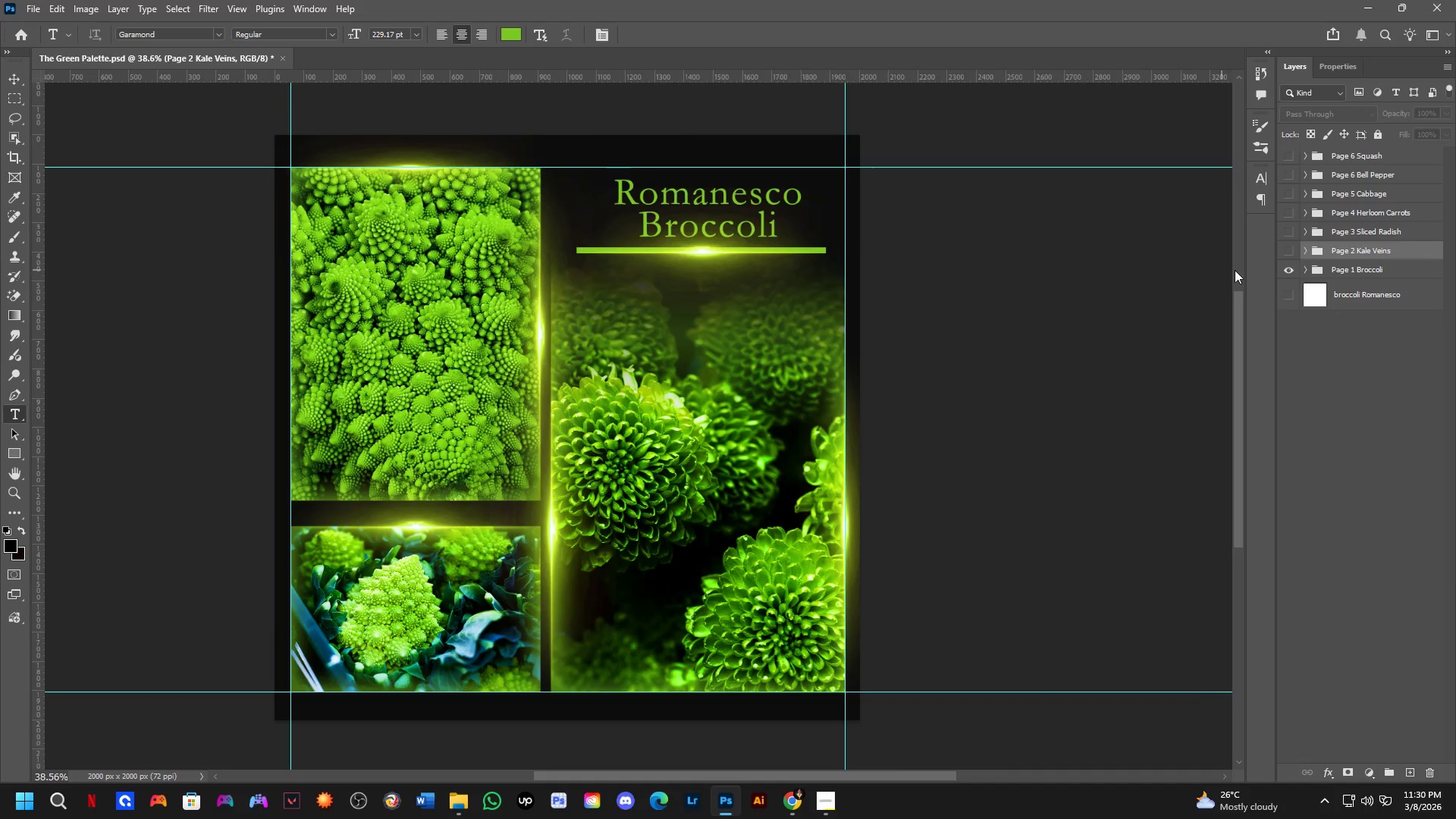 
left_click_drag(start_coordinate=[703, 445], to_coordinate=[642, 463])
 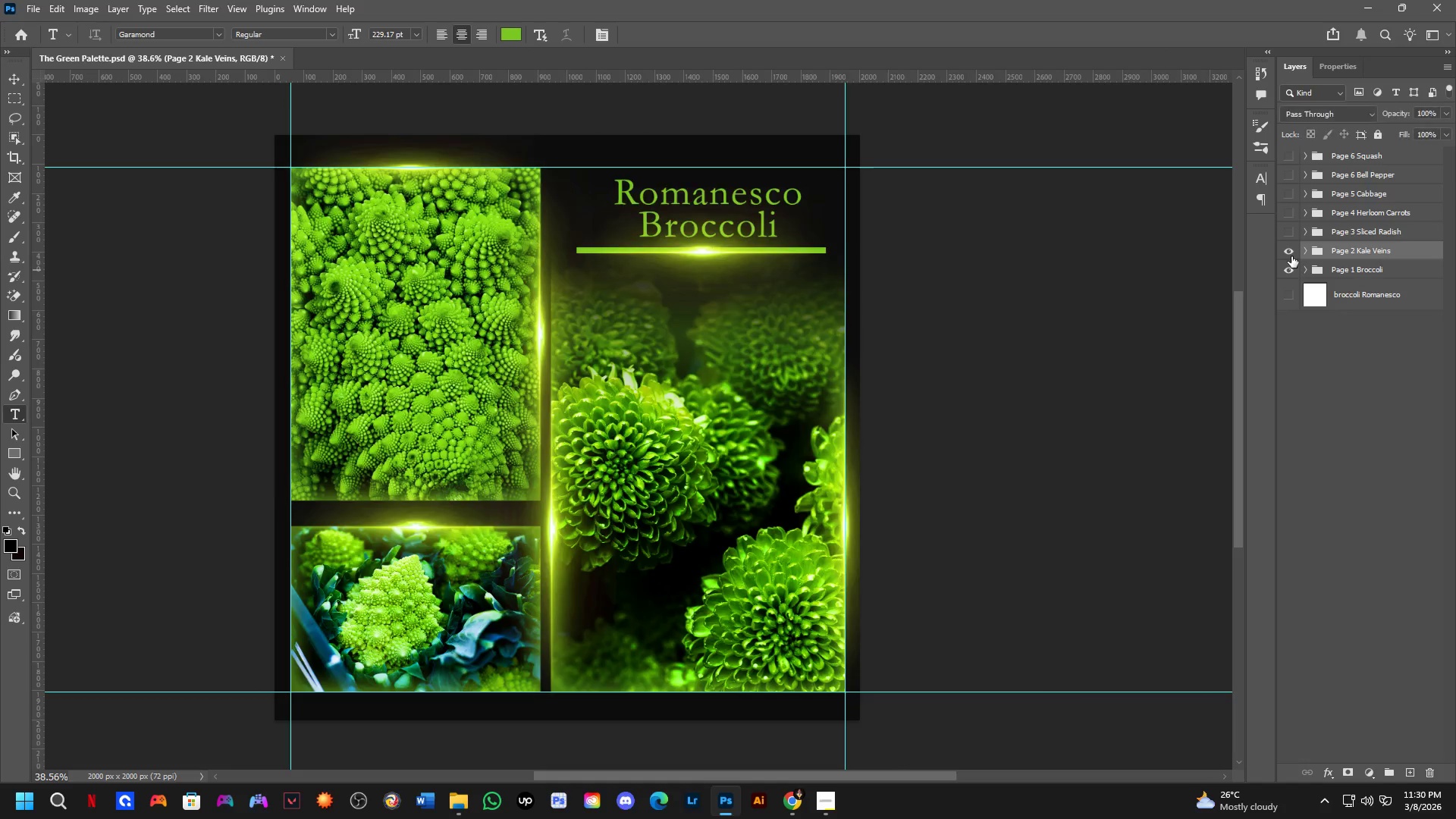 
double_click([1294, 239])
 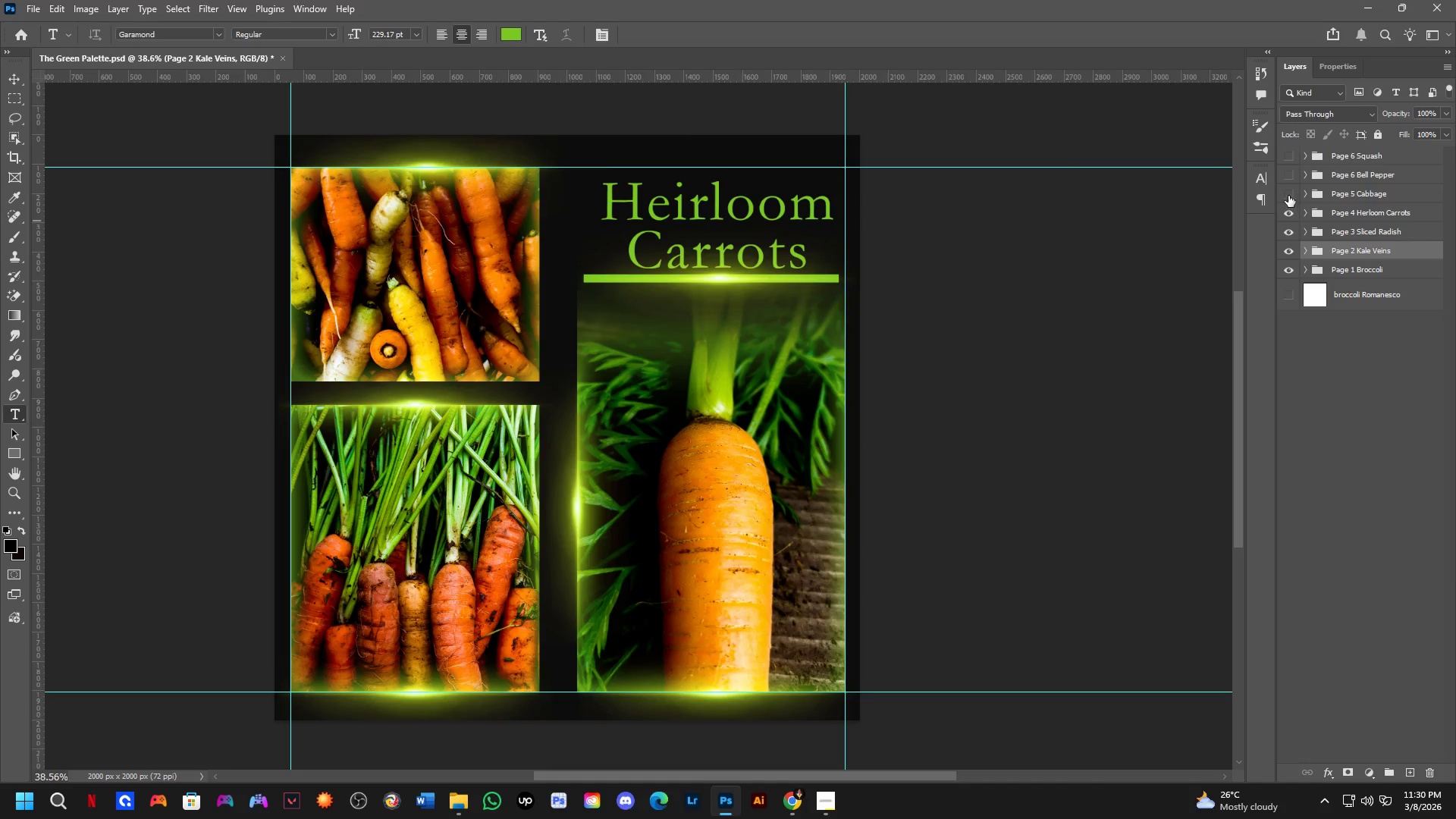 
double_click([1288, 180])
 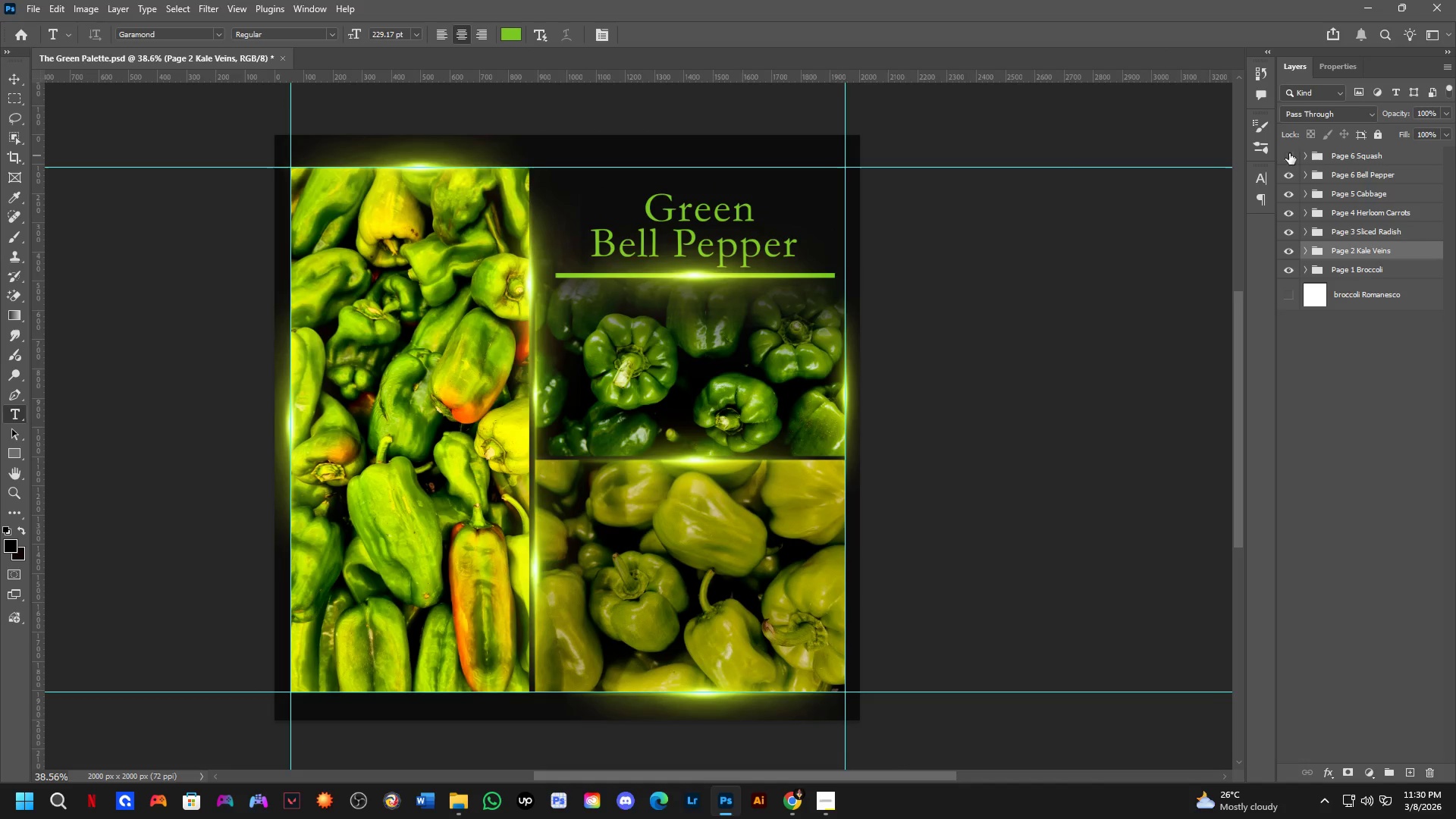 
left_click([1289, 153])
 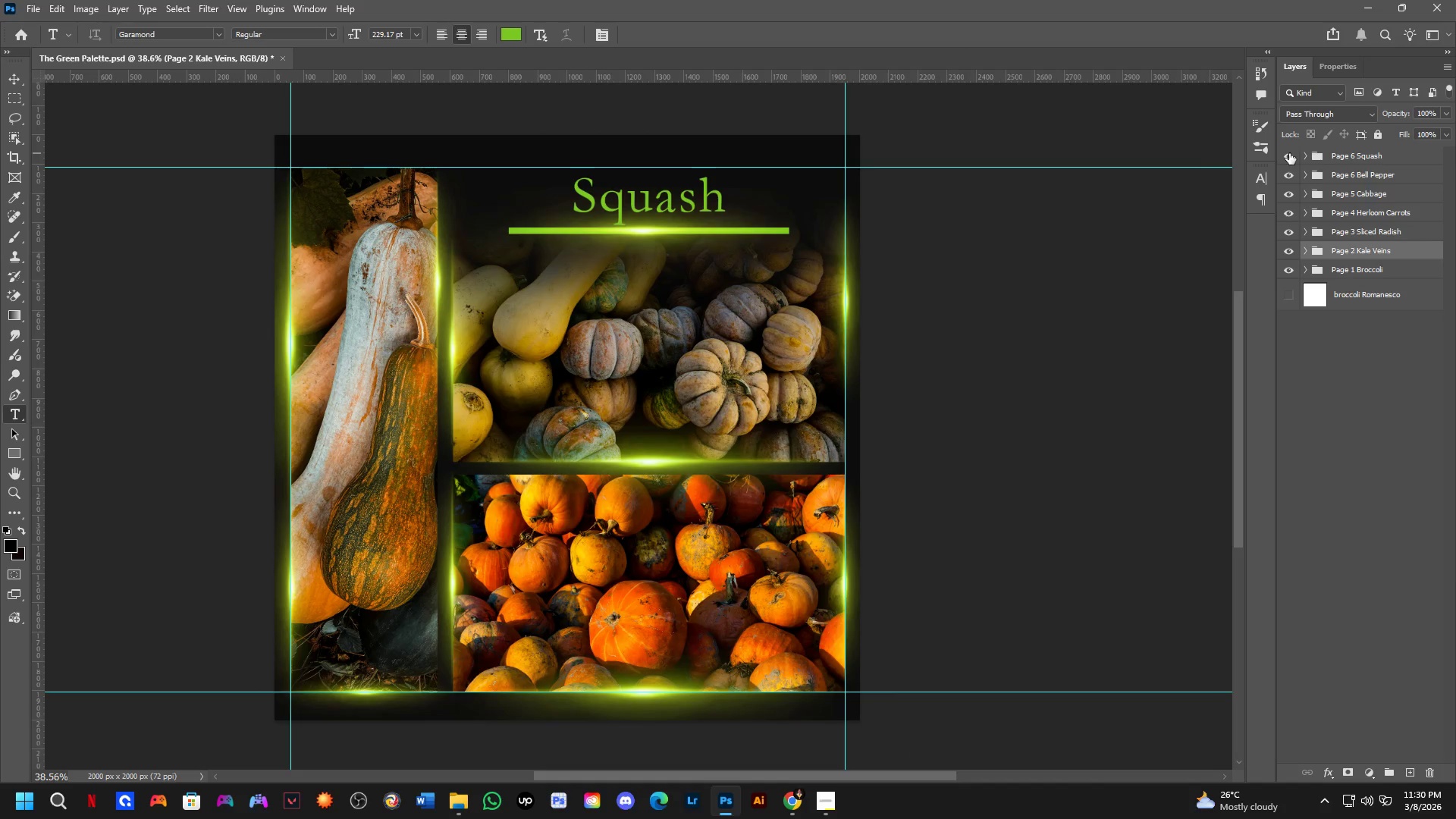 
left_click_drag(start_coordinate=[1288, 153], to_coordinate=[1289, 243])
 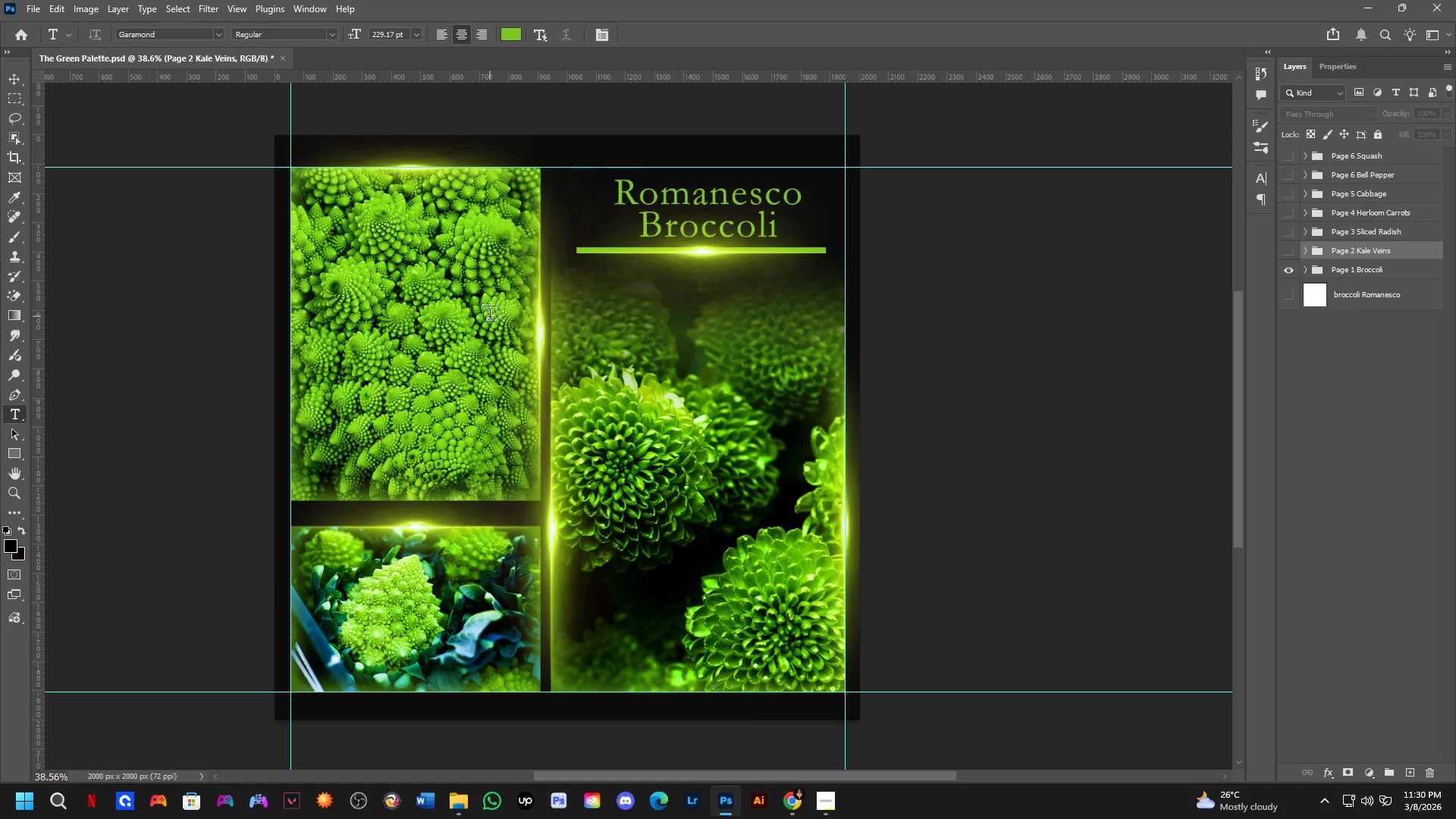 
key(Control+ControlLeft)
 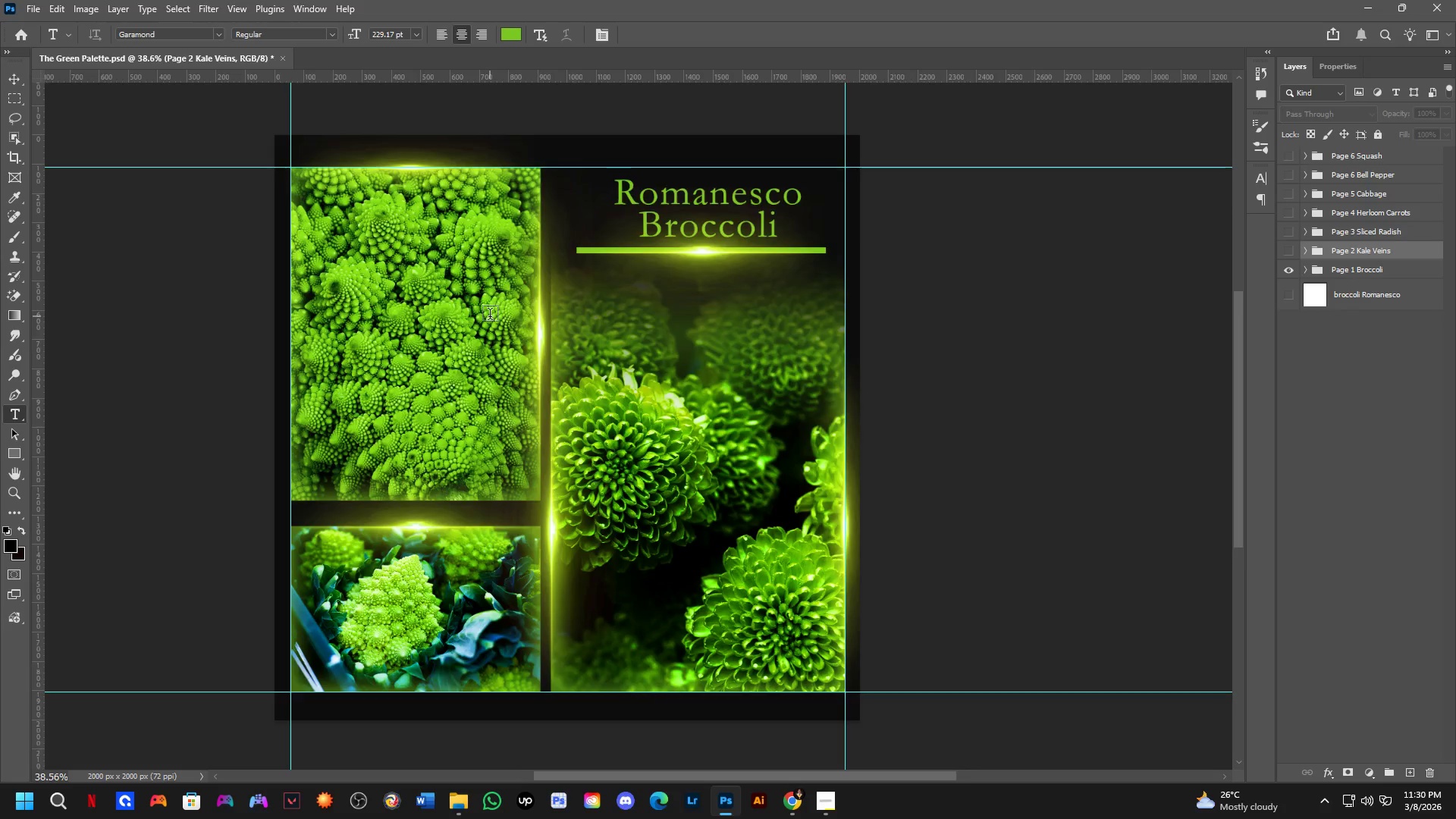 
scroll: coordinate [490, 320], scroll_direction: down, amount: 3.0
 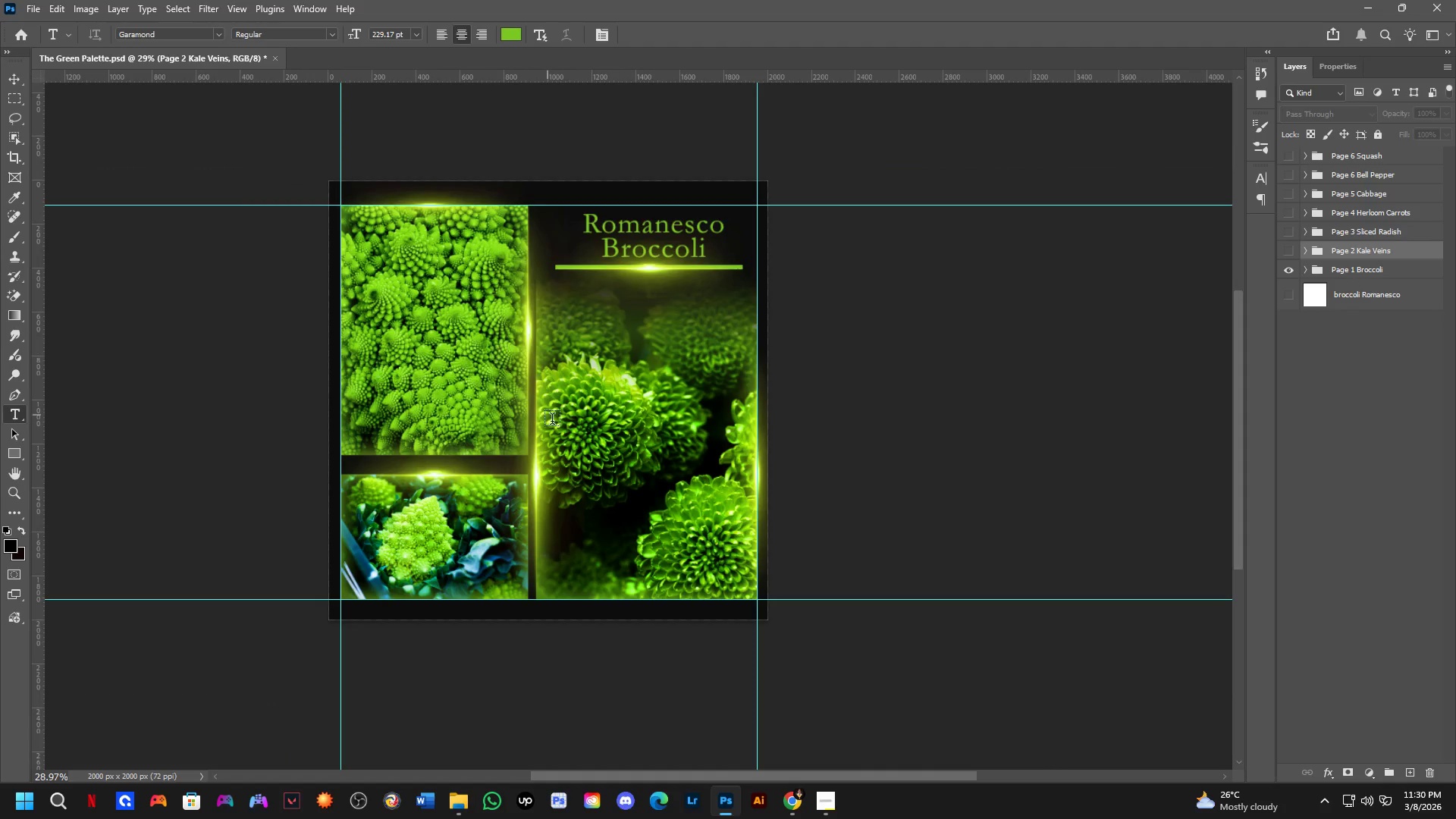 
hold_key(key=Space, duration=0.44)
 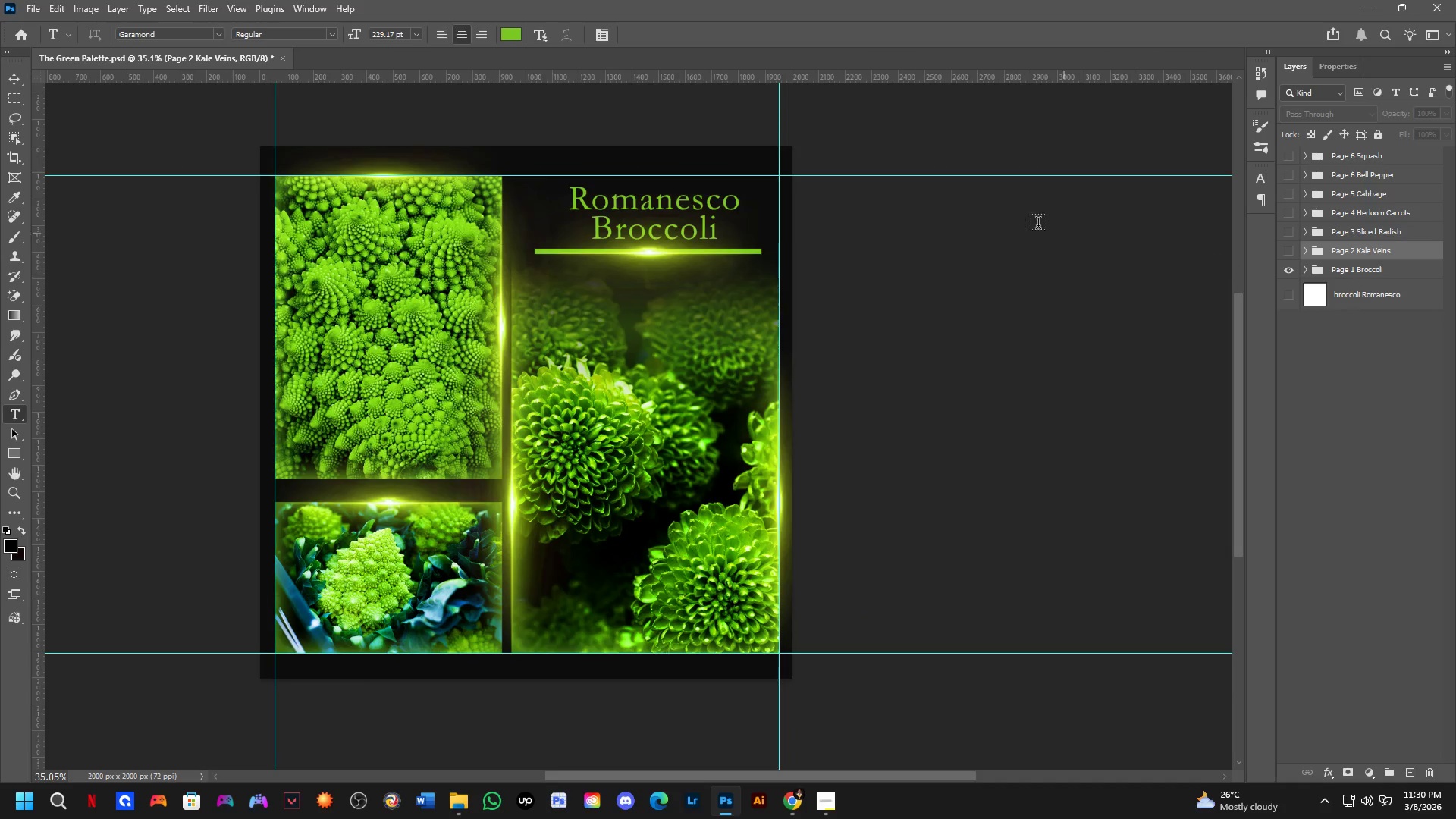 
left_click_drag(start_coordinate=[564, 453], to_coordinate=[562, 467])
 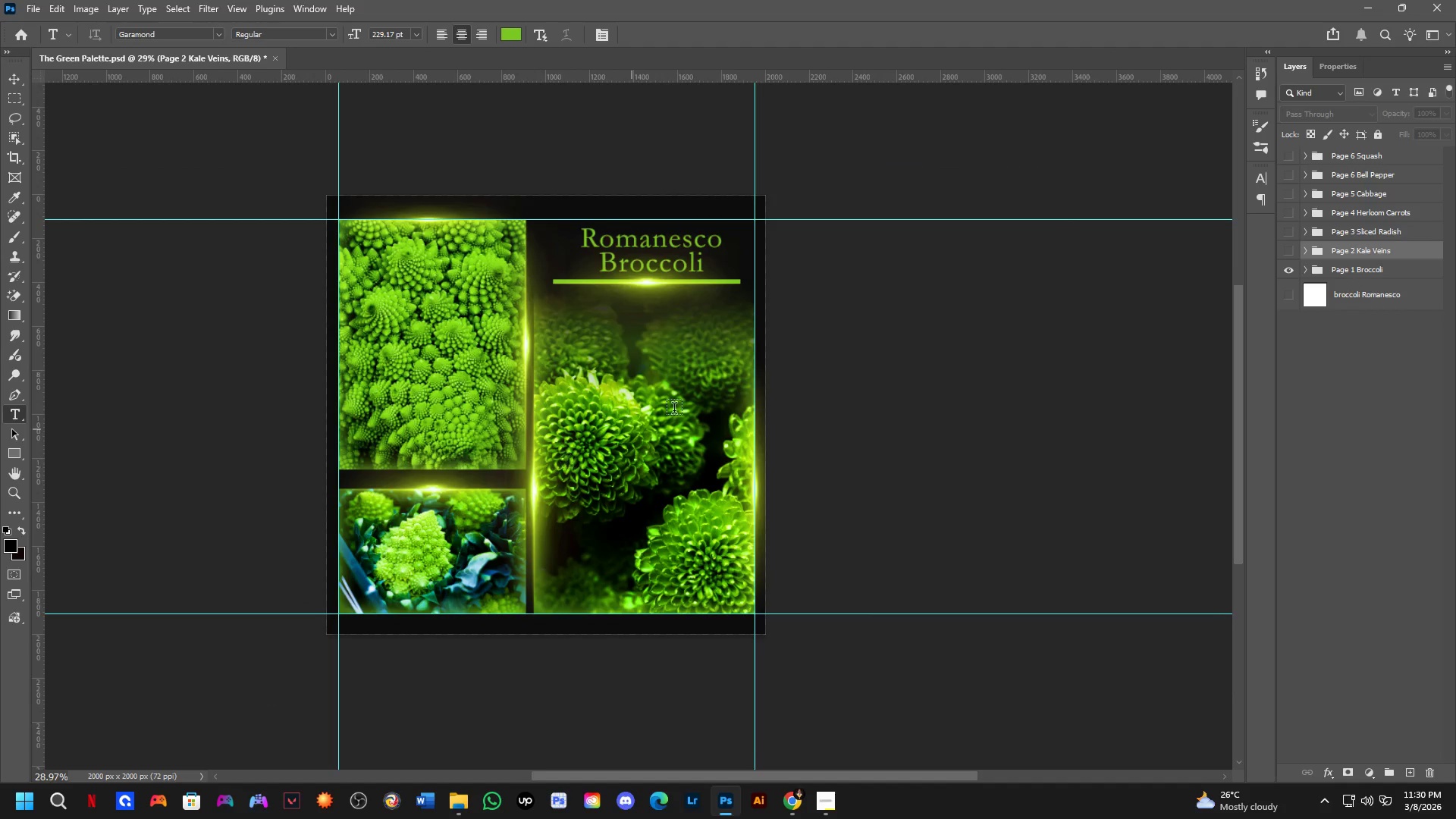 
scroll: coordinate [1169, 289], scroll_direction: up, amount: 2.0
 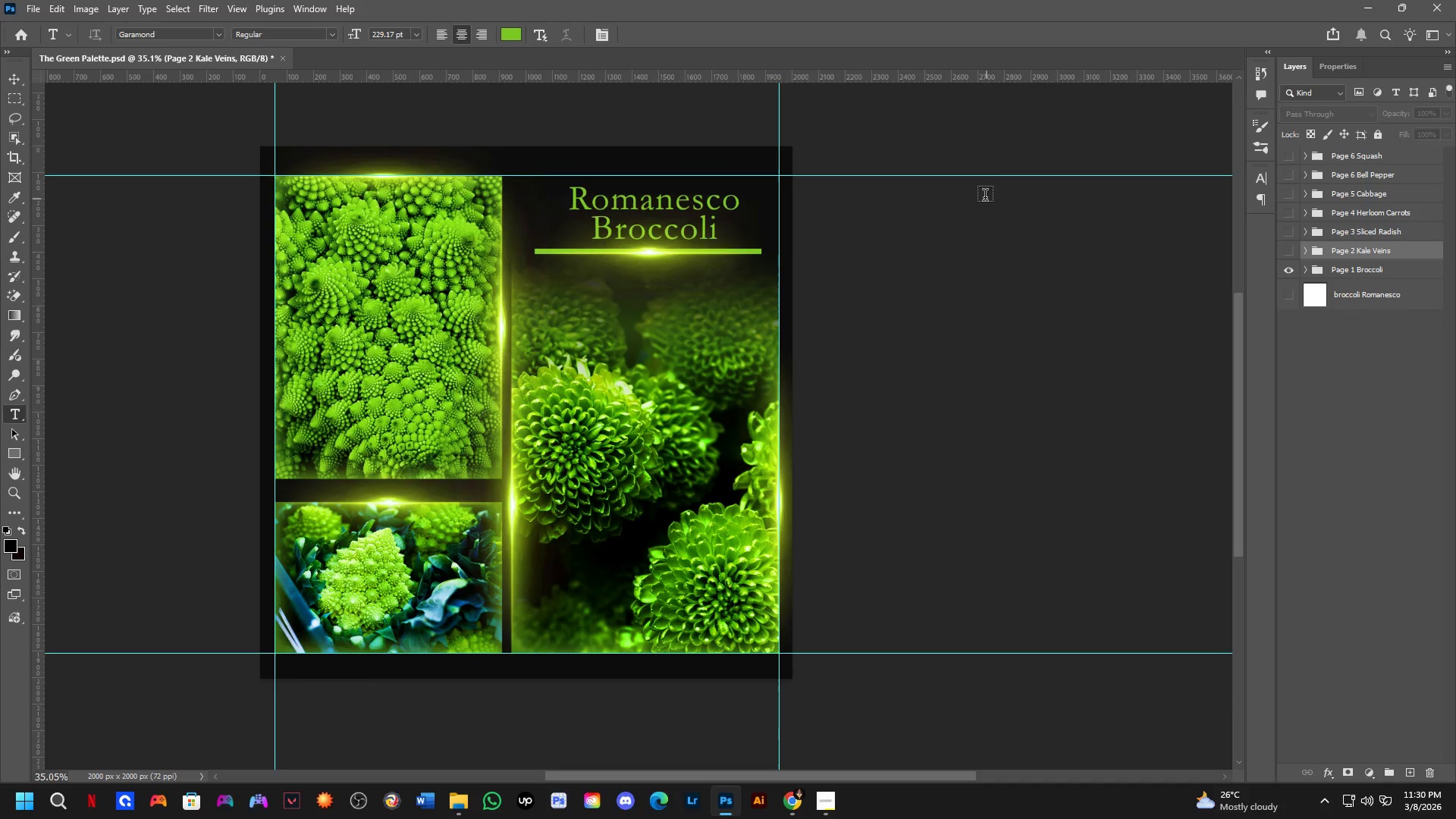 
hold_key(key=ControlLeft, duration=0.7)
left_click_drag(start_coordinate=[984, 177], to_coordinate=[1004, 14])
 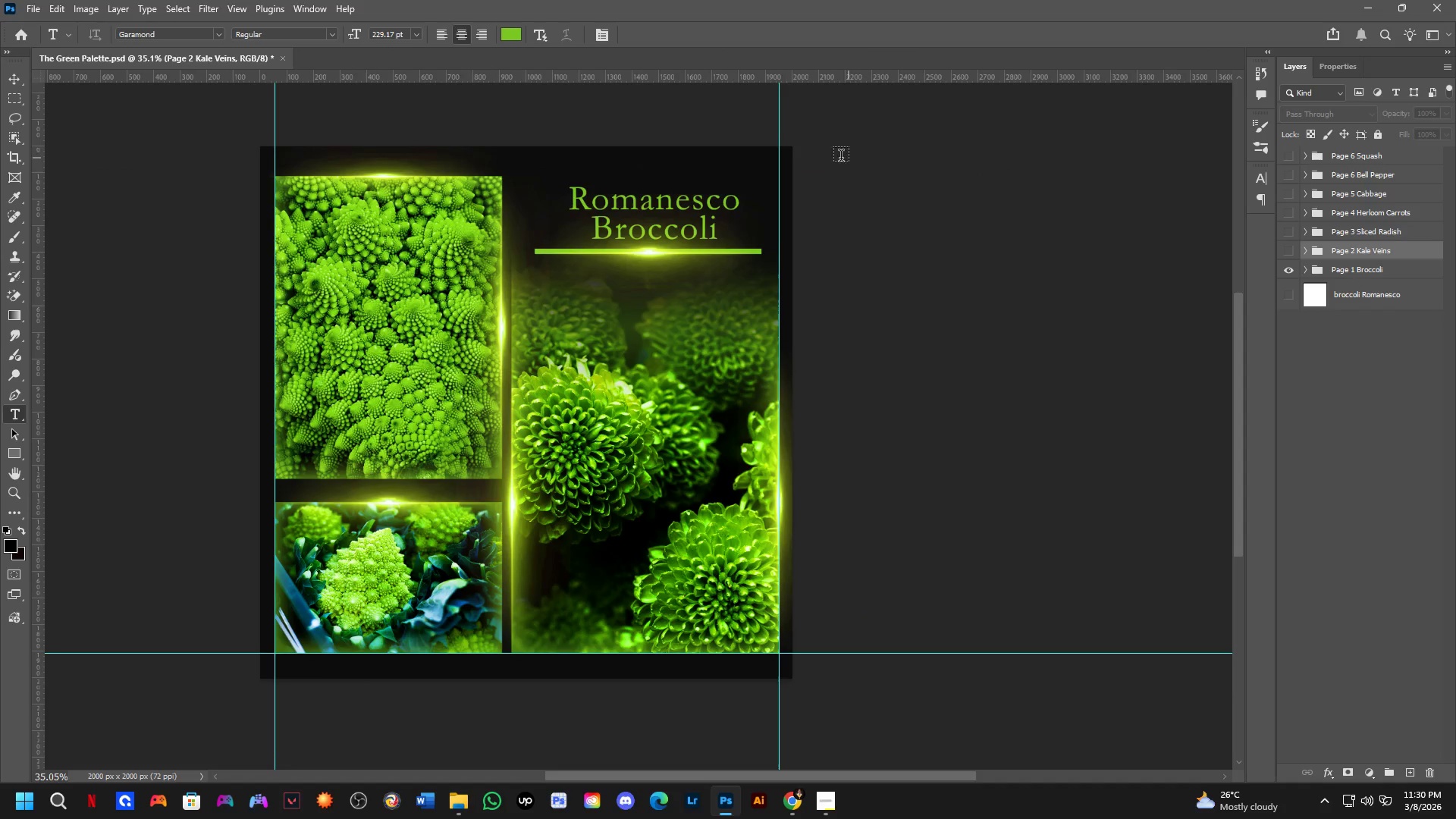 
hold_key(key=ControlLeft, duration=1.5)
left_click_drag(start_coordinate=[780, 129], to_coordinate=[1382, 128])
 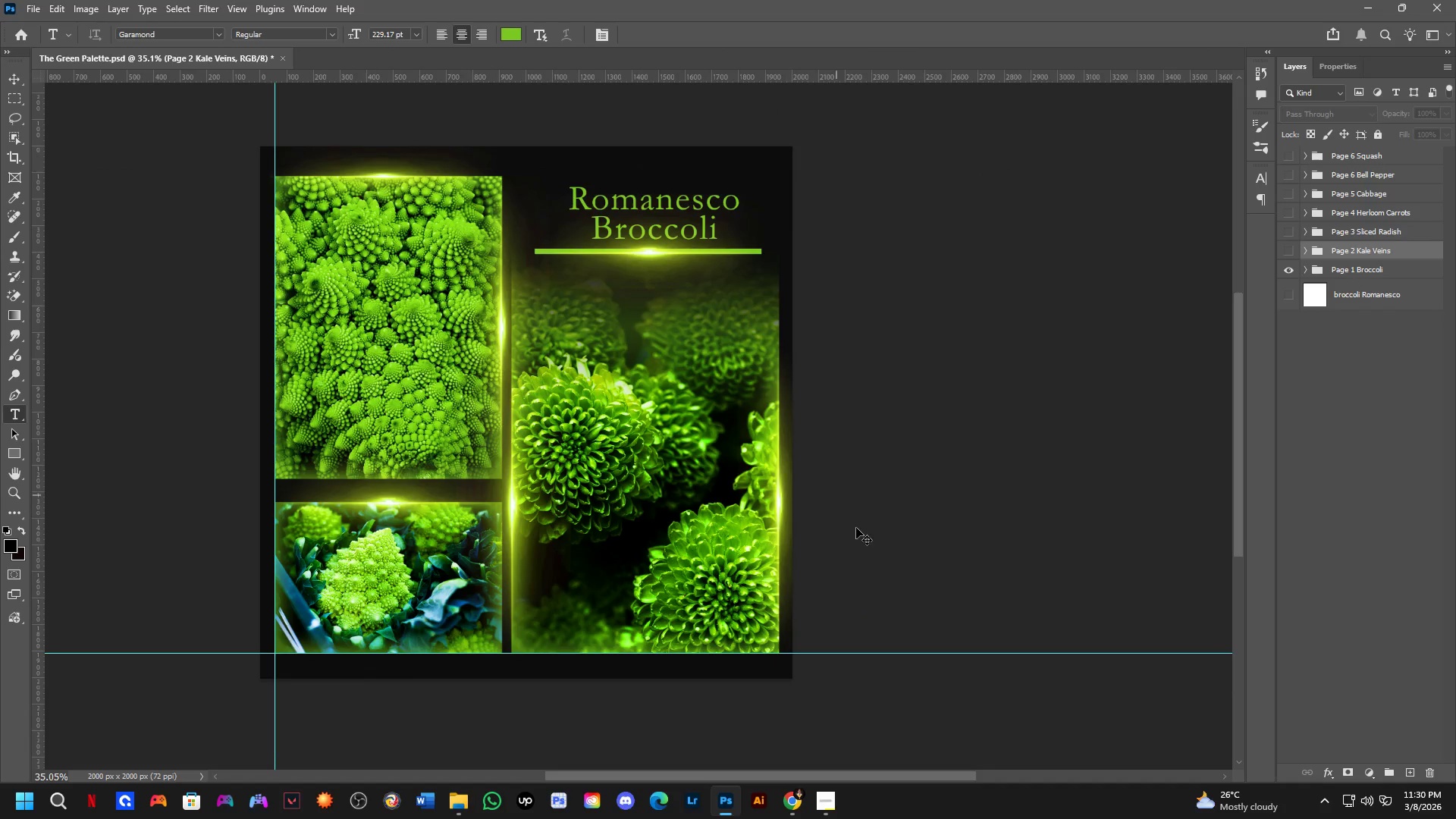 
hold_key(key=ControlLeft, duration=1.52)
left_click_drag(start_coordinate=[925, 654], to_coordinate=[977, 0])
 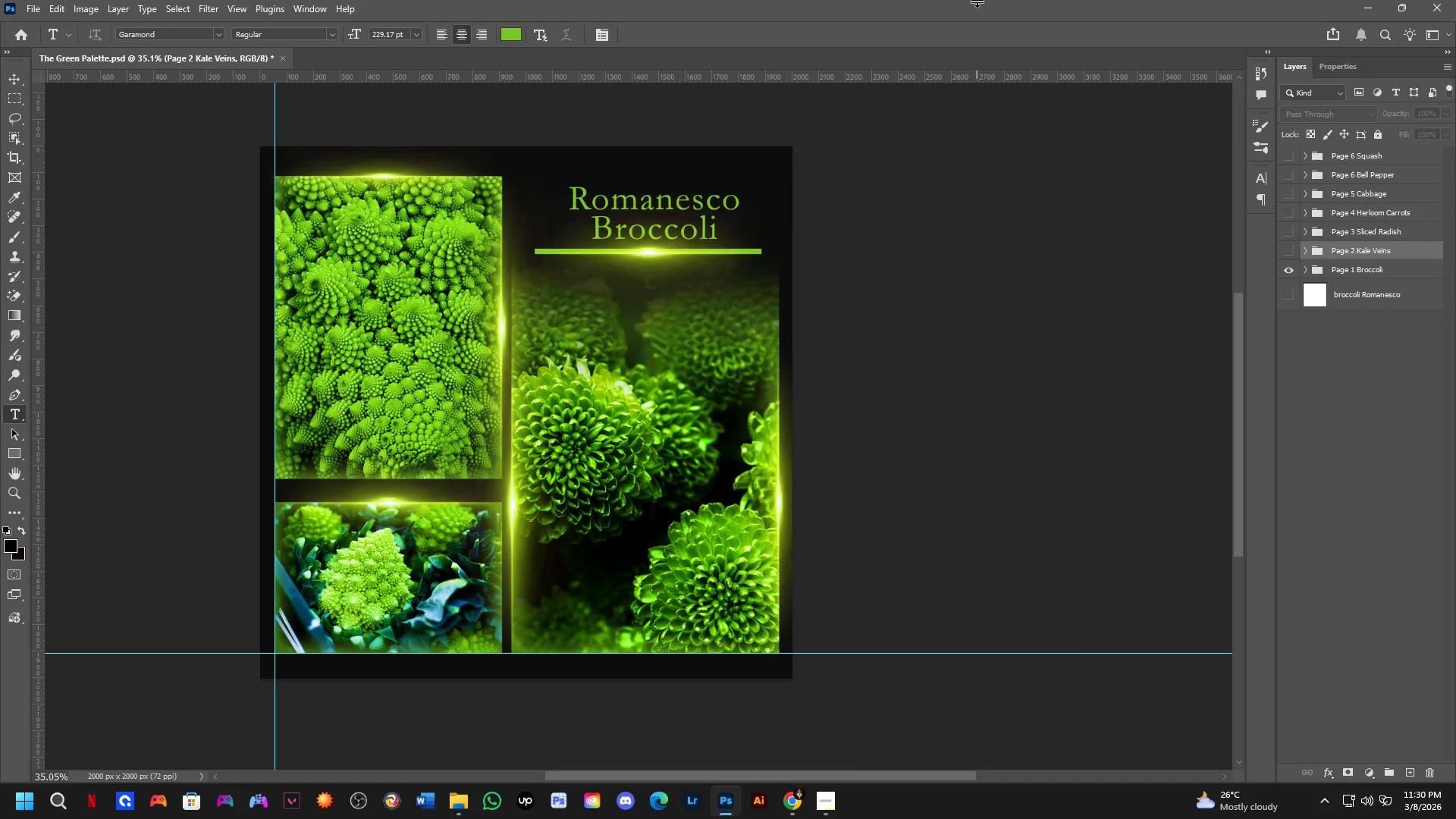 
hold_key(key=ControlLeft, duration=1.5)
left_click_drag(start_coordinate=[274, 118], to_coordinate=[0, 177])
 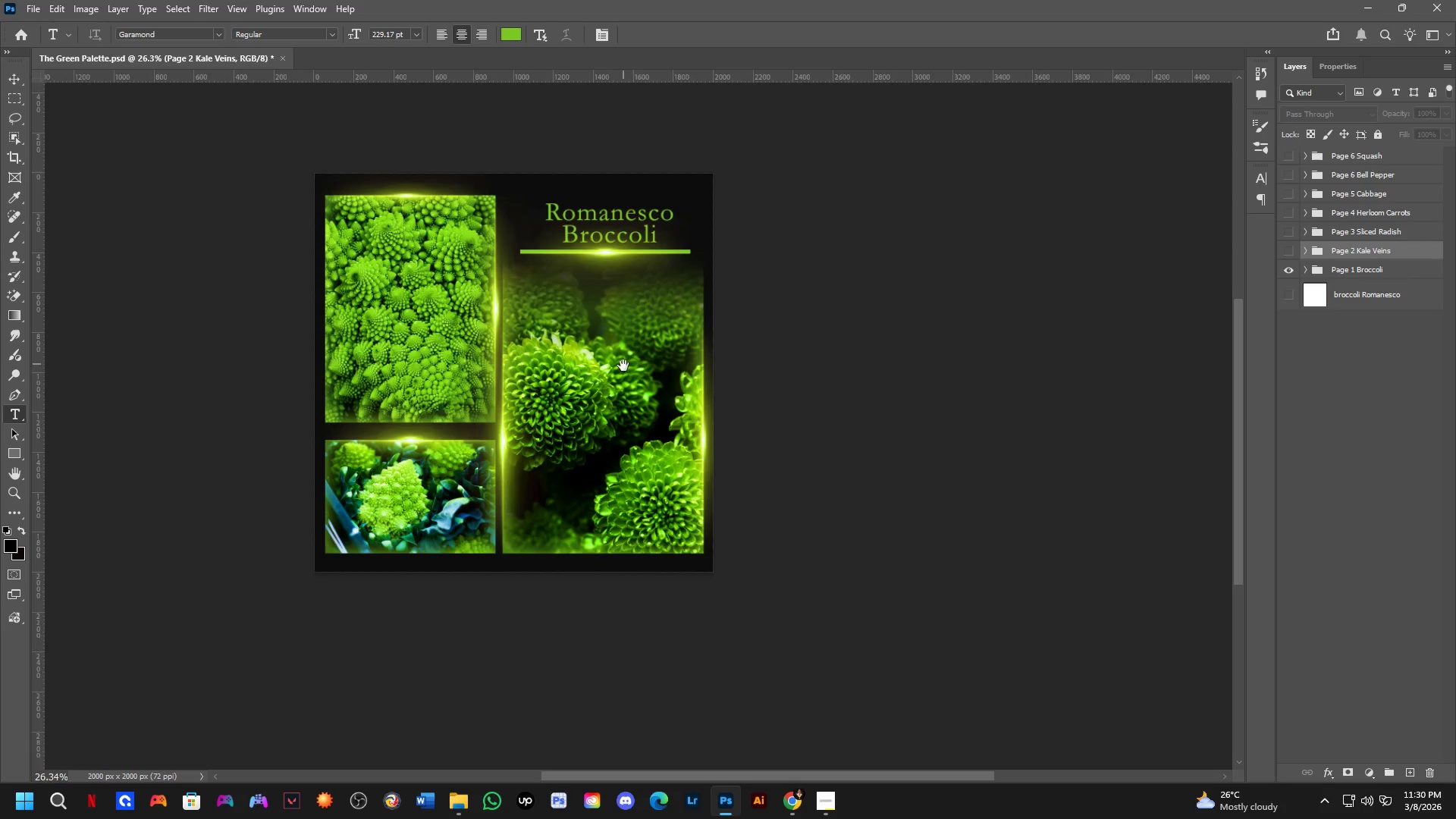 
key(Control+ControlLeft)
 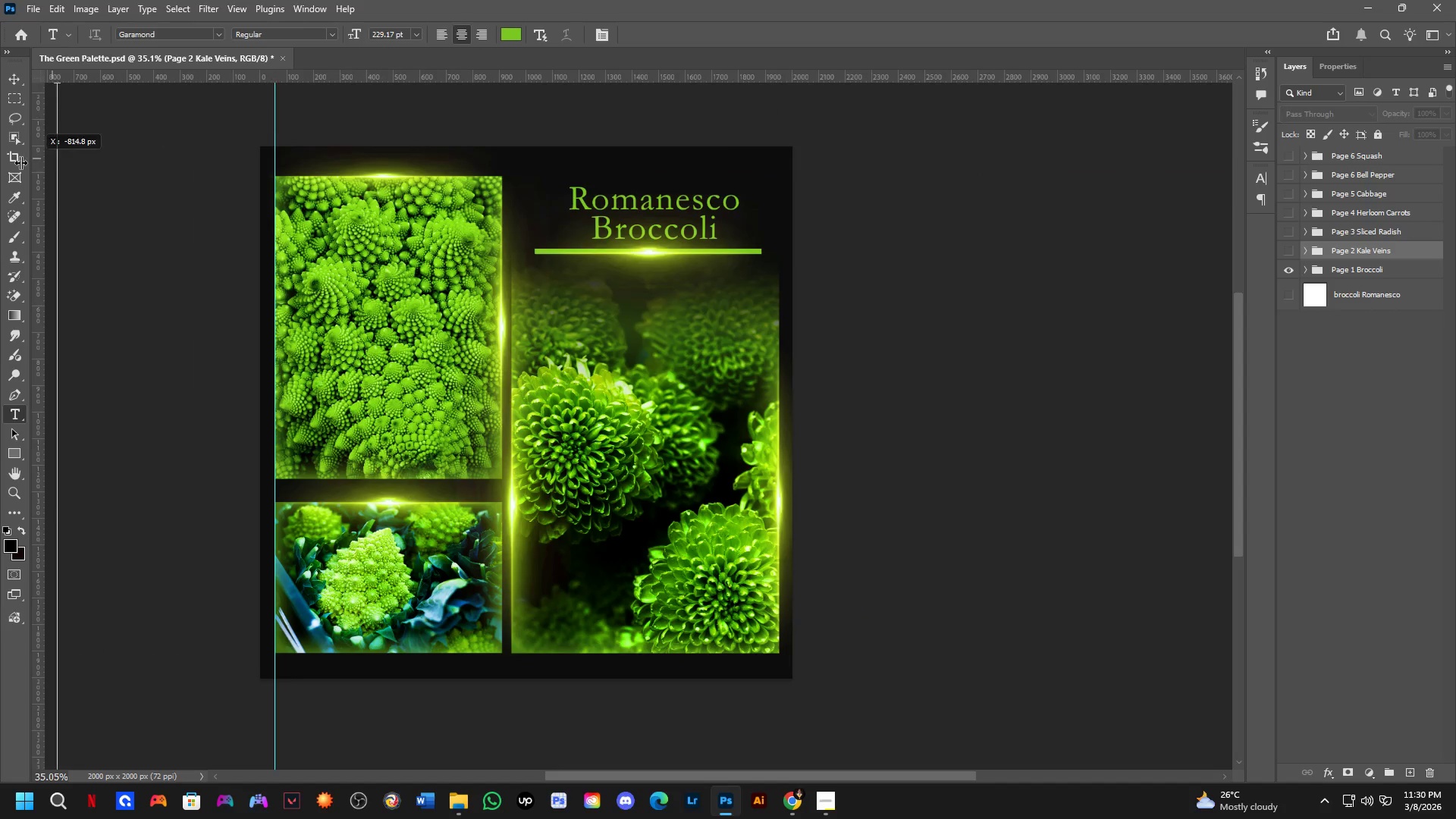 
key(Control+ControlLeft)
 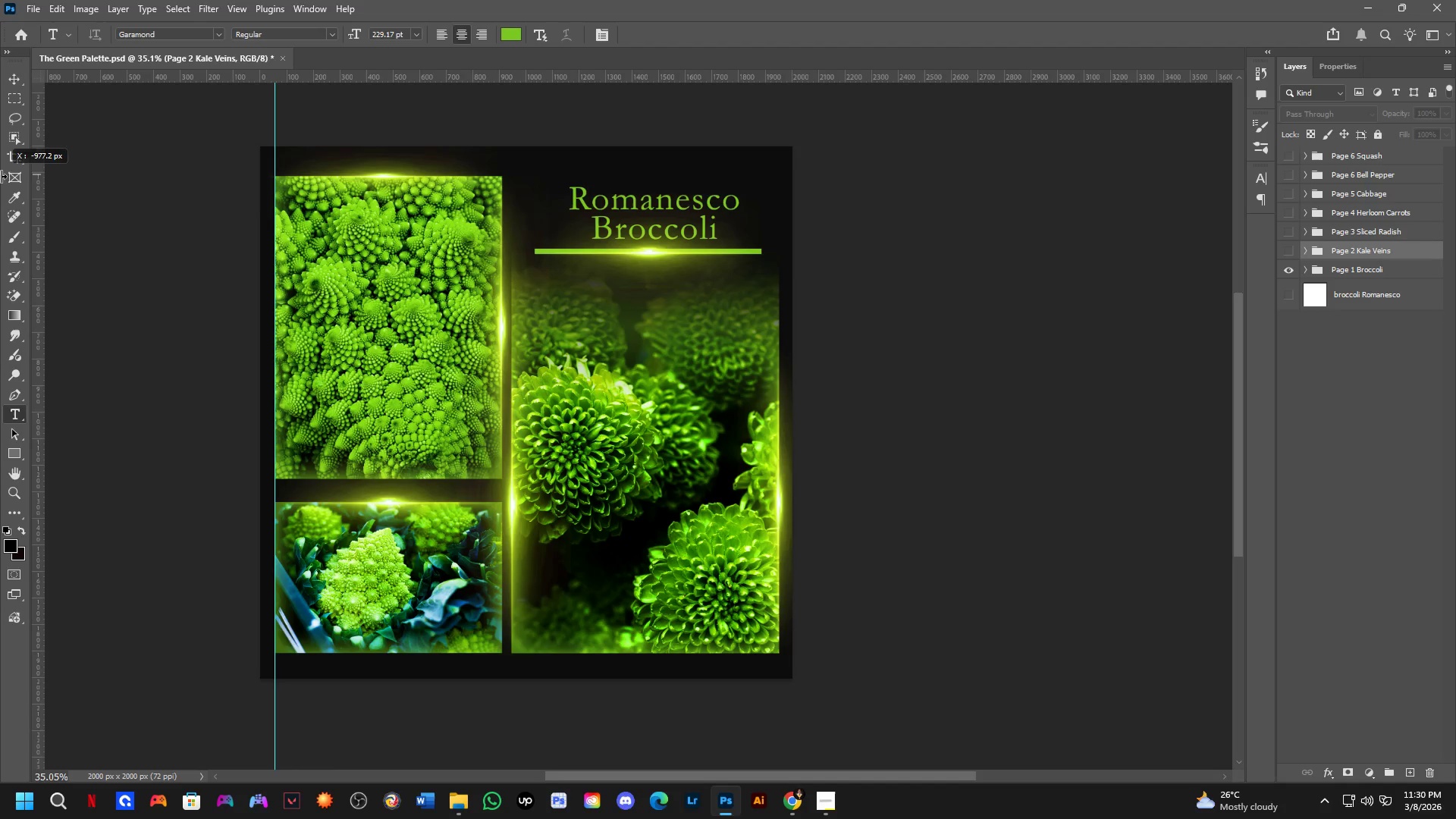 
key(Control+ControlLeft)
 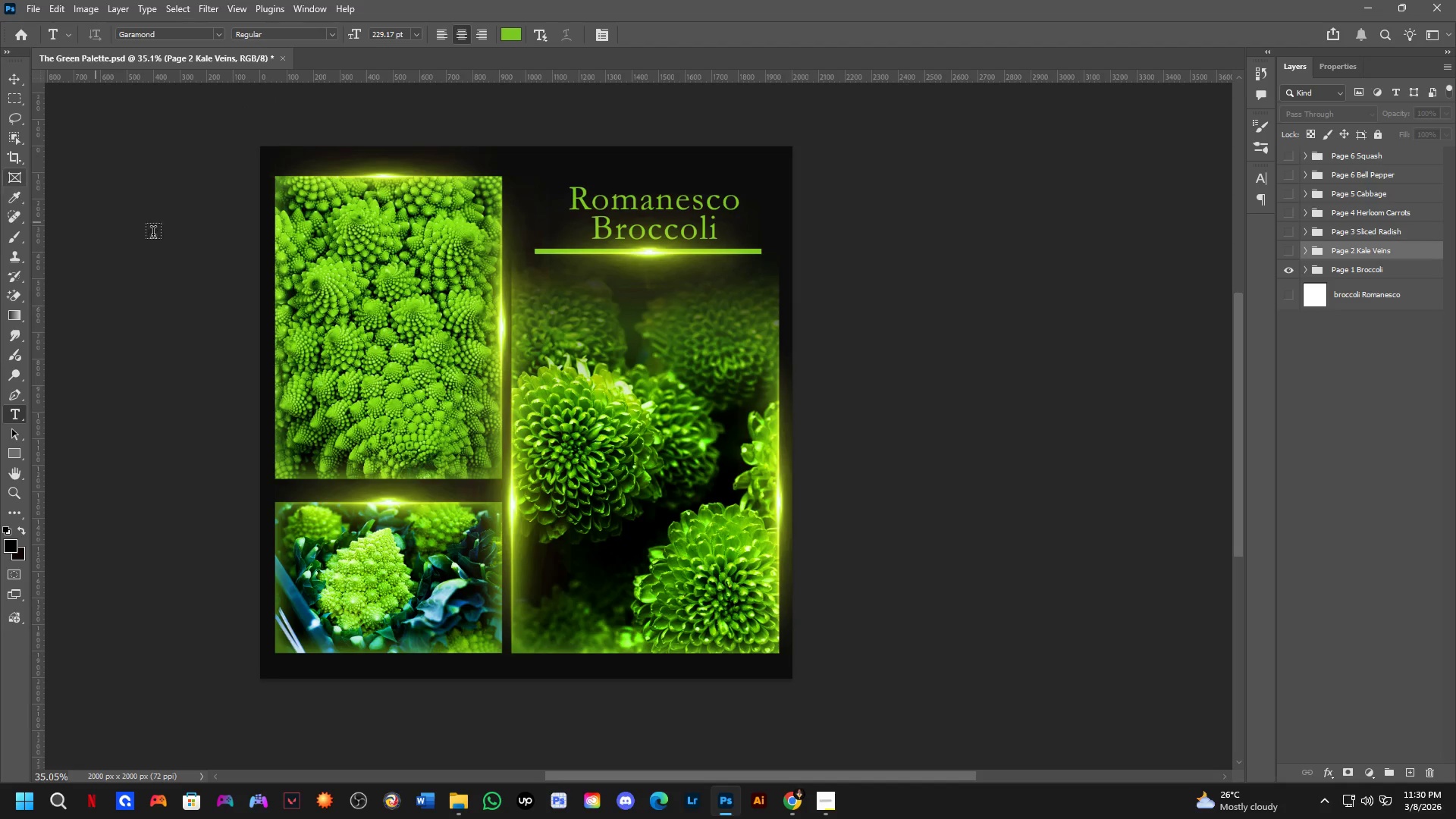 
scroll: coordinate [490, 256], scroll_direction: down, amount: 3.0
 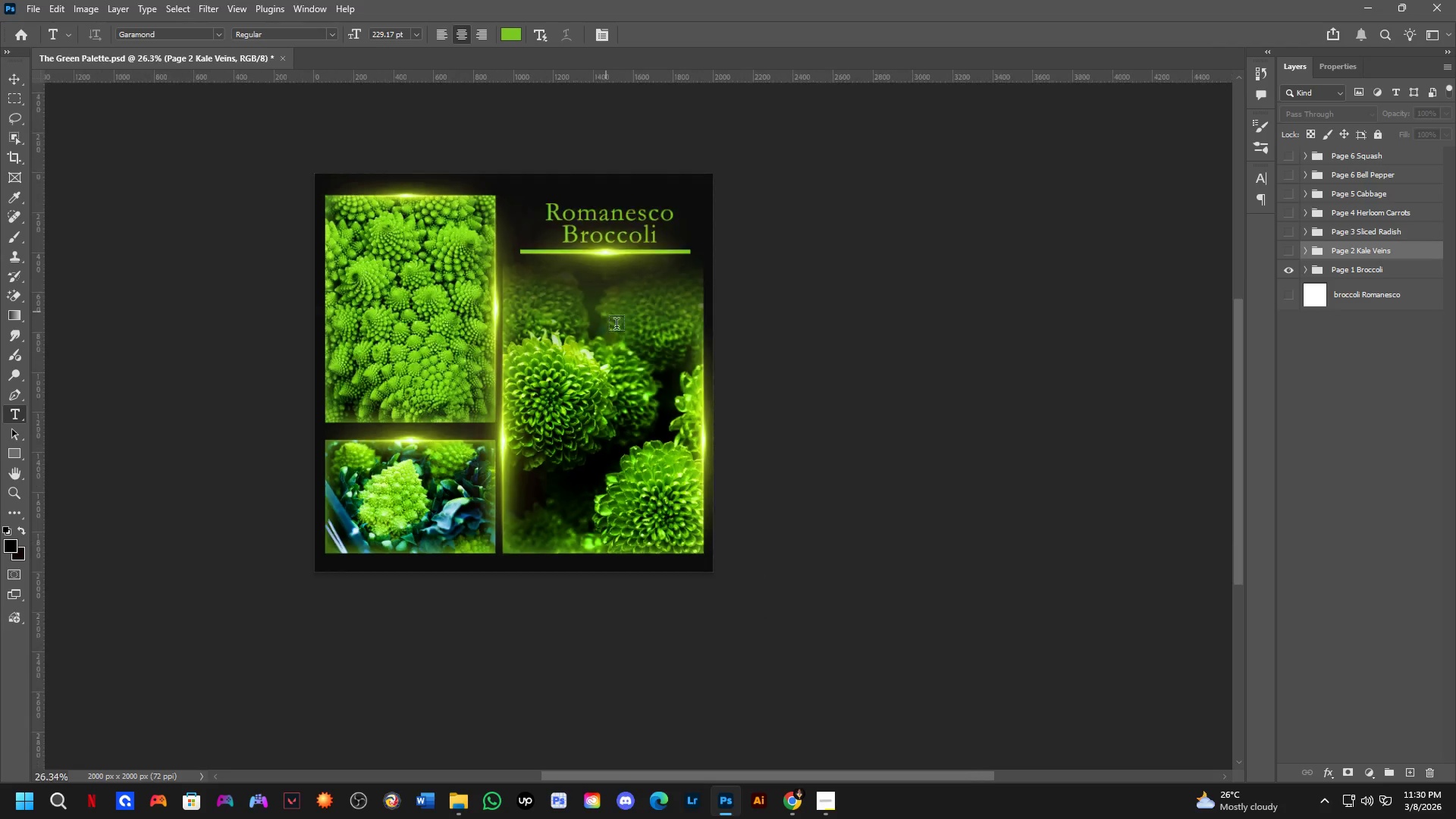 
hold_key(key=Space, duration=0.52)
 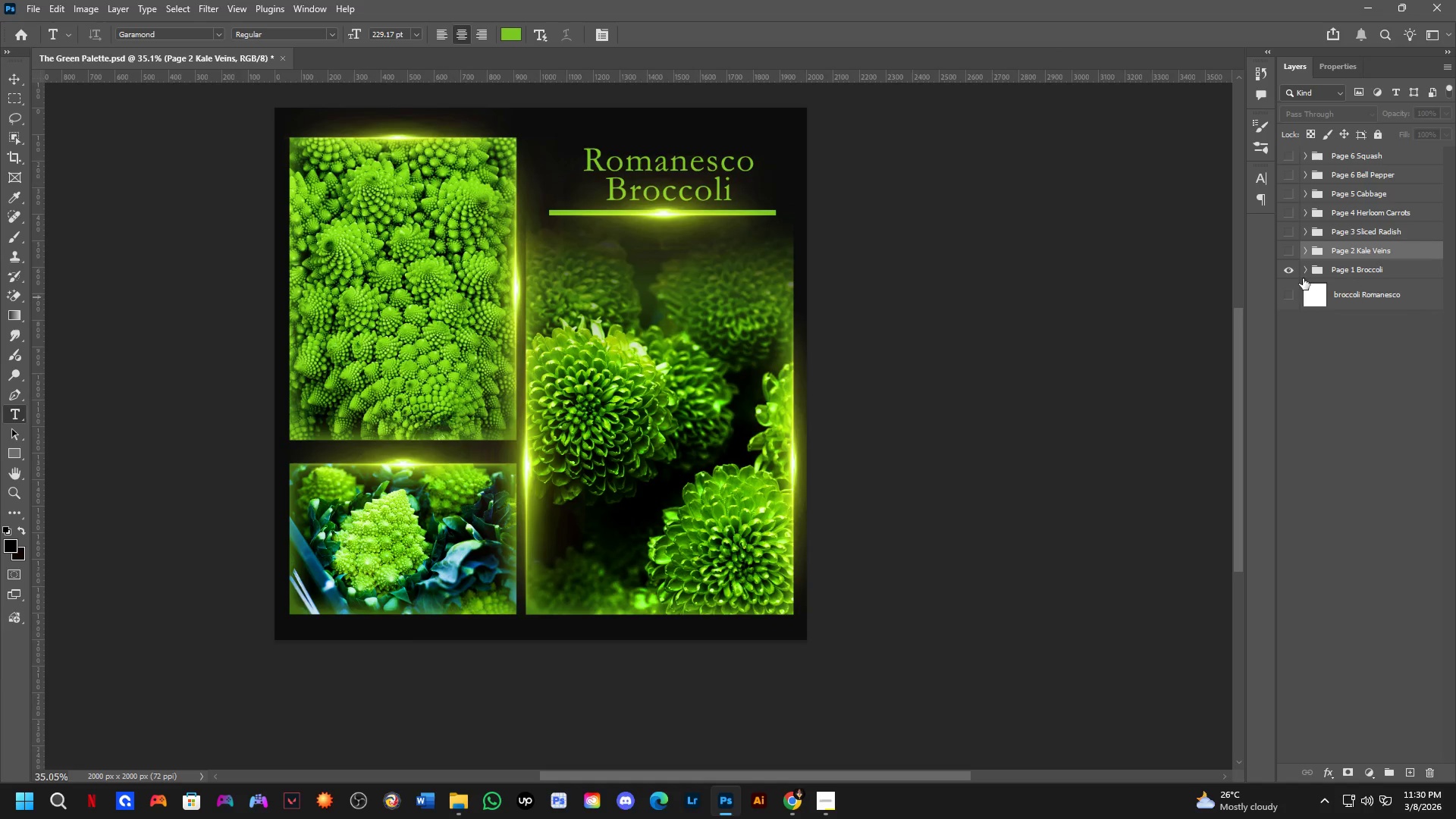 
left_click_drag(start_coordinate=[623, 366], to_coordinate=[675, 381])
 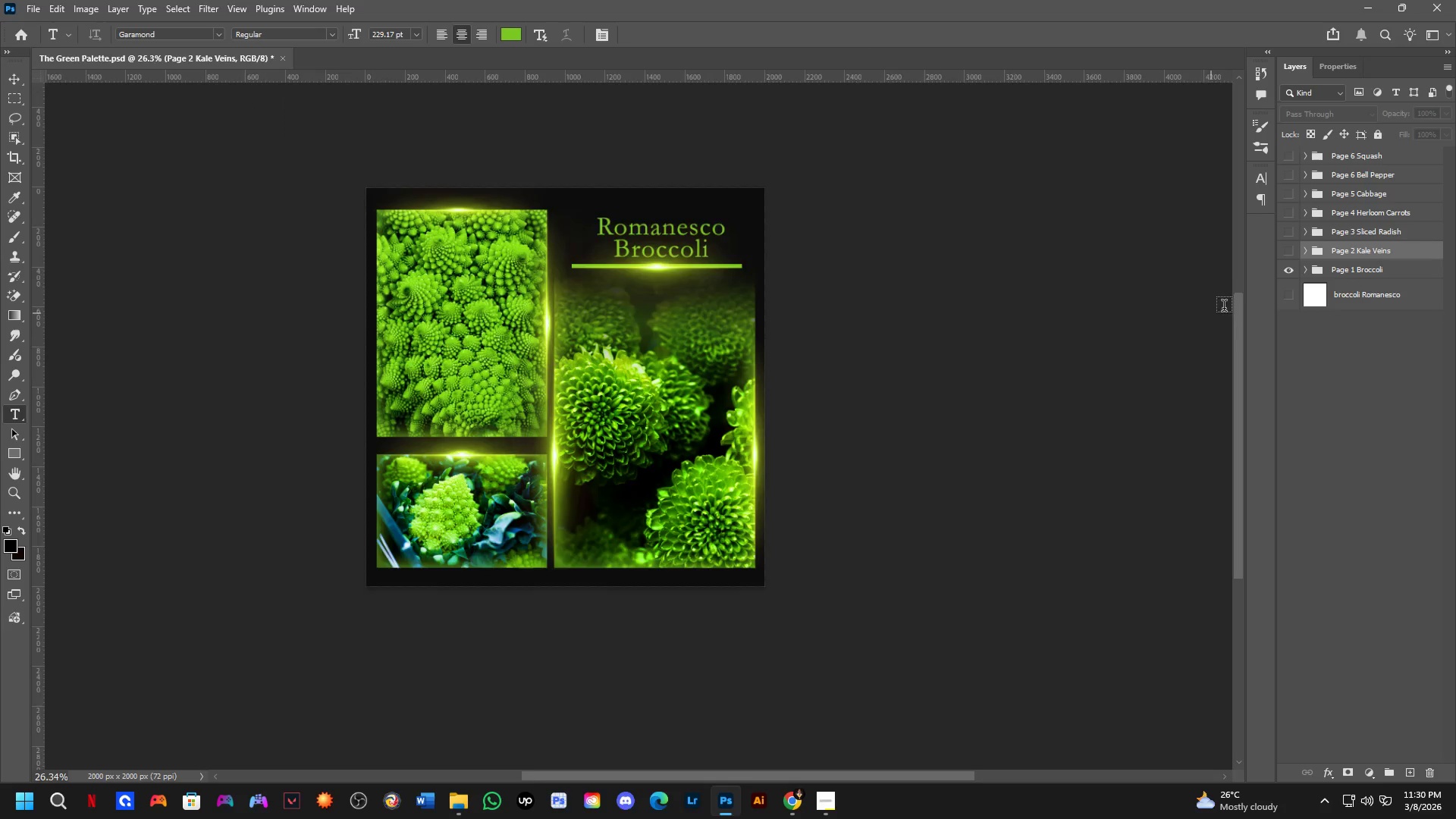 
scroll: coordinate [1252, 297], scroll_direction: up, amount: 3.0
 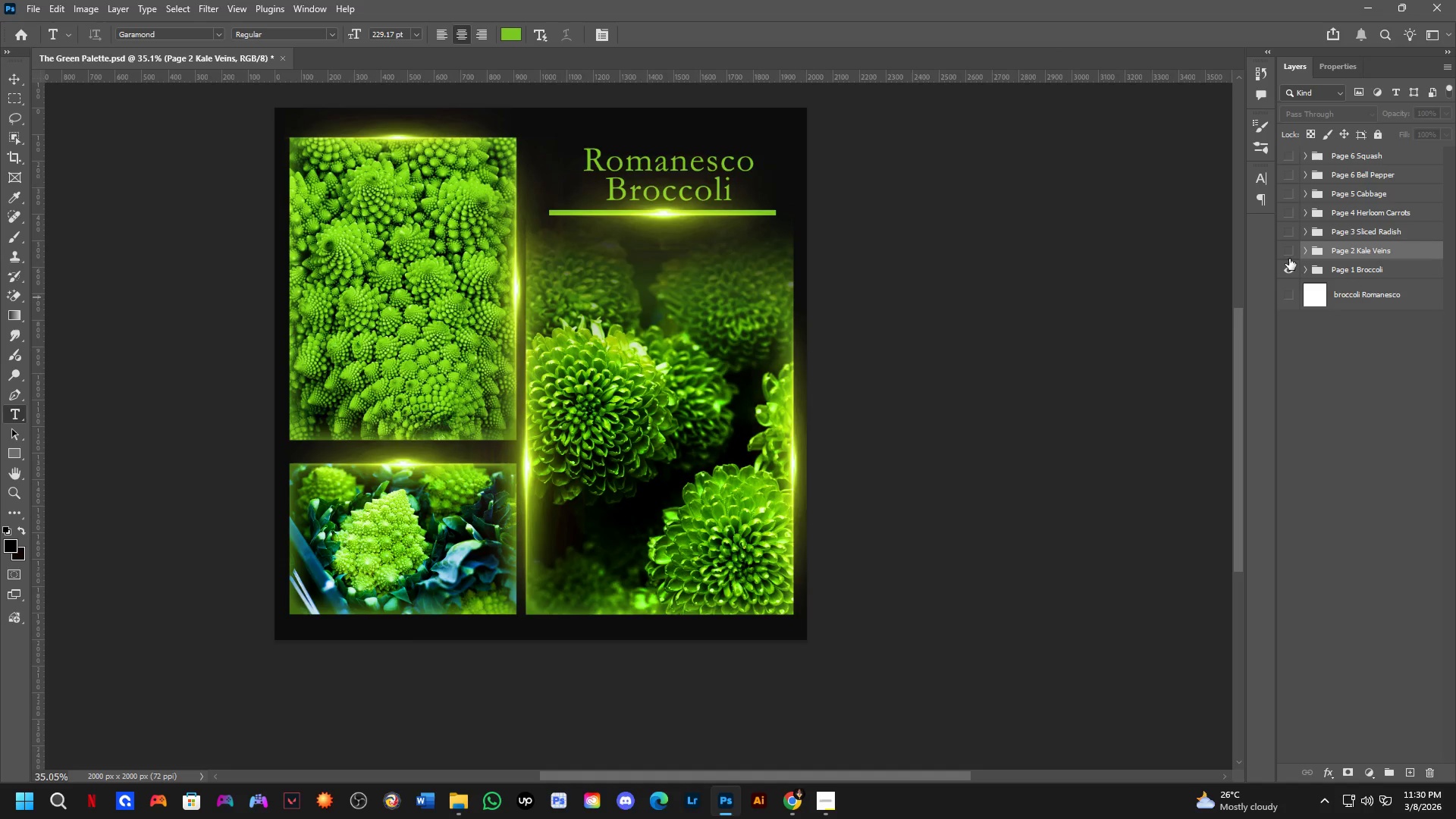 
left_click([1289, 259])
 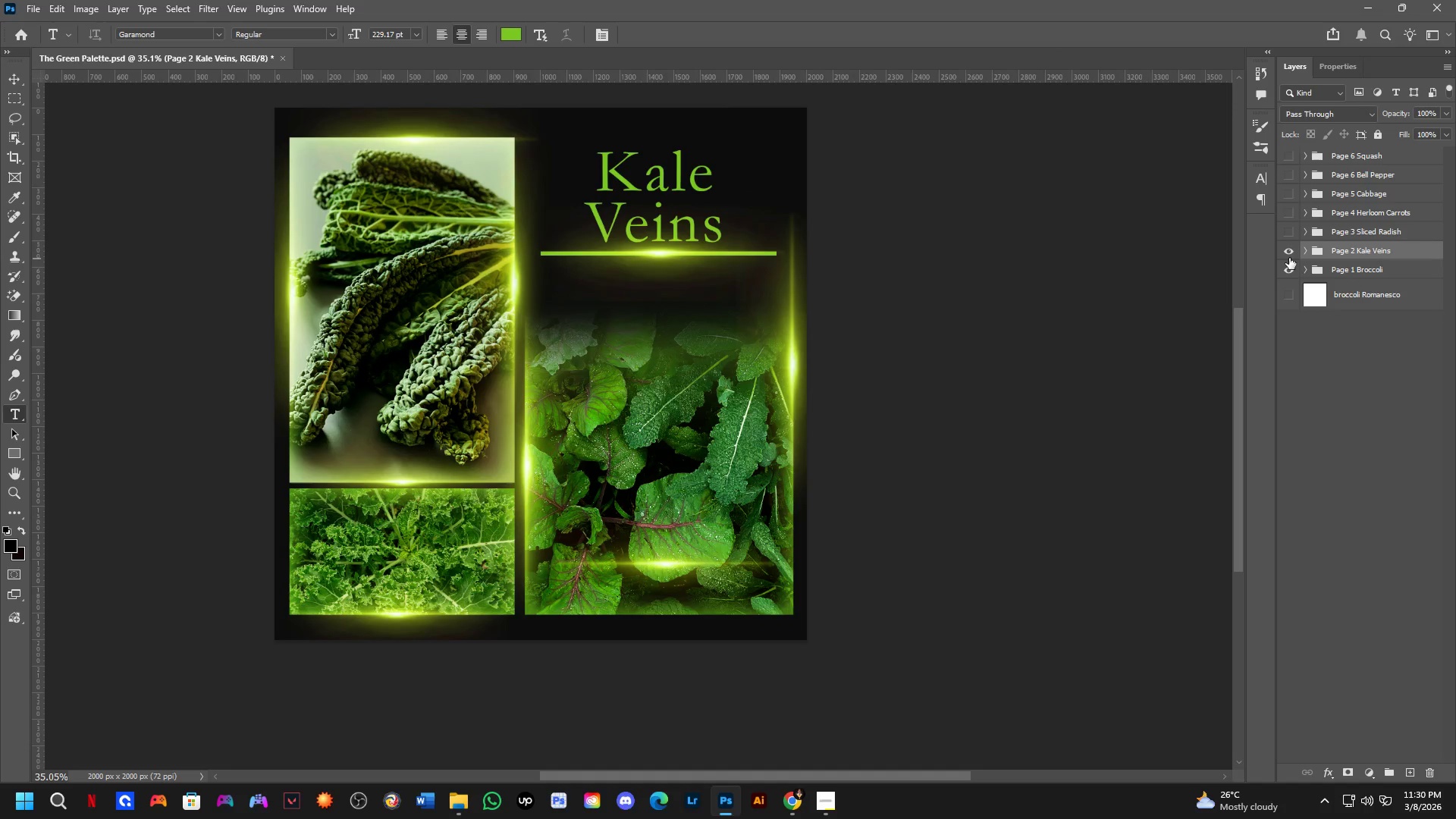 
left_click([1289, 258])
 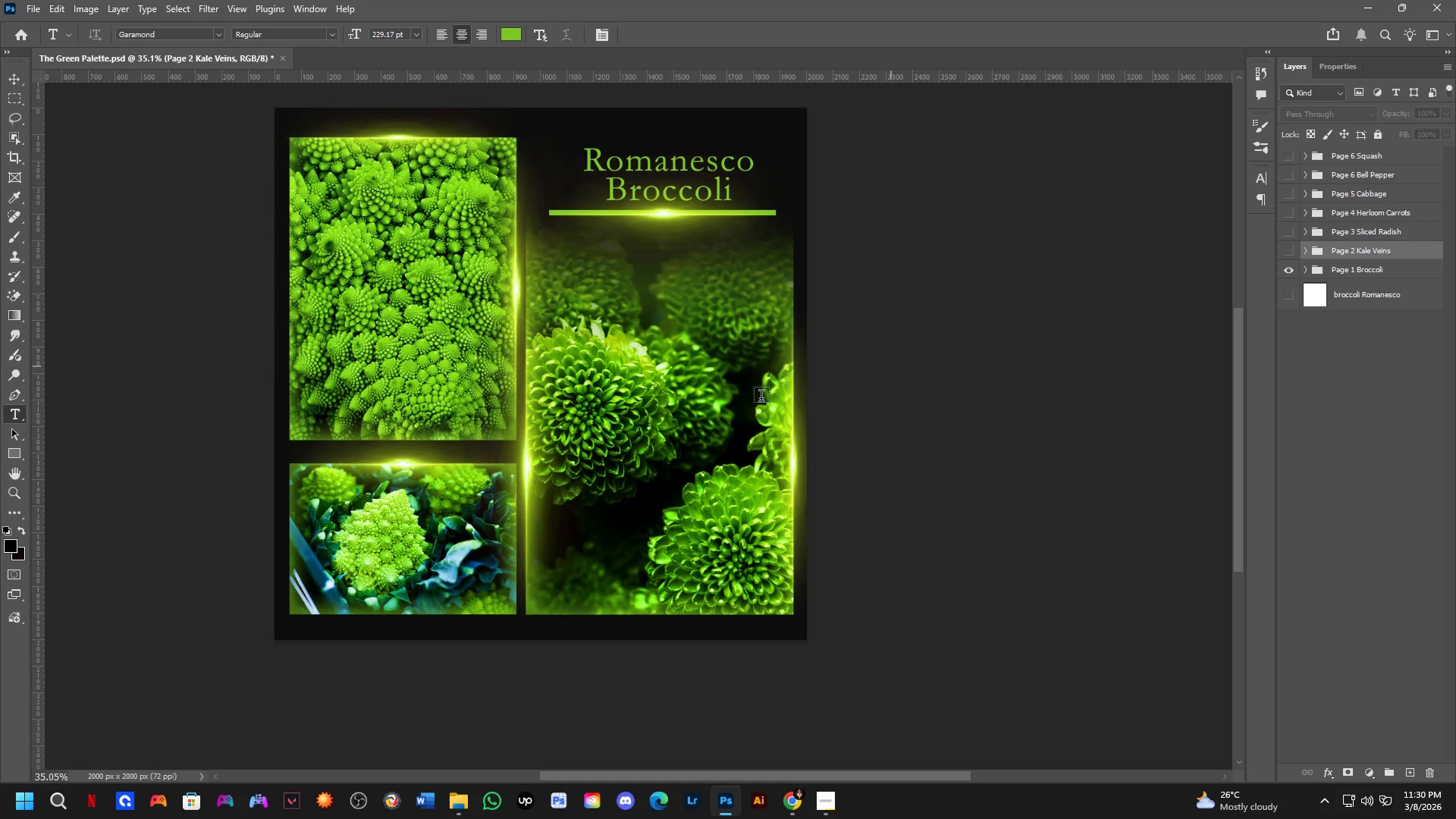 
hold_key(key=Space, duration=0.56)
 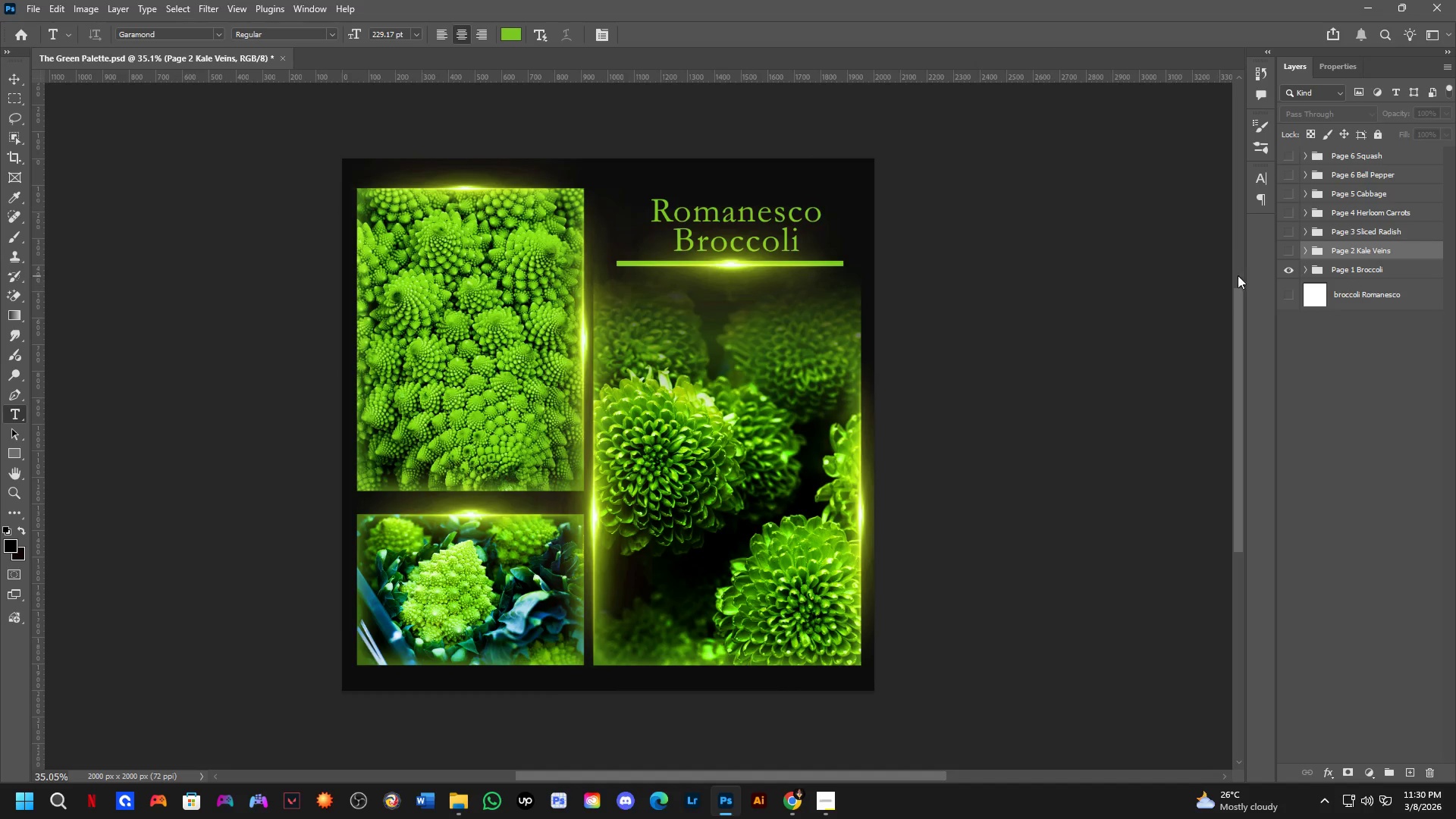 
left_click_drag(start_coordinate=[535, 435], to_coordinate=[603, 486])
 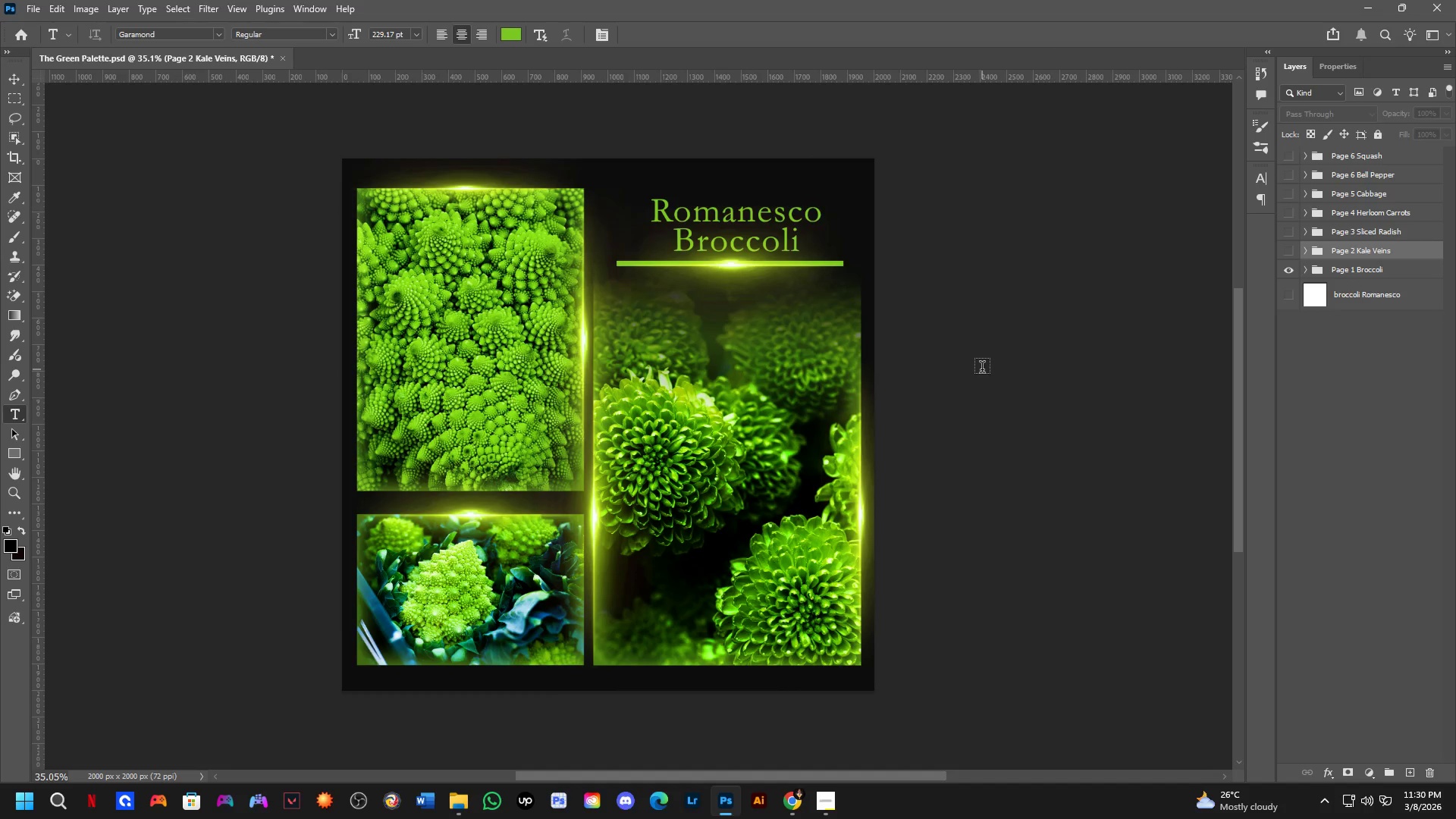 
scroll: coordinate [460, 428], scroll_direction: down, amount: 2.0
 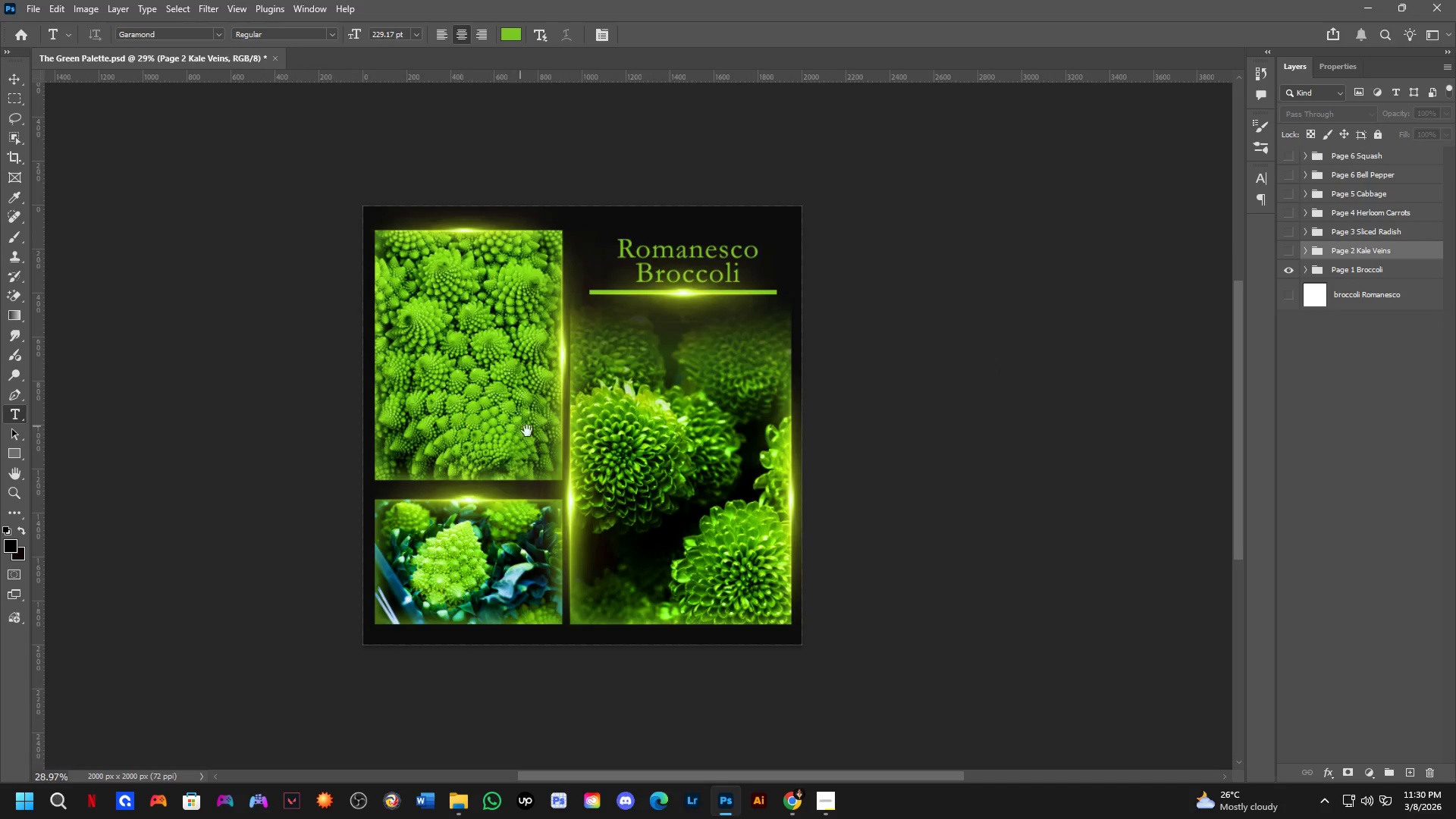 
hold_key(key=Space, duration=0.41)
 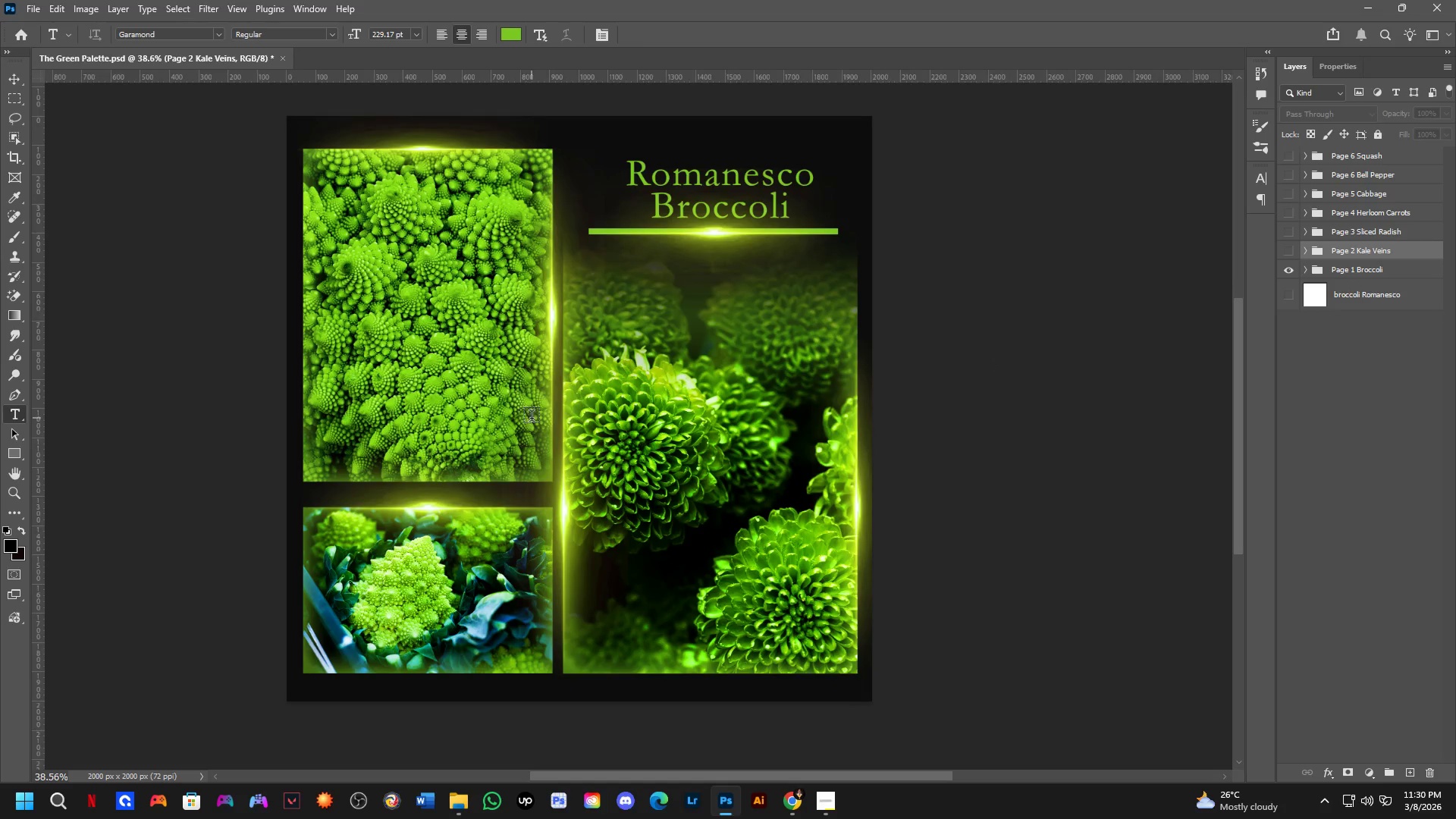 
left_click_drag(start_coordinate=[563, 429], to_coordinate=[545, 416])
 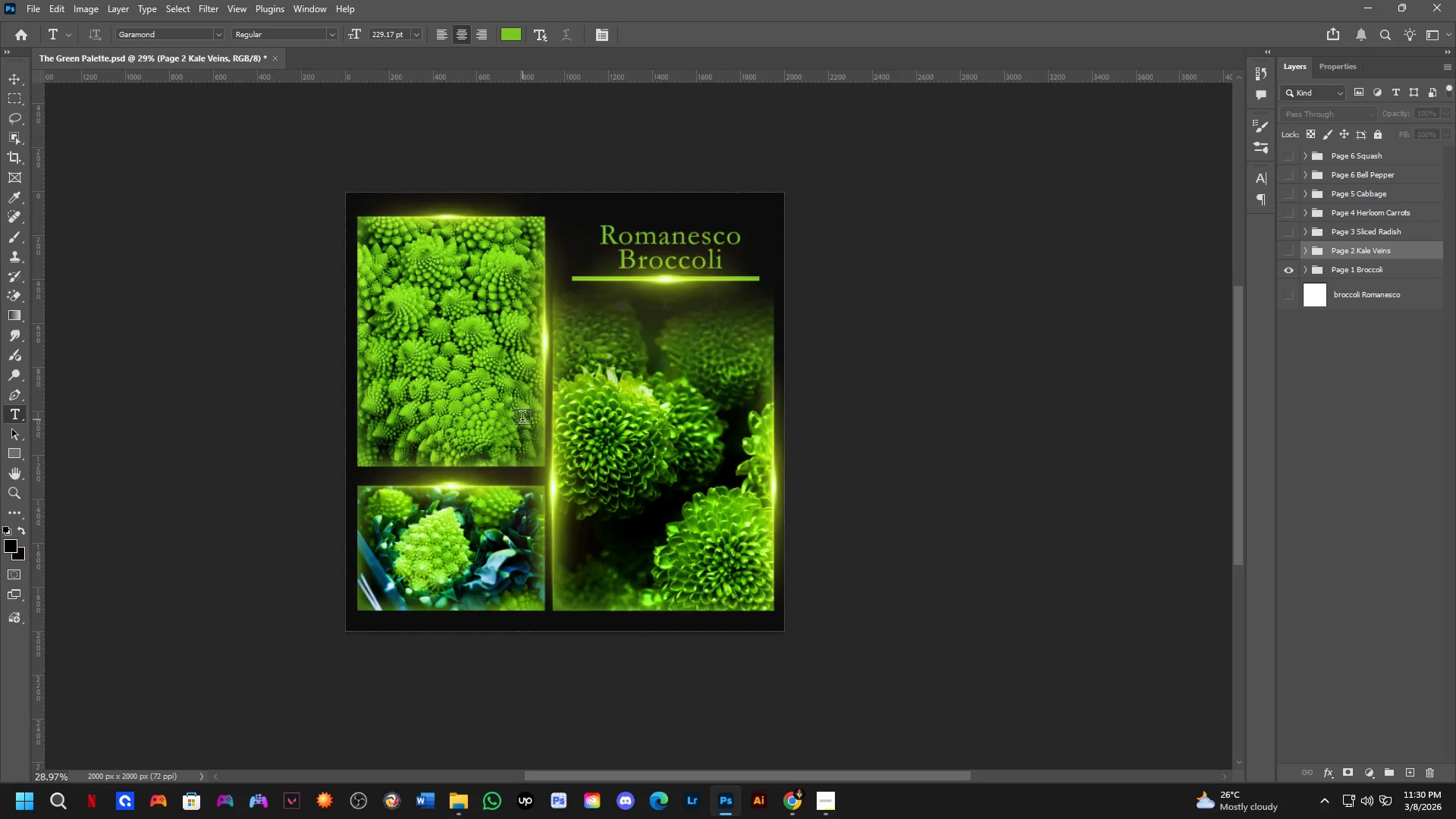 
hold_key(key=Space, duration=0.44)
 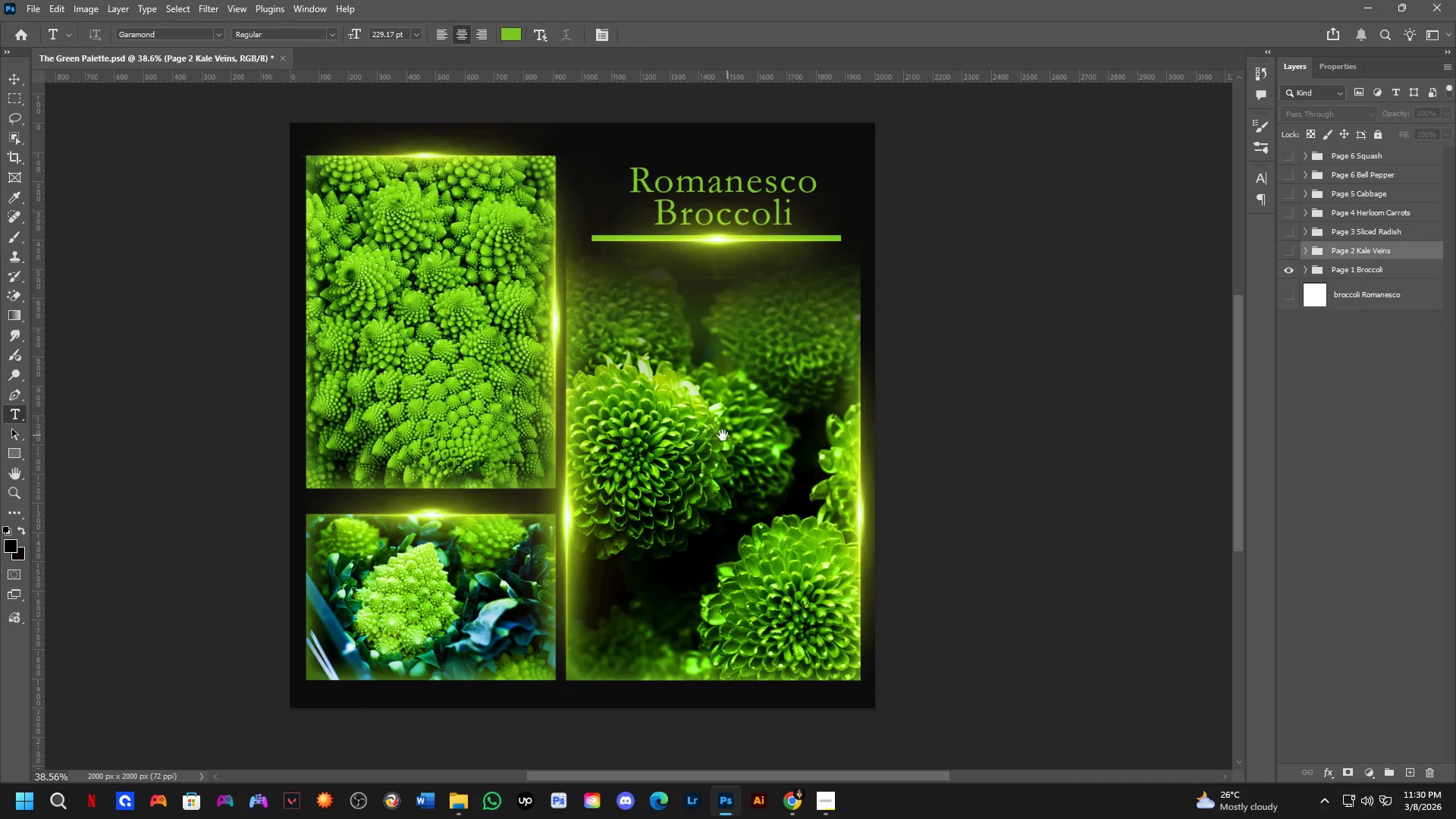 
left_click_drag(start_coordinate=[595, 414], to_coordinate=[598, 423])
 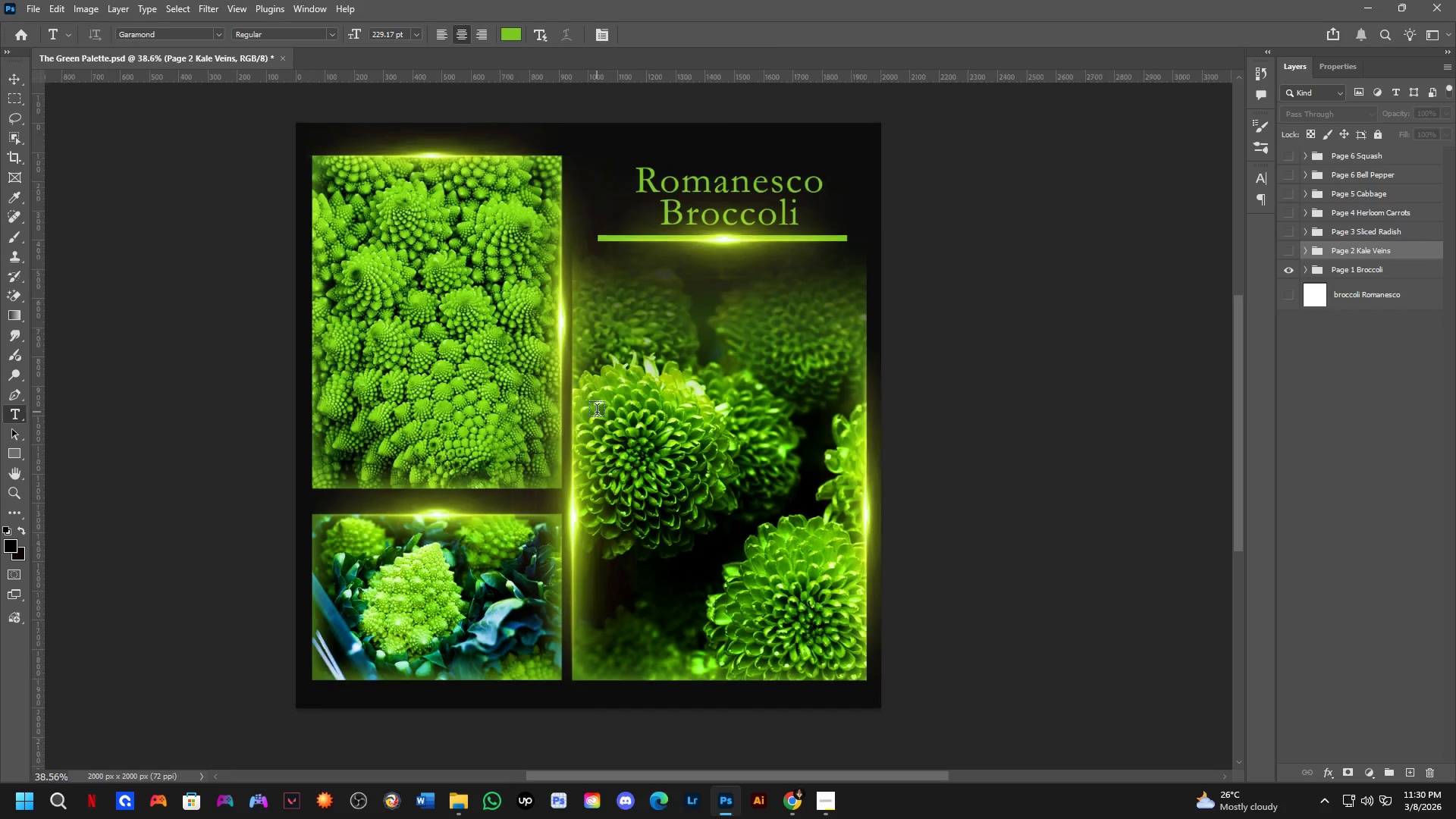 
scroll: coordinate [598, 412], scroll_direction: up, amount: 3.0
 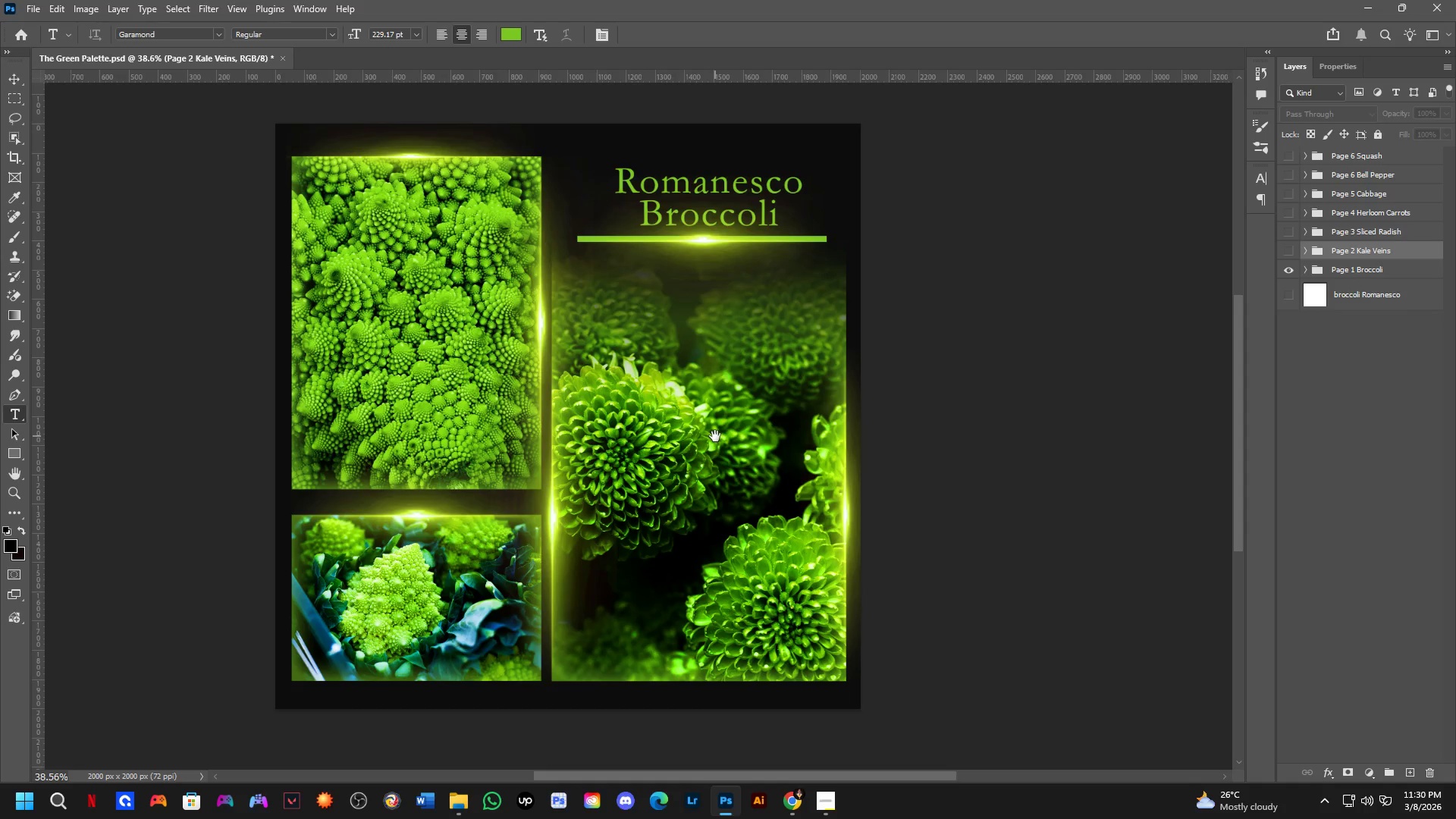 
hold_key(key=Space, duration=0.39)
 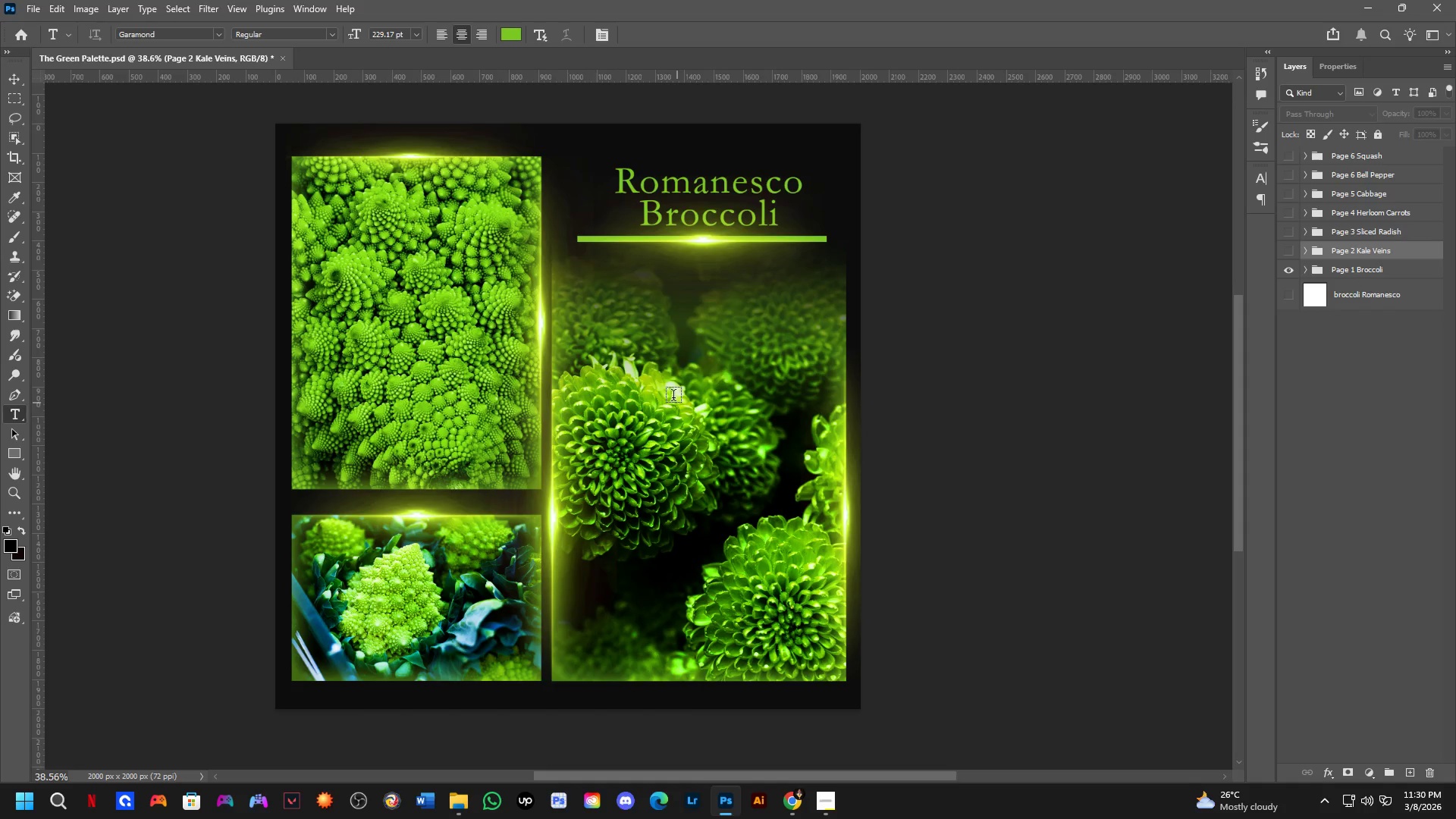 
left_click_drag(start_coordinate=[736, 435], to_coordinate=[715, 436])
 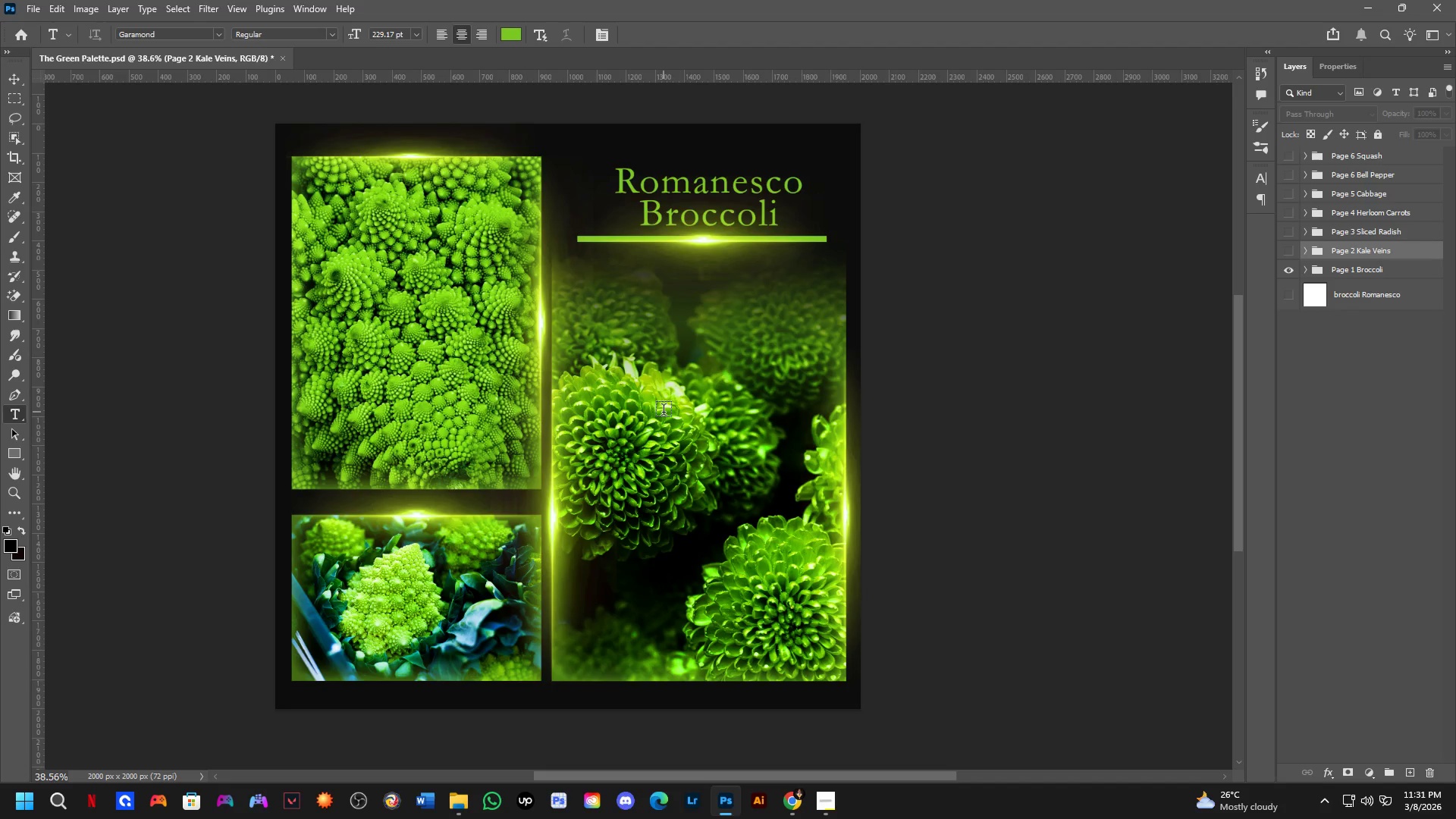 
wait(10.62)
 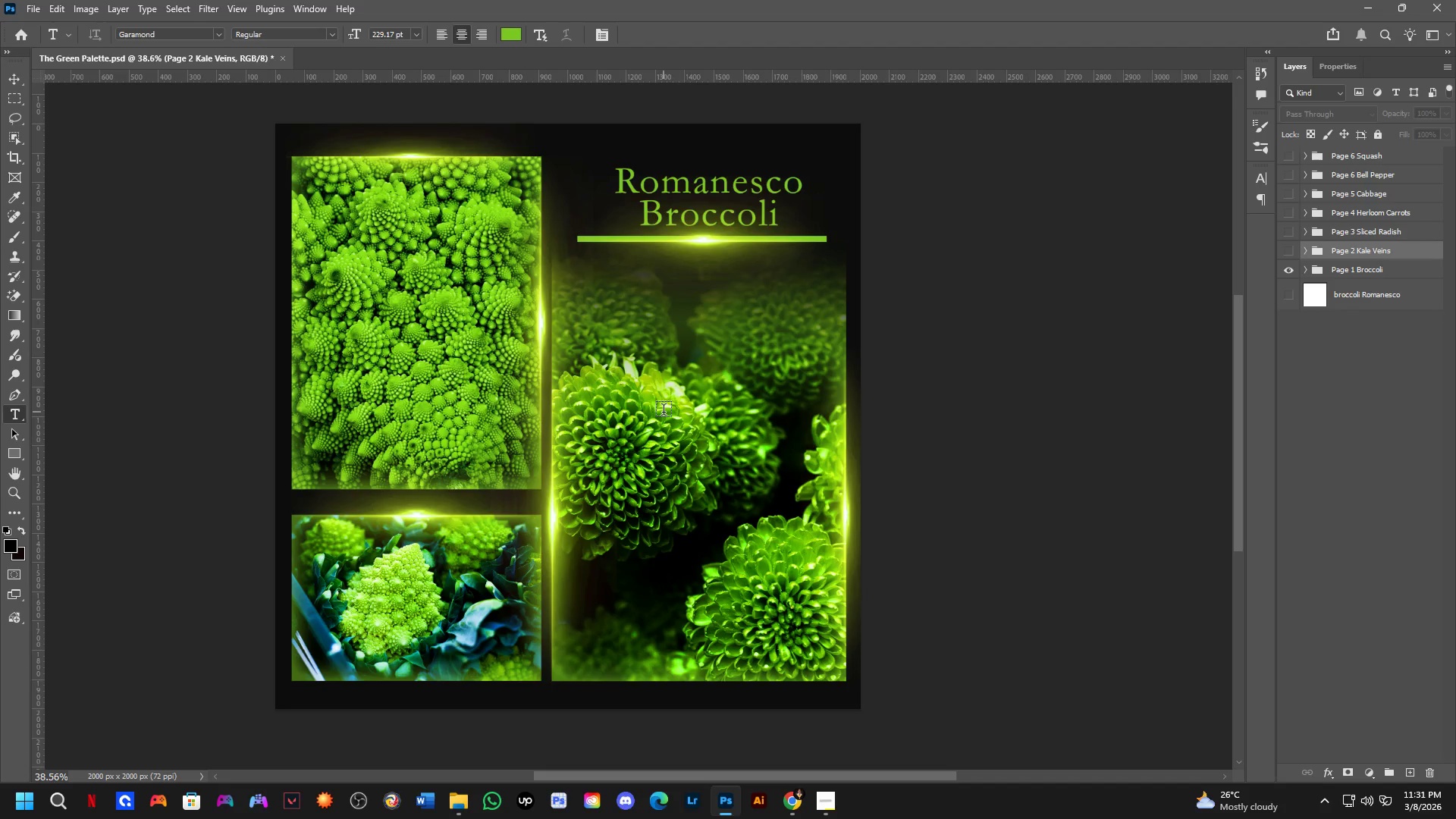 
scroll: coordinate [670, 369], scroll_direction: none, amount: 0.0
 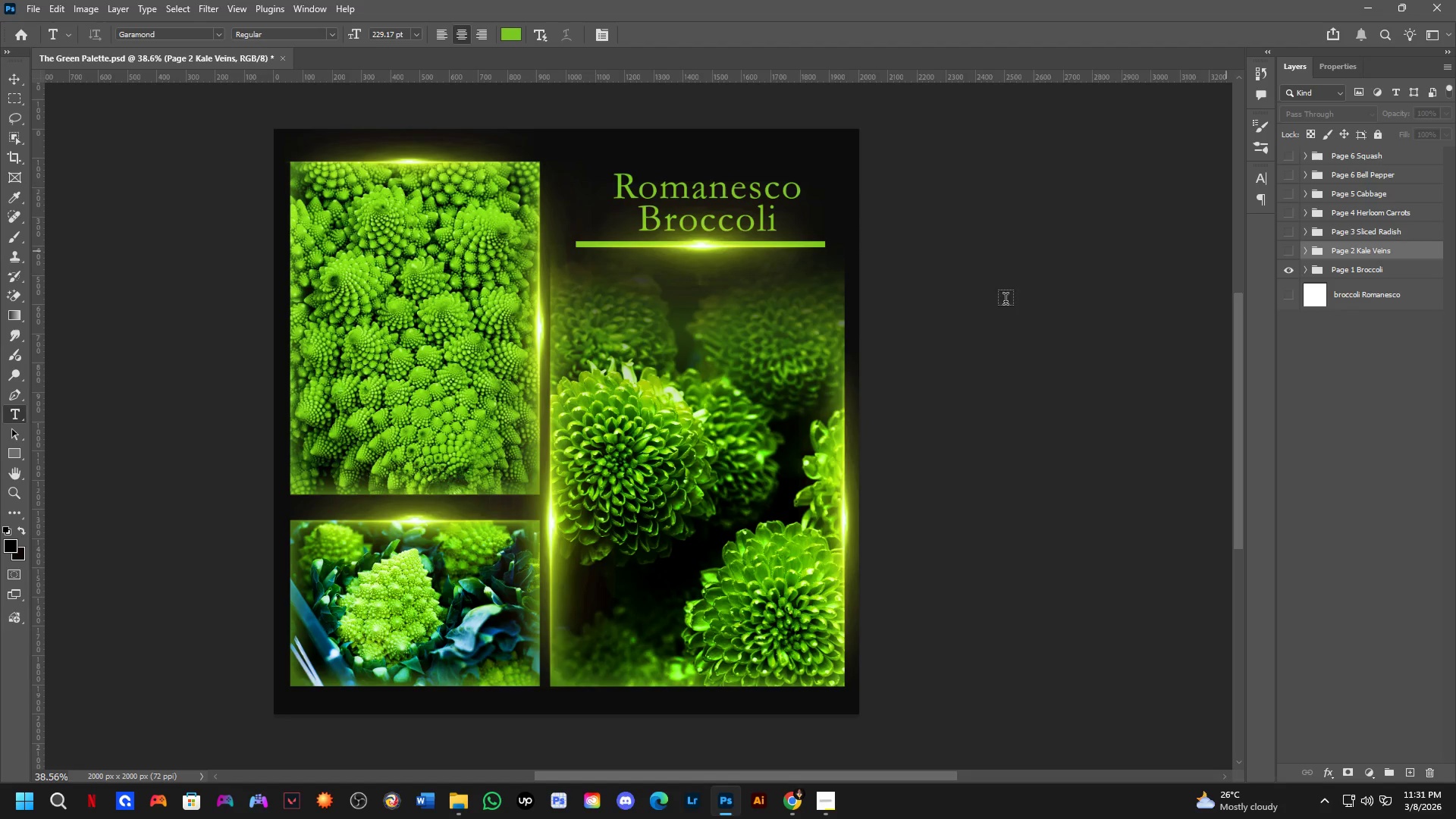 
scroll: coordinate [613, 375], scroll_direction: down, amount: 1.0
 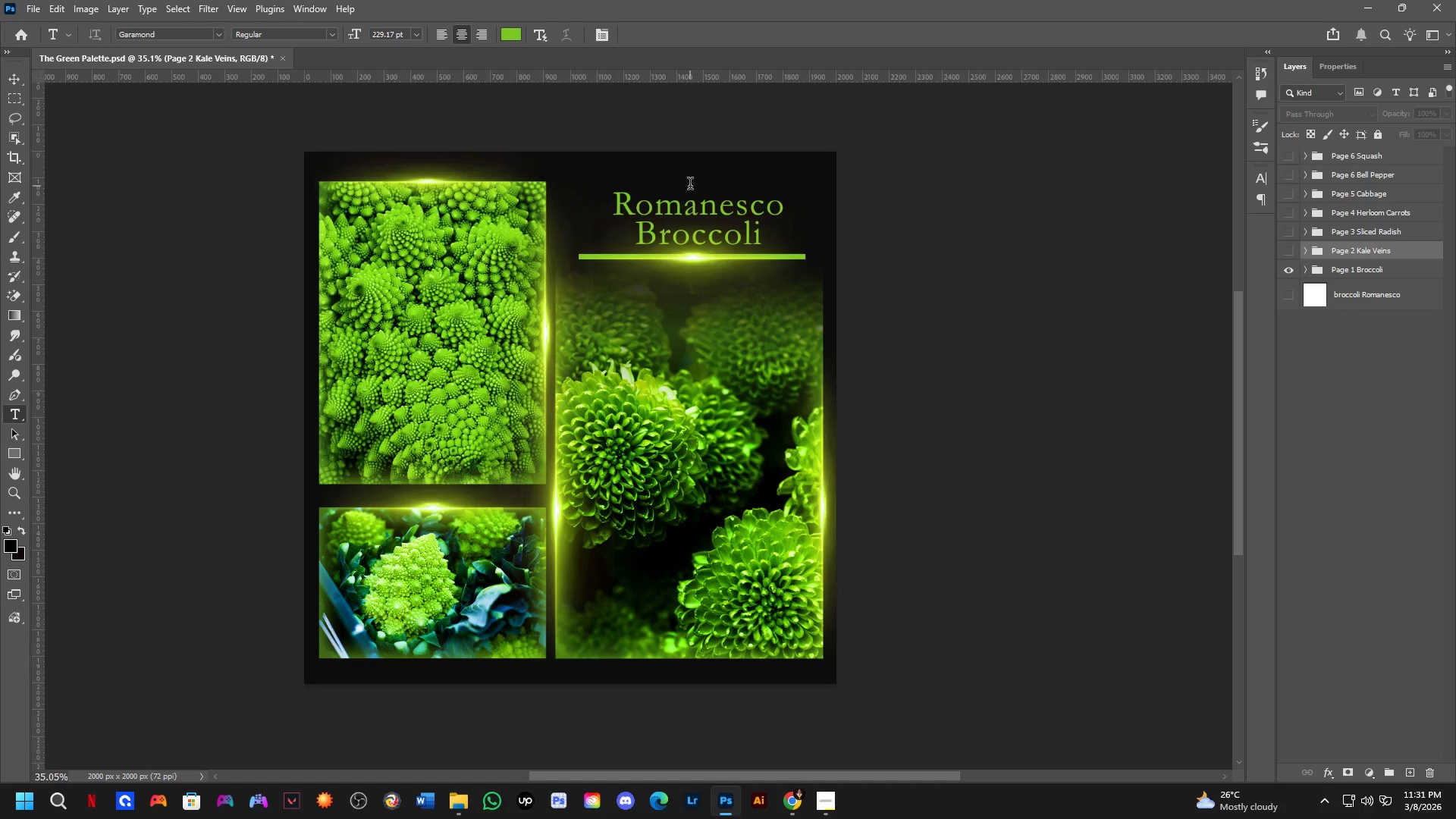 
scroll: coordinate [706, 303], scroll_direction: none, amount: 0.0
 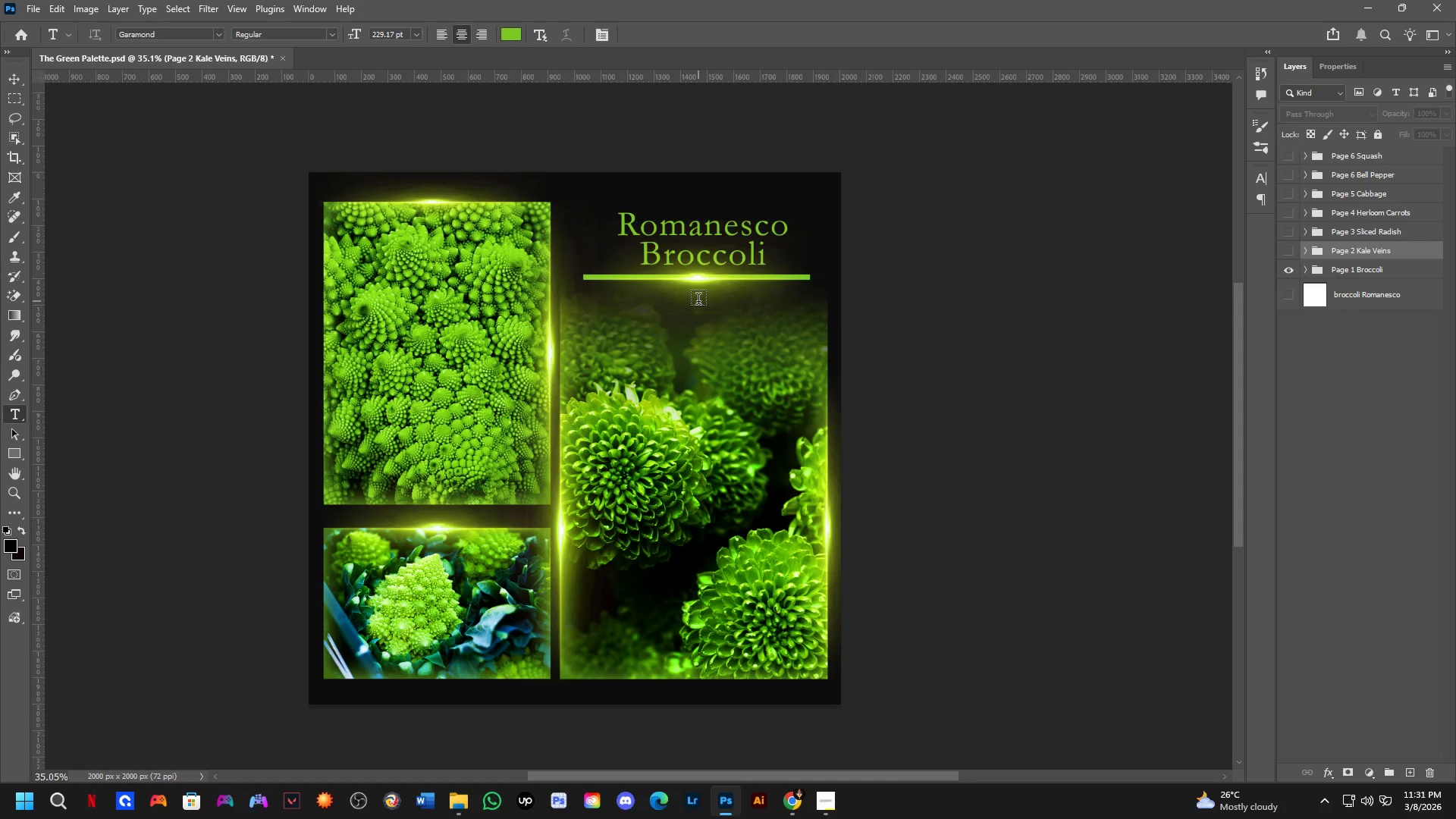 
scroll: coordinate [702, 313], scroll_direction: down, amount: 2.0
 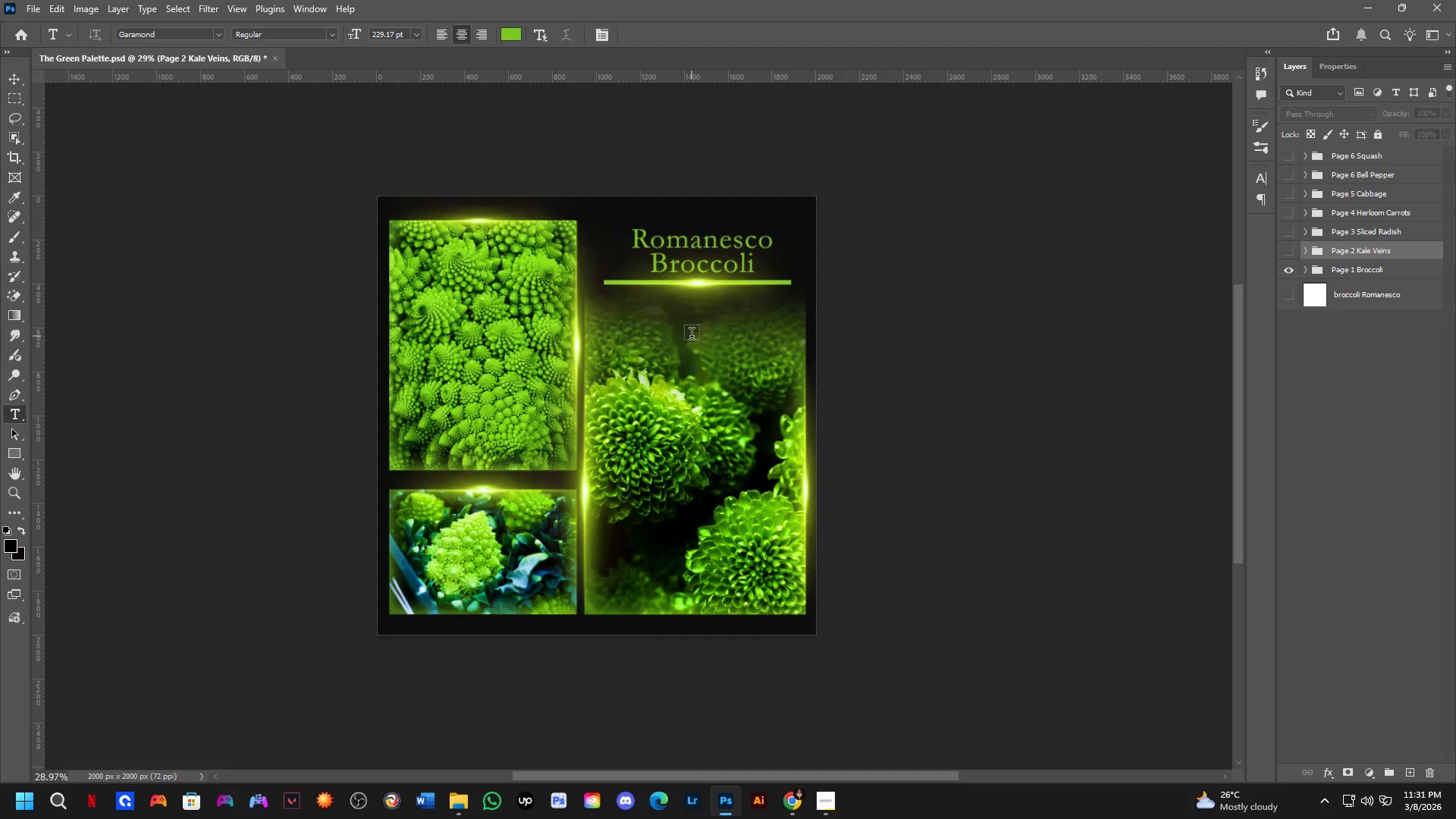 
key(Alt+Tab)
 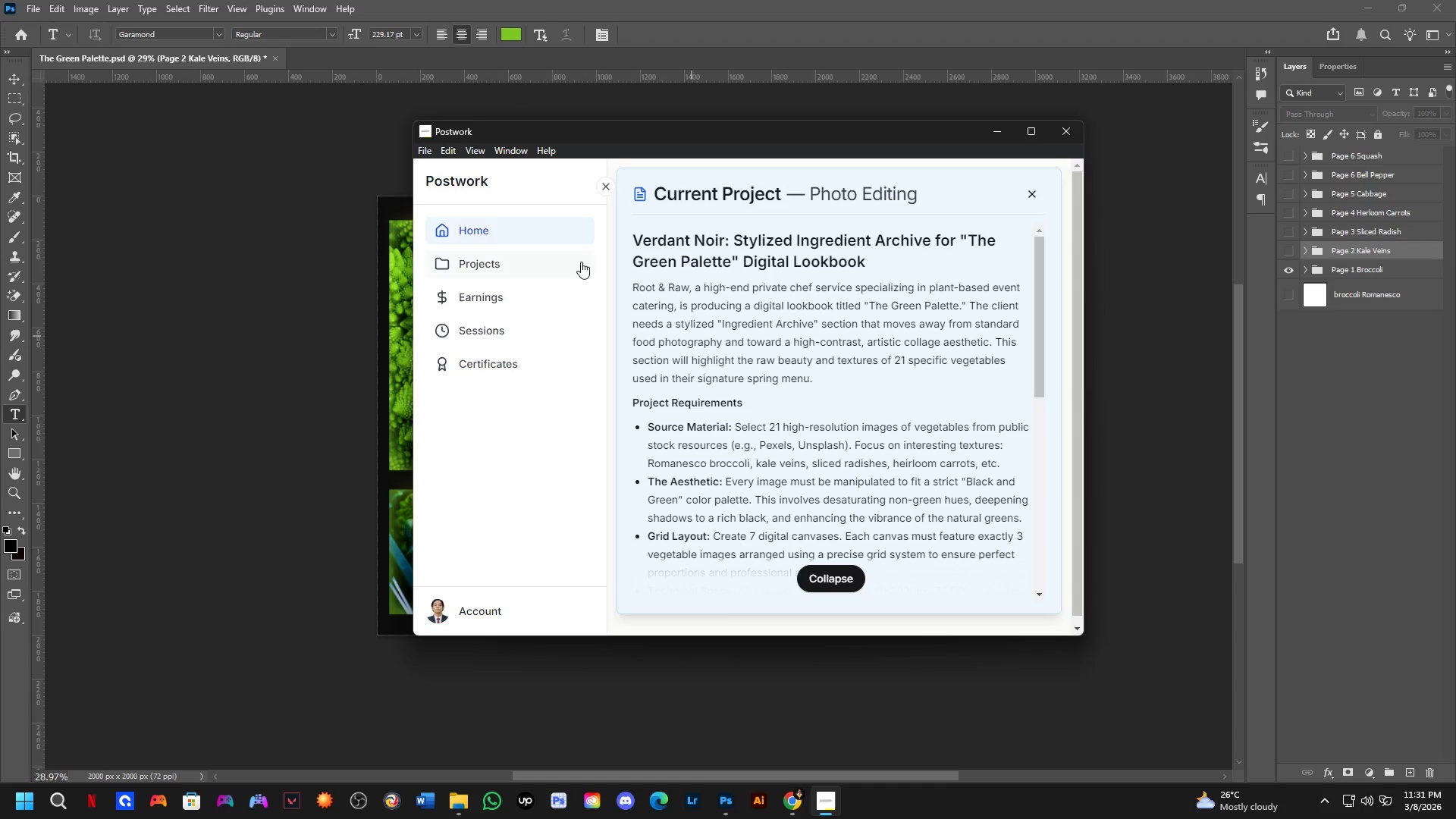 
key(Alt+AltLeft)